 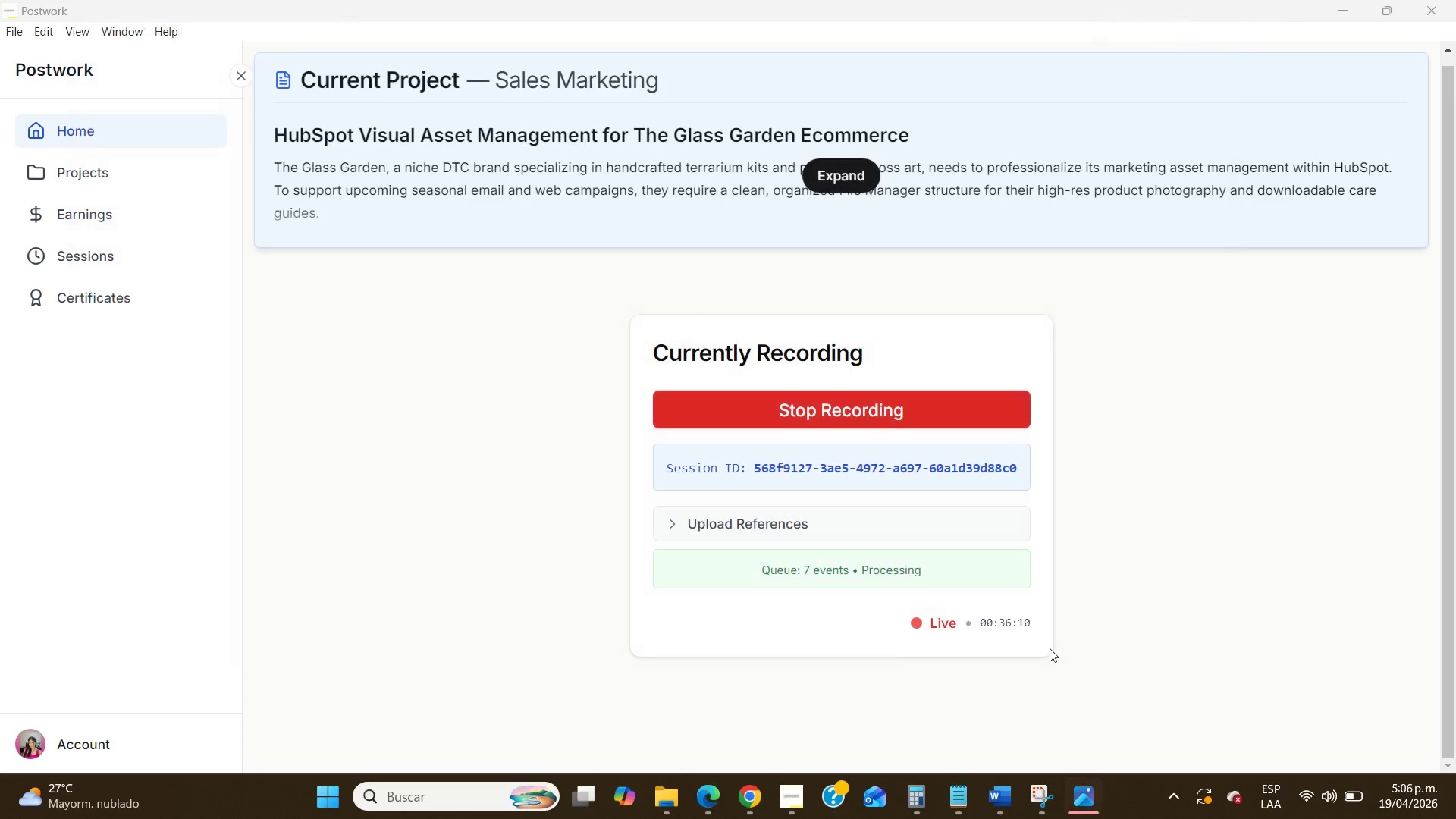 
left_click([1081, 793])
 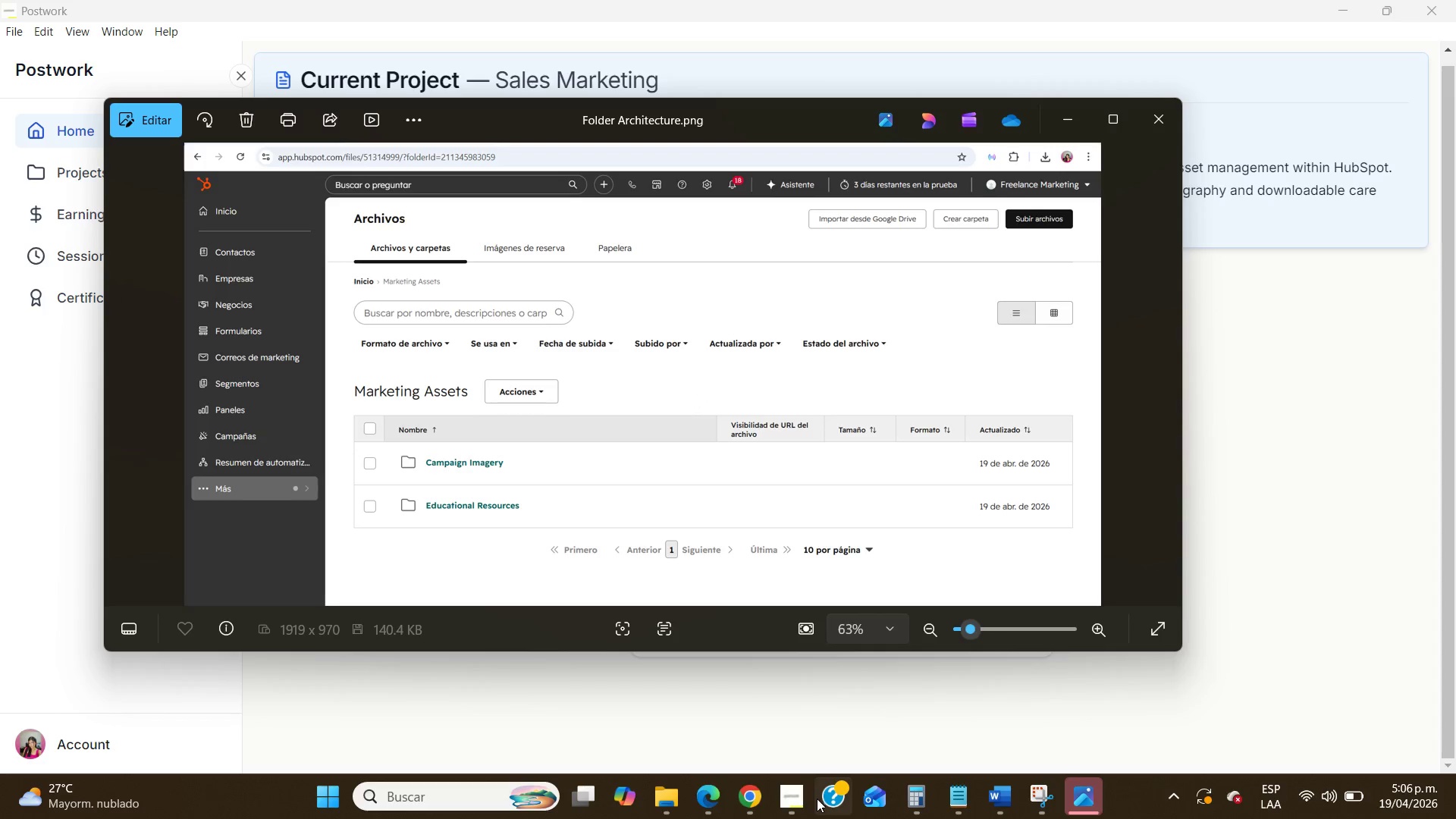 
left_click([744, 805])
 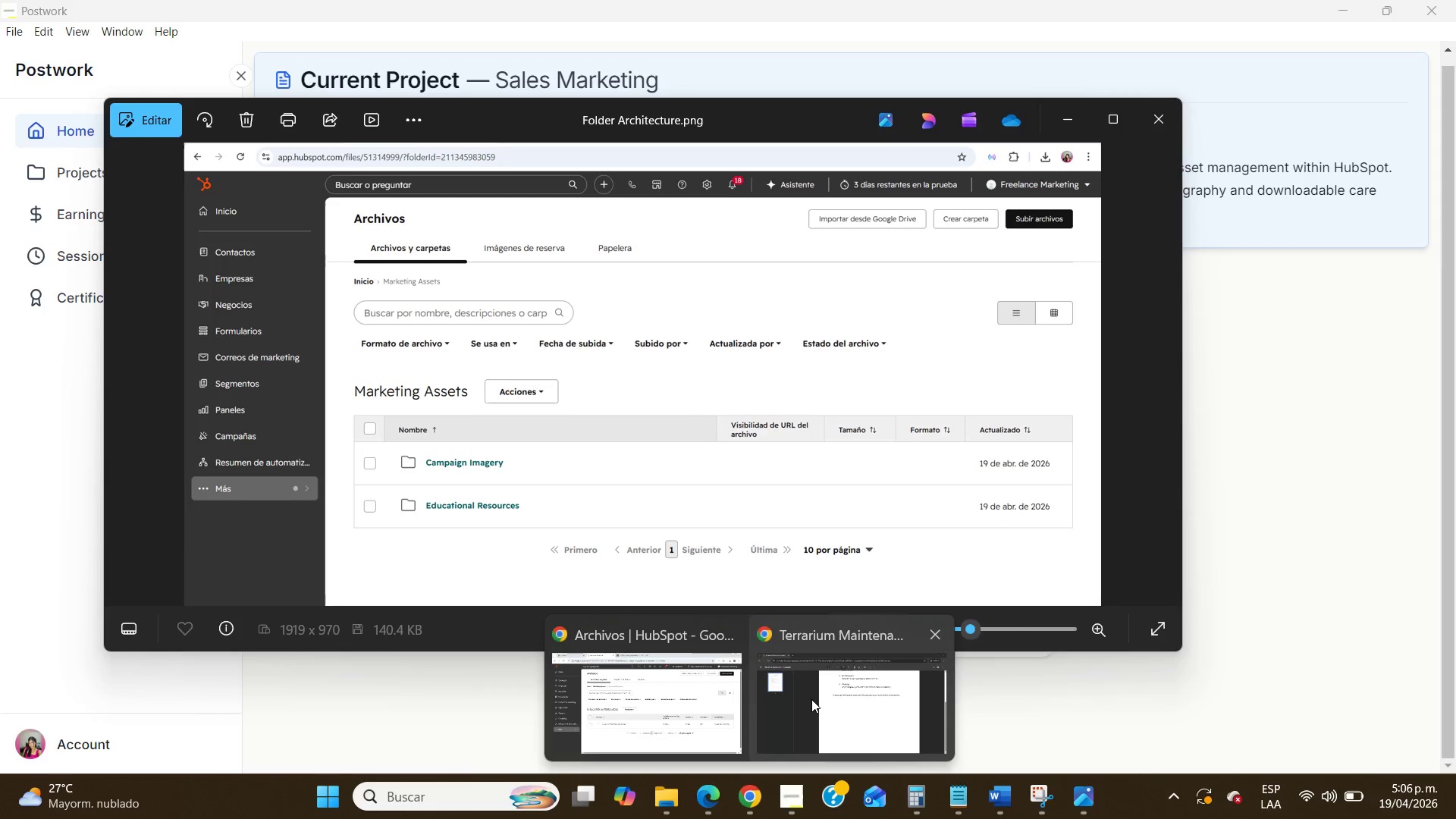 
left_click([811, 699])
 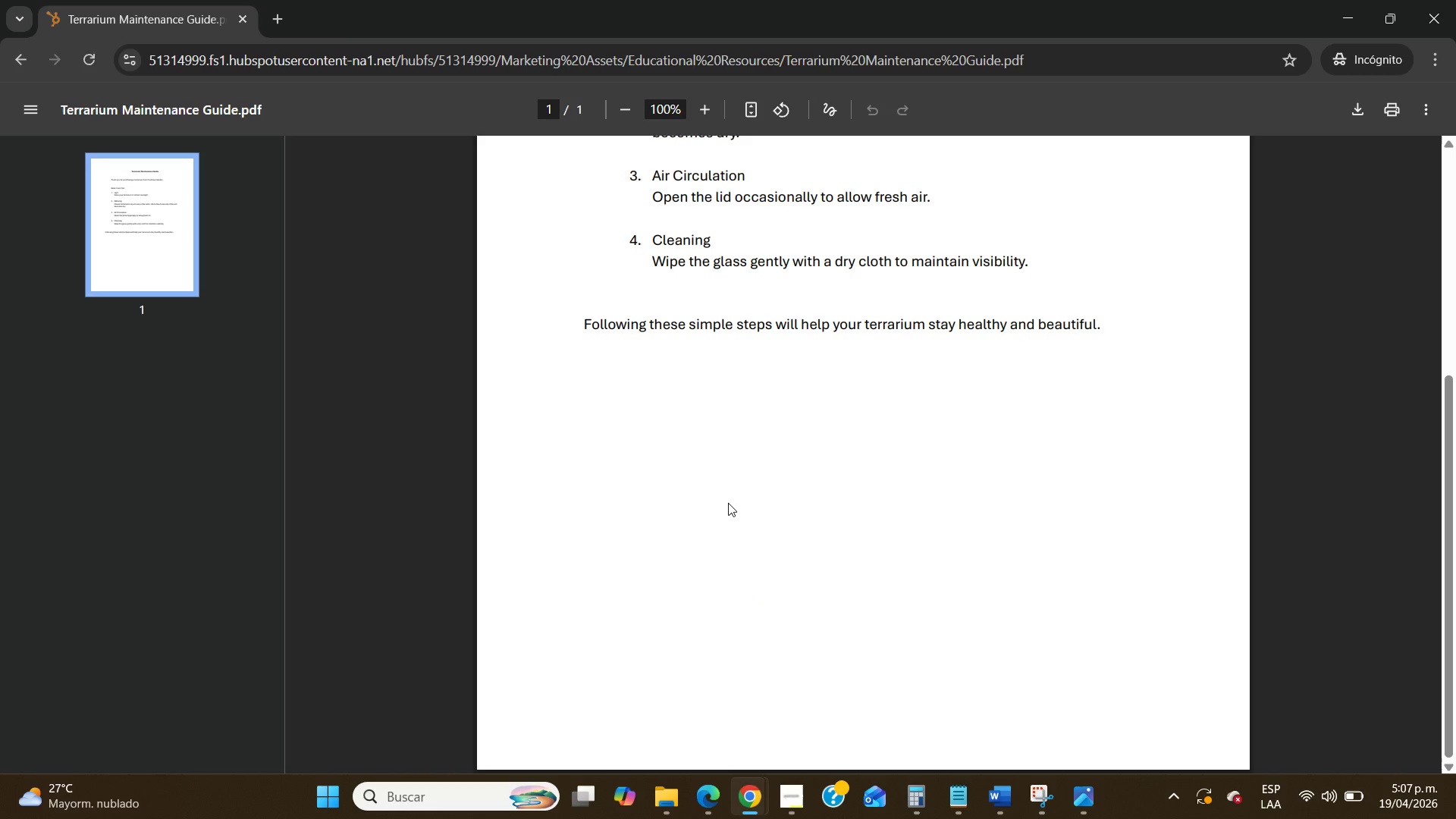 
wait(39.97)
 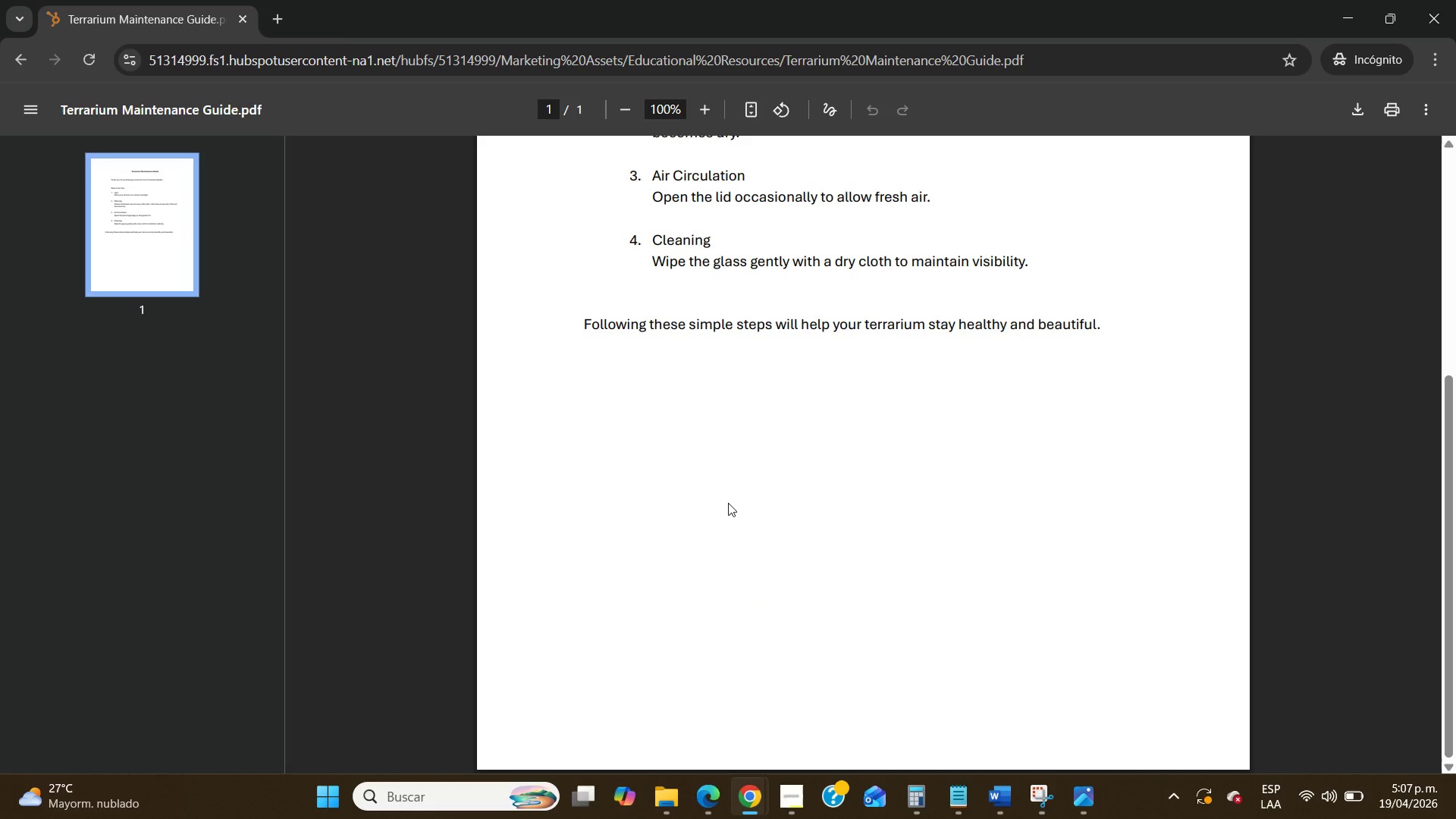 
scroll: coordinate [803, 265], scroll_direction: up, amount: 12.0
 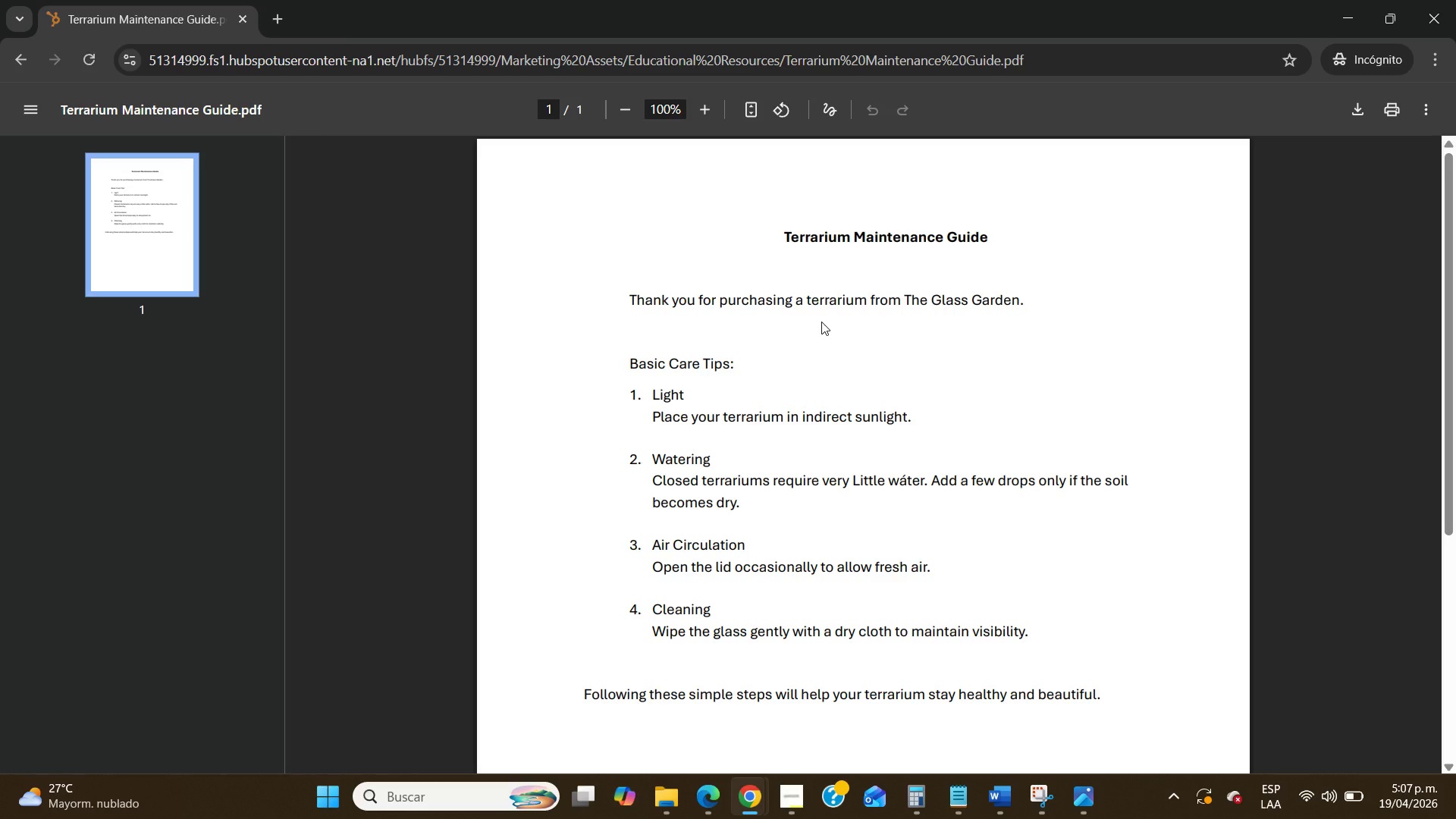 
wait(41.99)
 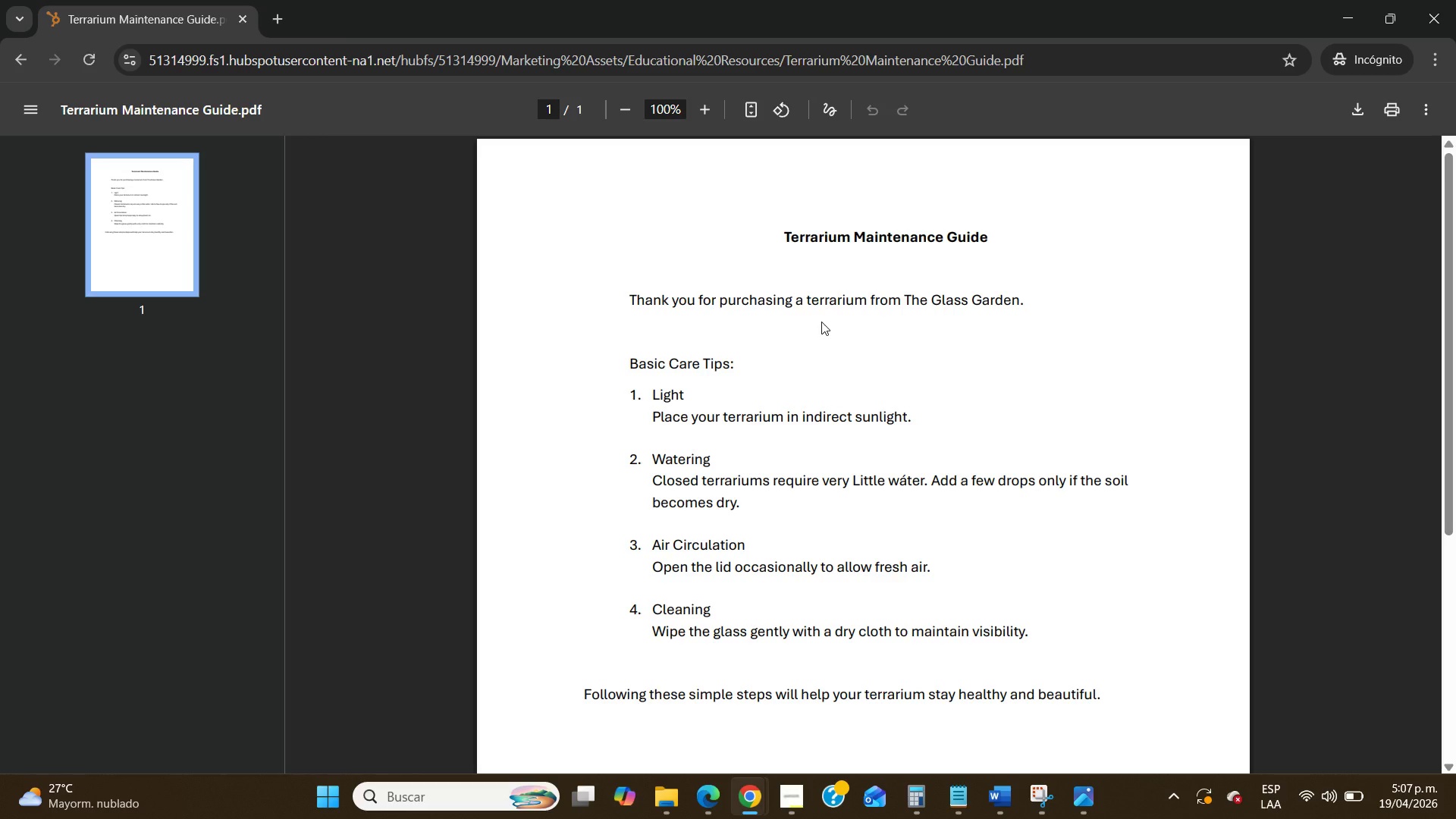 
scroll: coordinate [821, 384], scroll_direction: down, amount: 7.0
 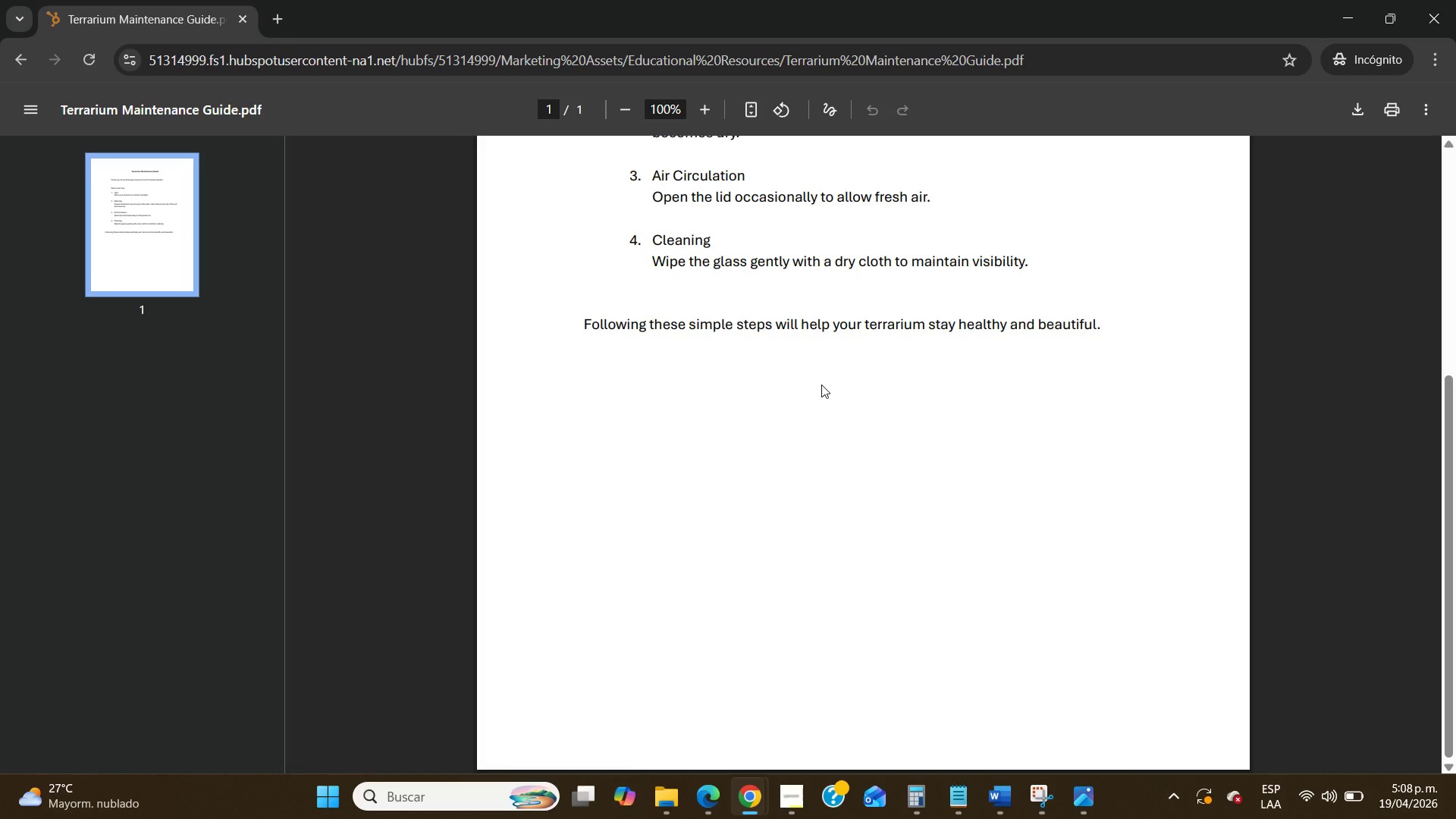 
left_click([741, 790])
 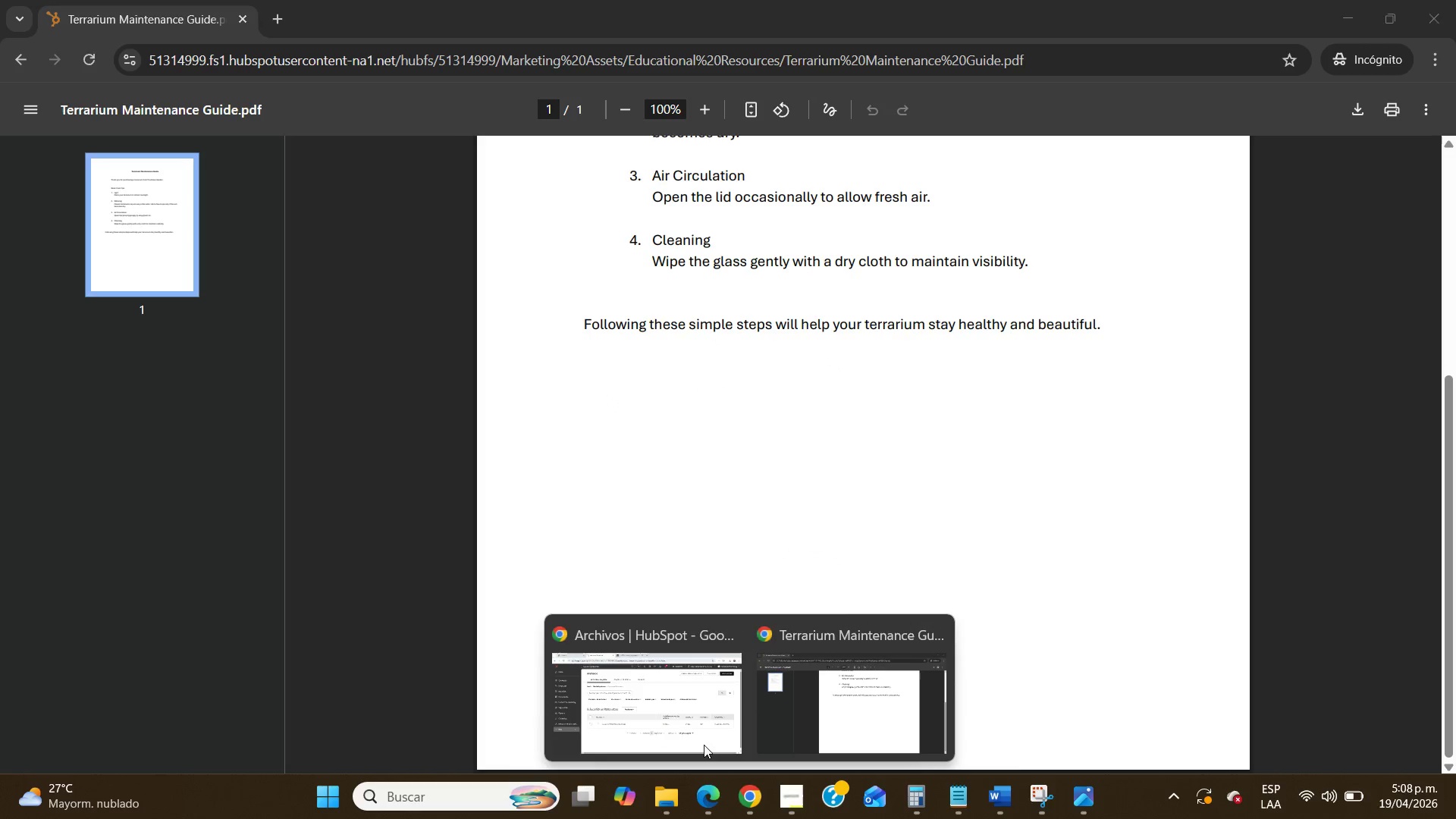 
left_click([672, 710])
 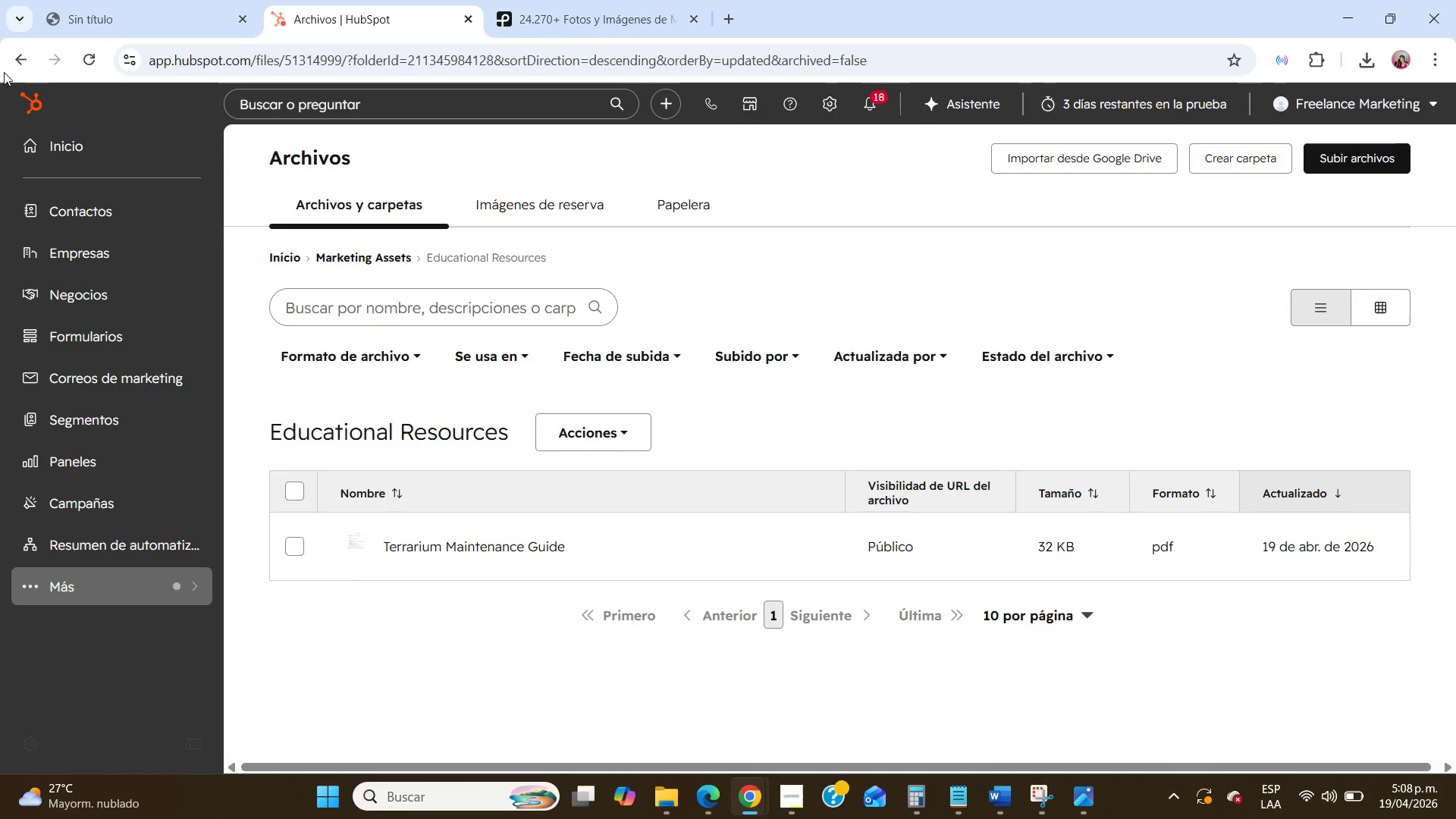 
left_click([13, 58])
 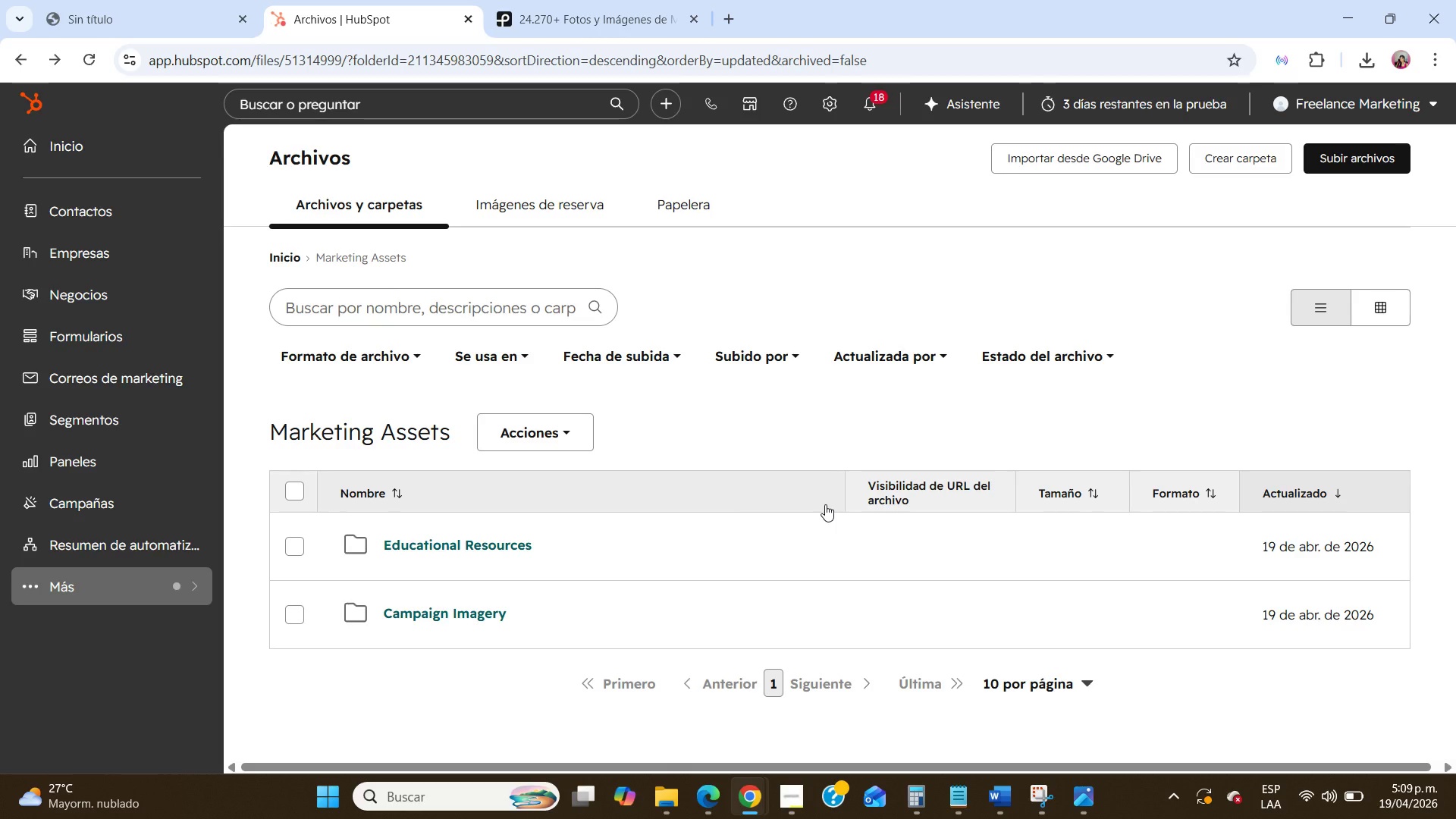 
wait(73.92)
 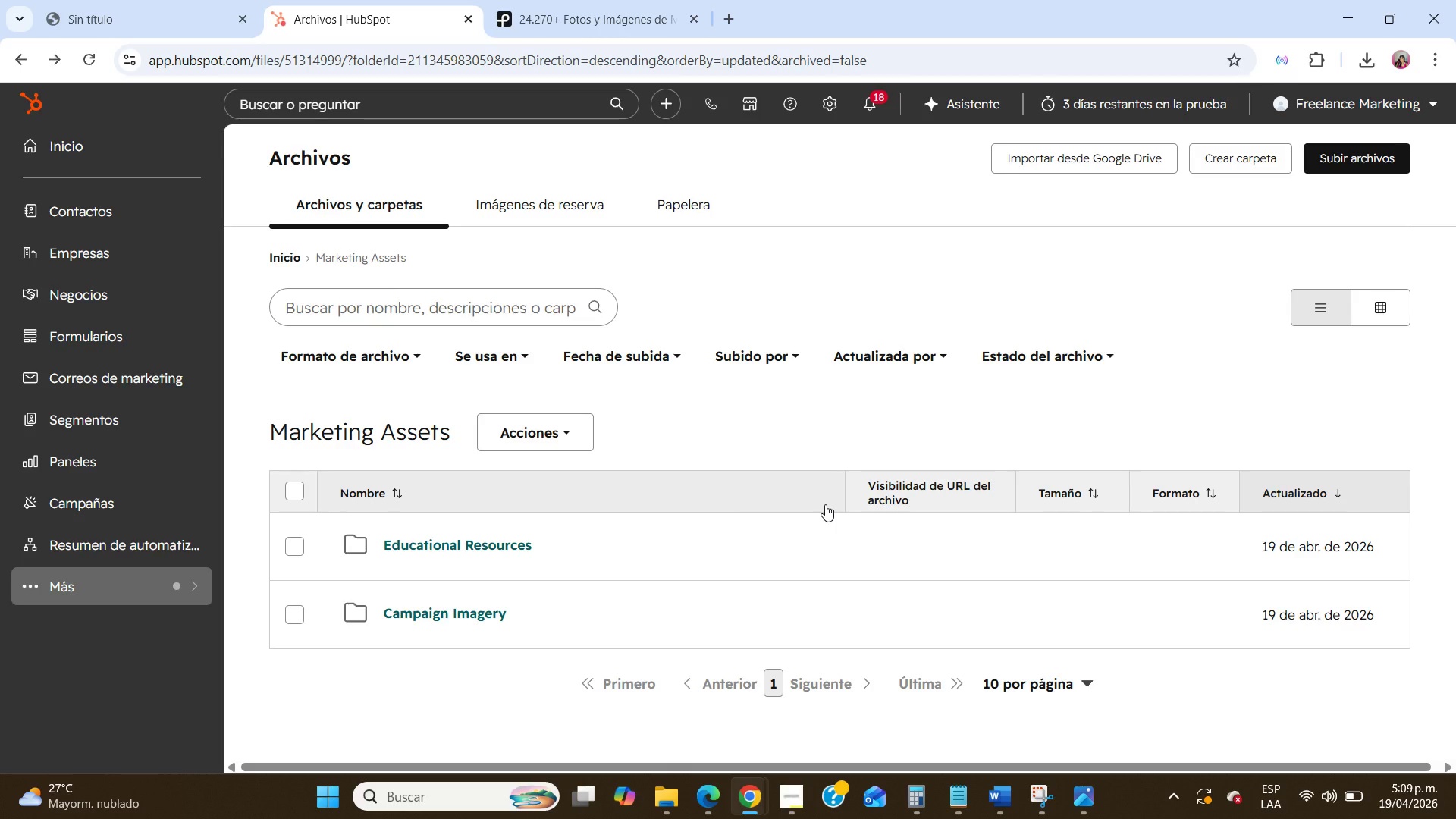 
scroll: coordinate [833, 544], scroll_direction: down, amount: 5.0
 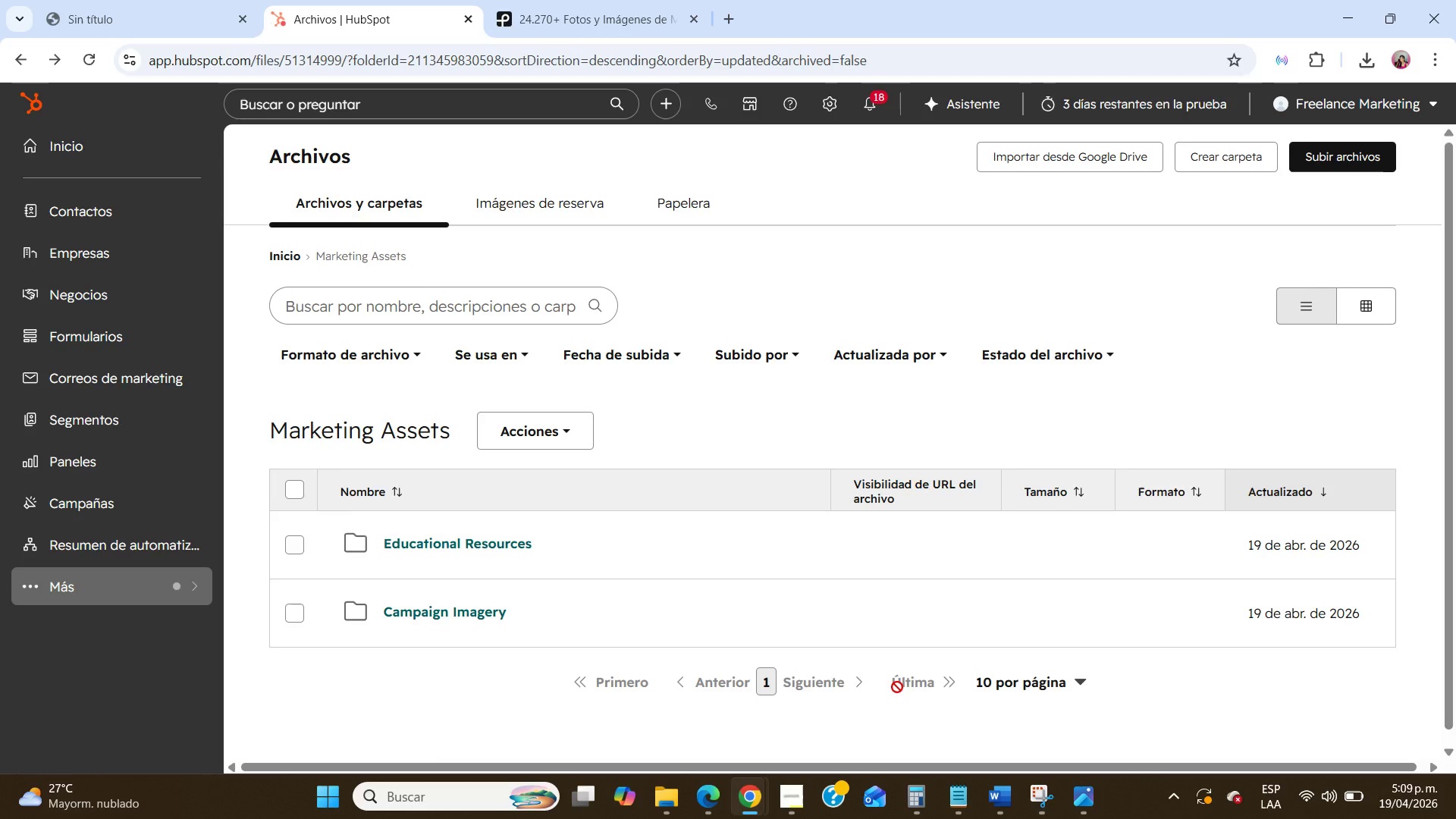 
scroll: coordinate [897, 687], scroll_direction: up, amount: 5.0
 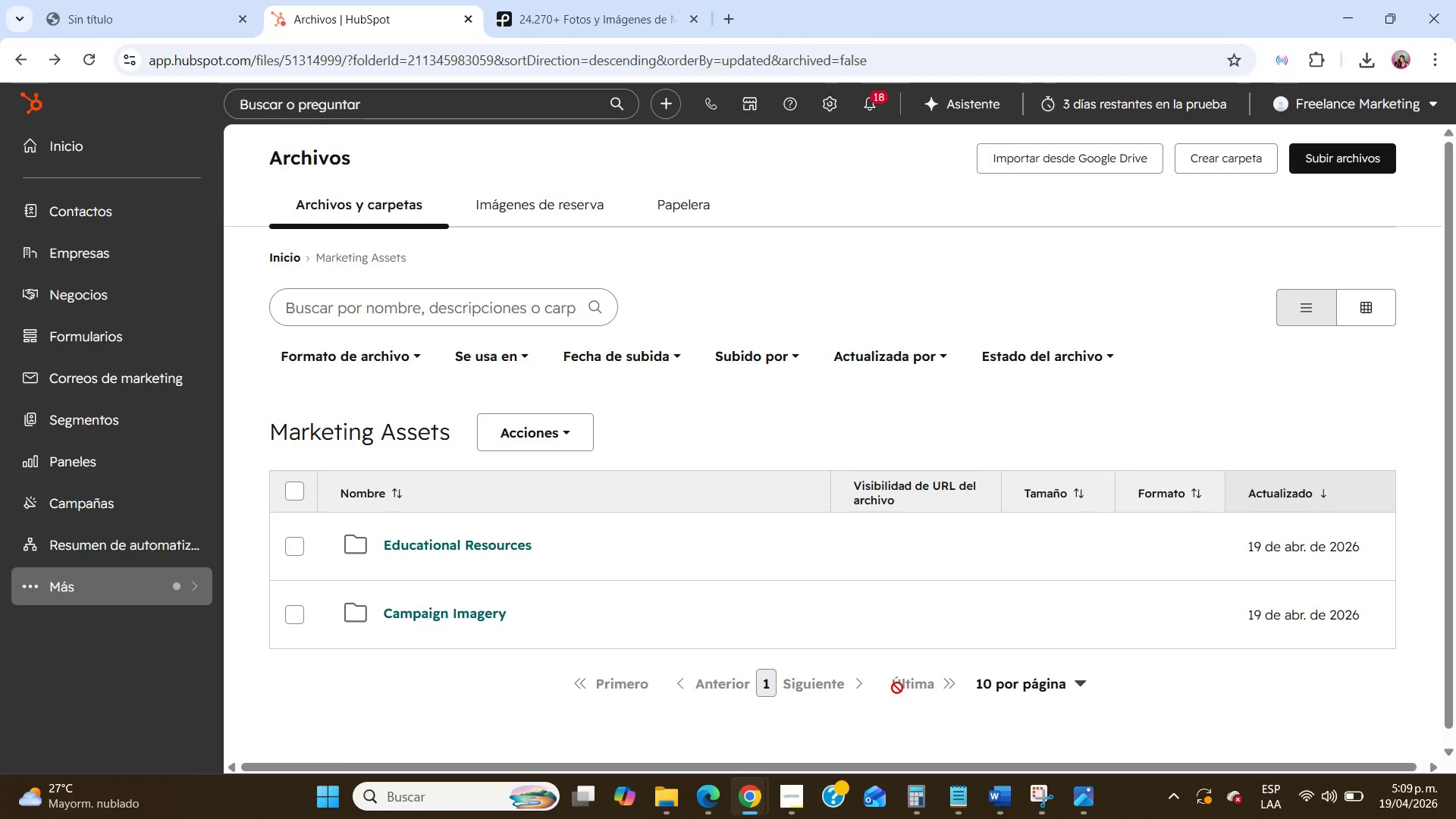 
wait(25.93)
 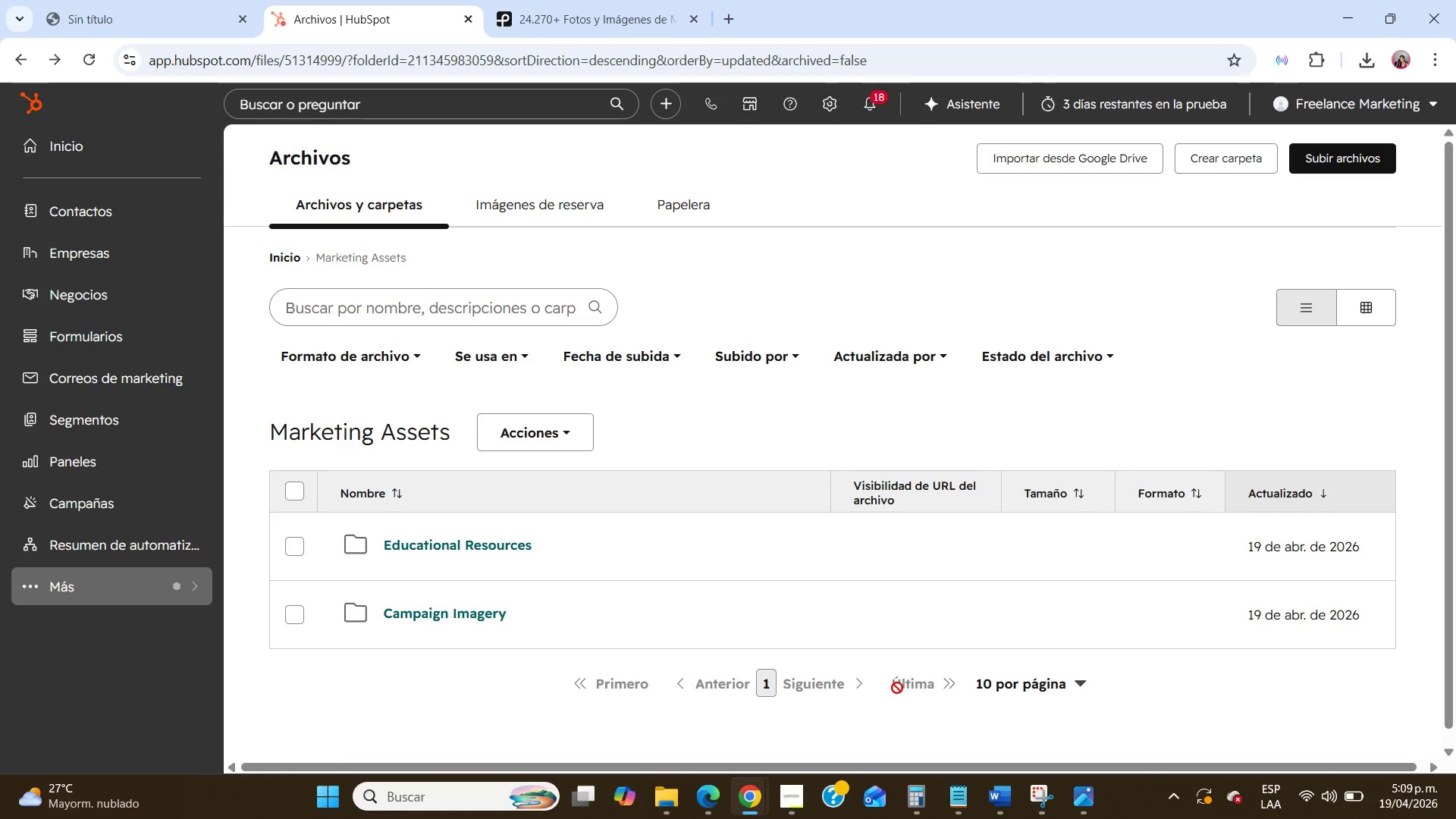 
left_click([466, 540])
 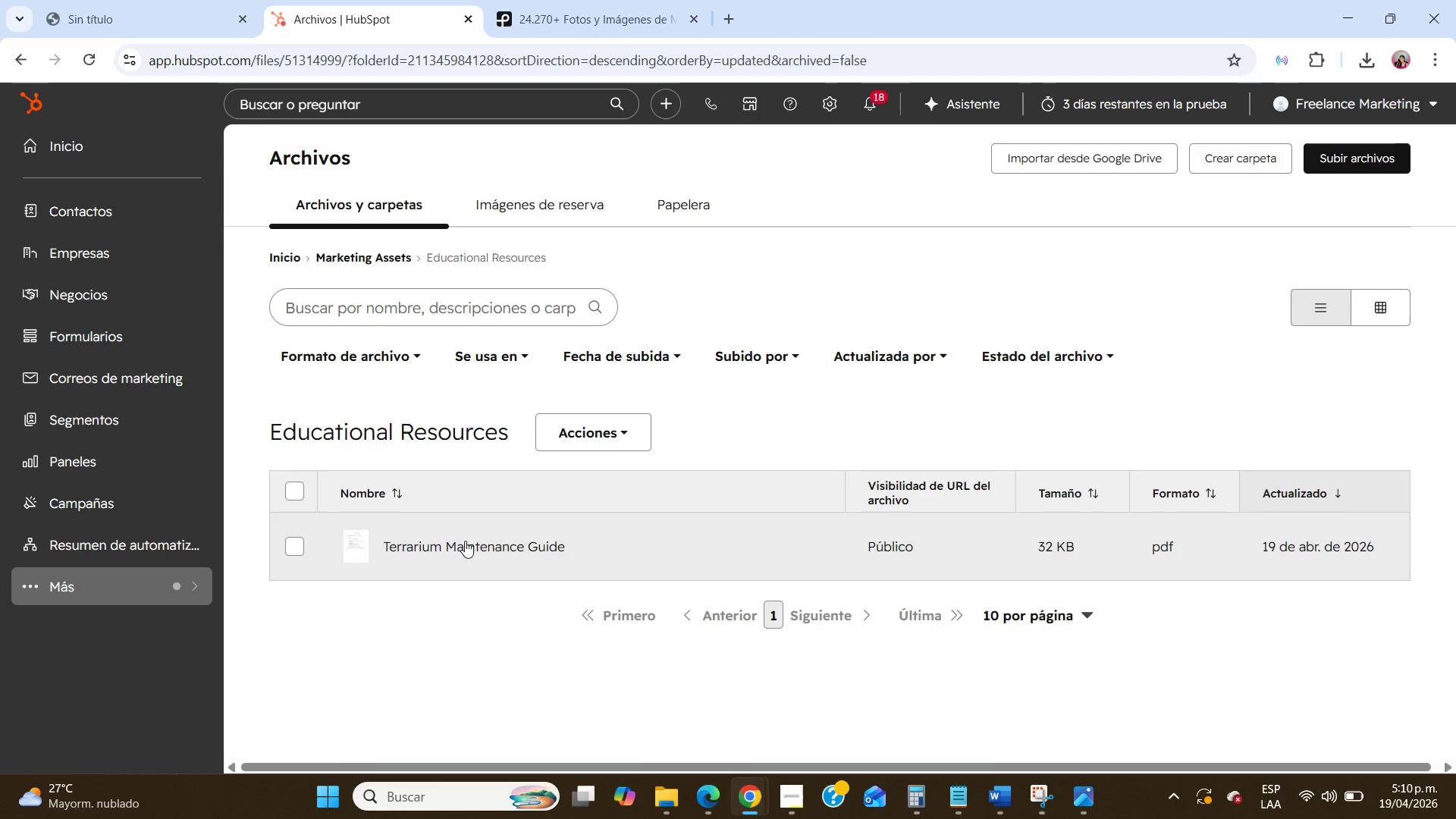 
wait(34.69)
 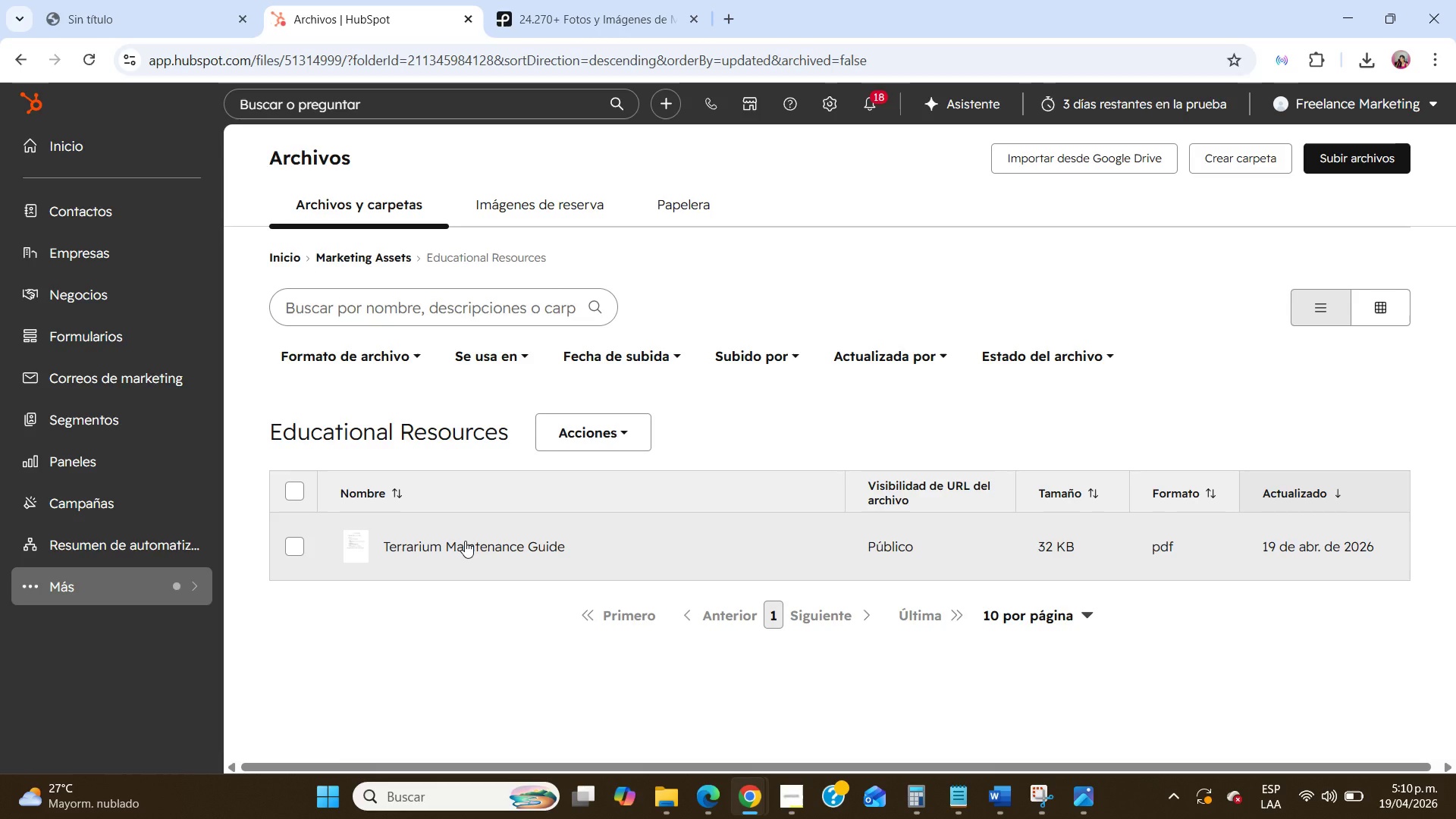 
scroll: coordinate [495, 622], scroll_direction: up, amount: 4.0
 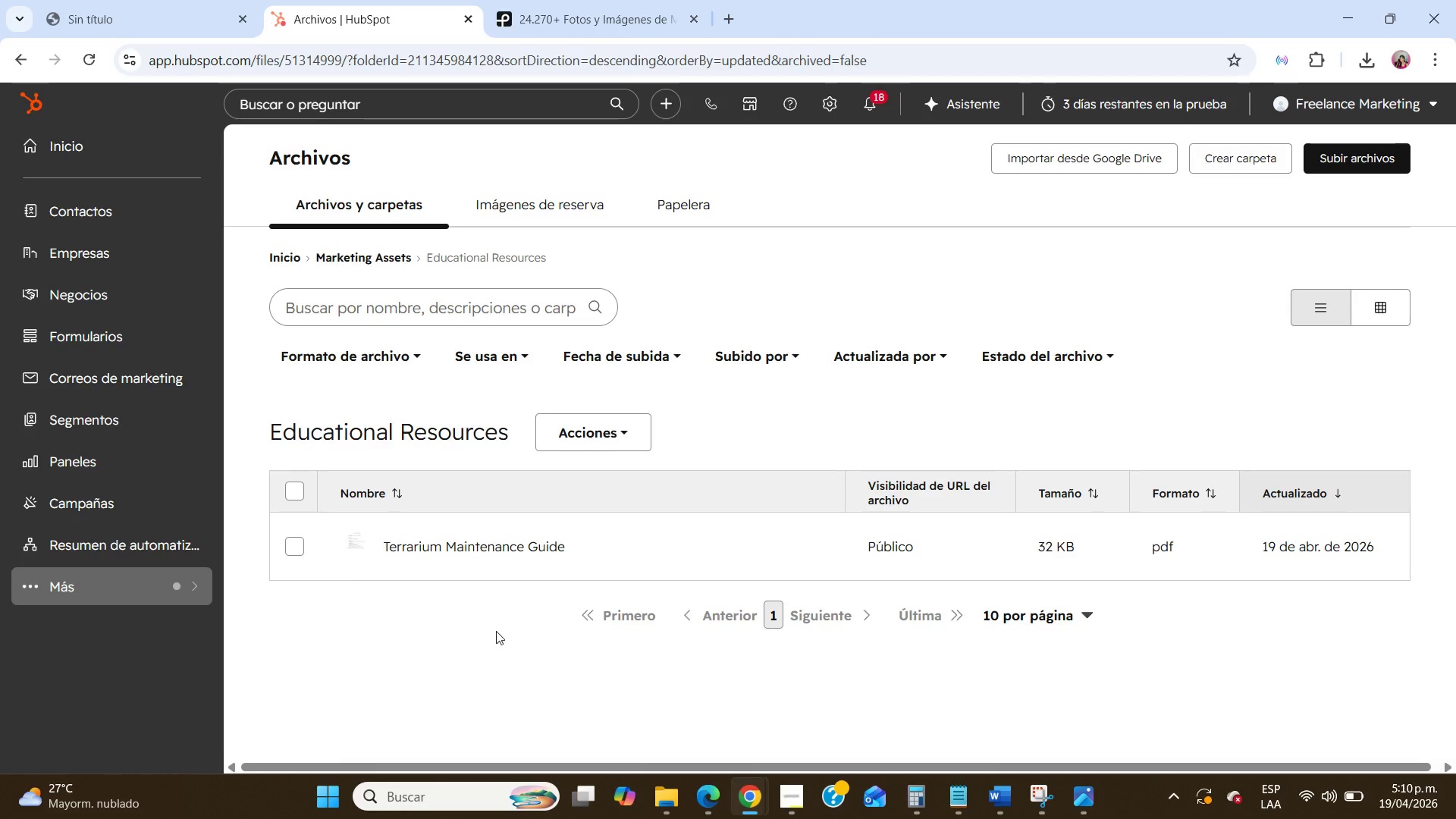 
wait(23.11)
 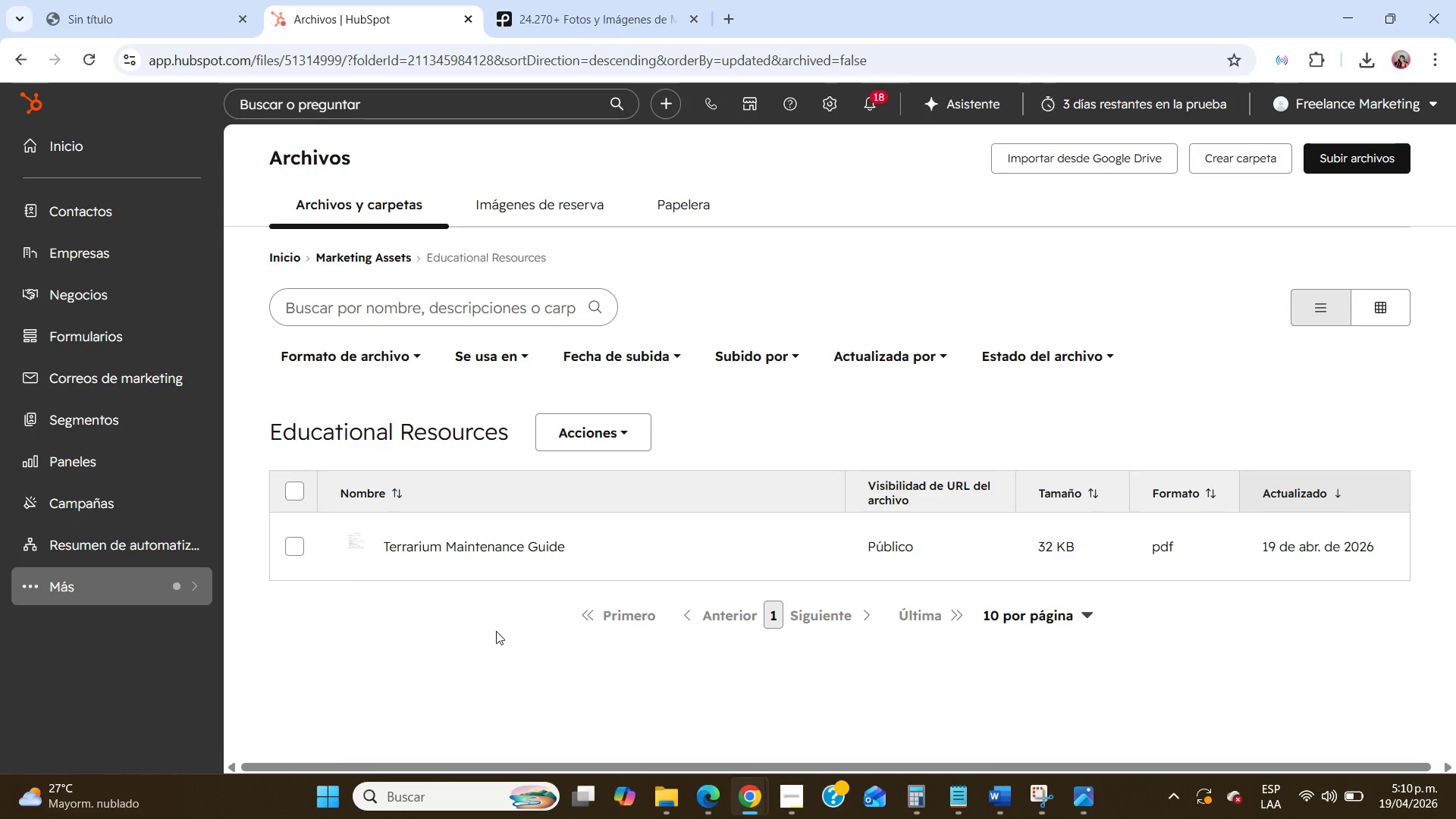 
left_click([107, 451])
 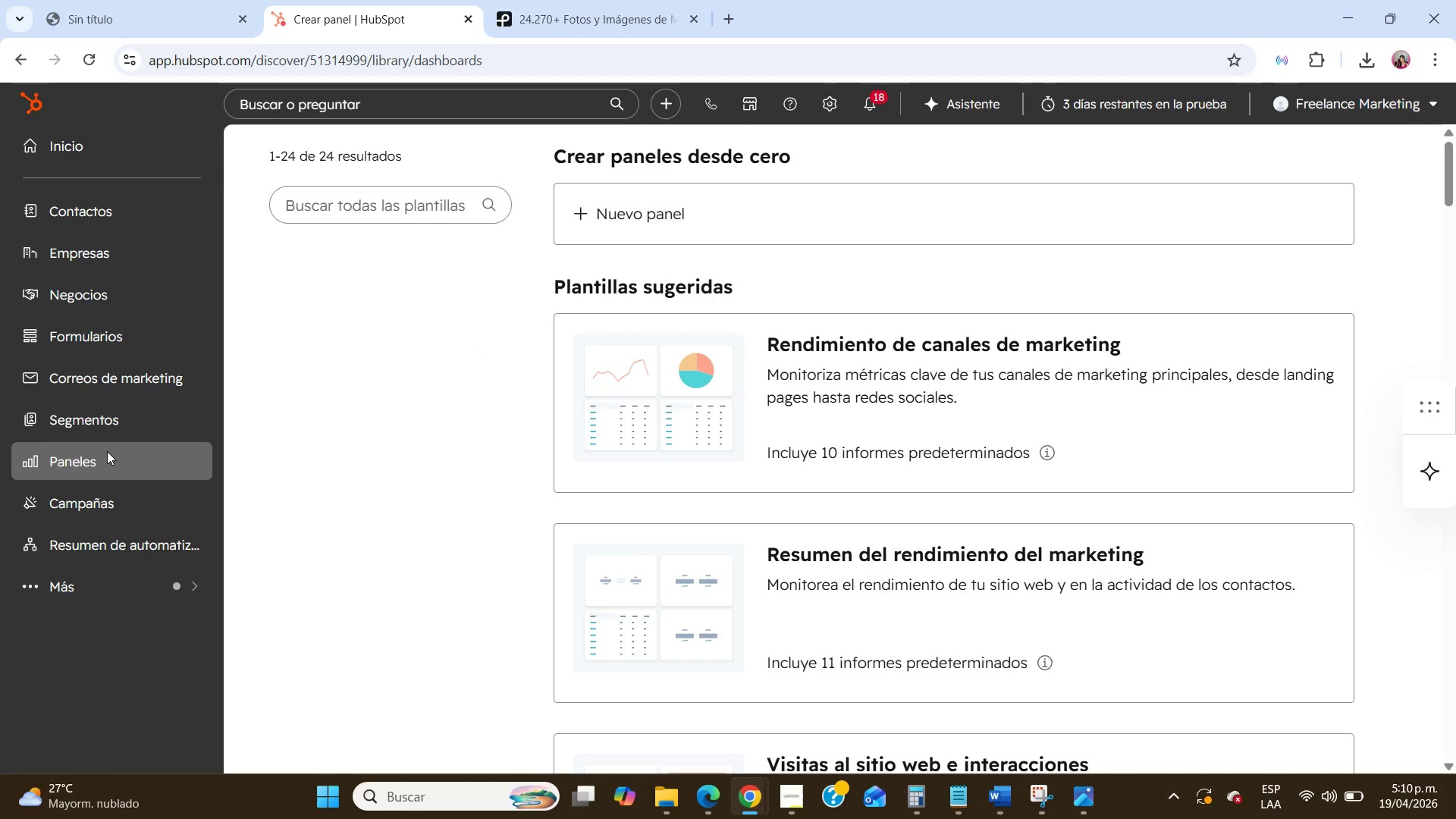 
wait(7.61)
 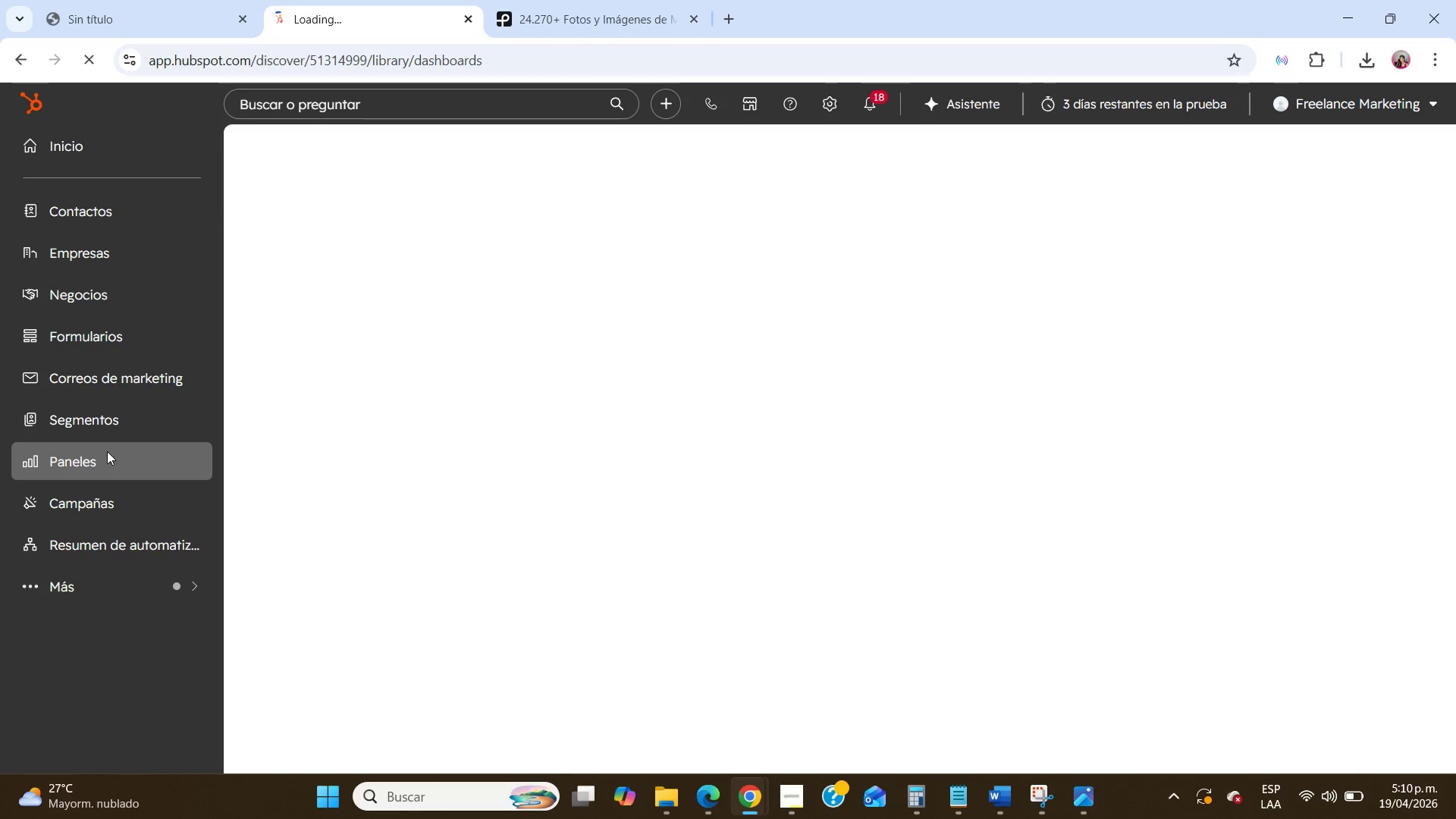 
left_click([108, 567])
 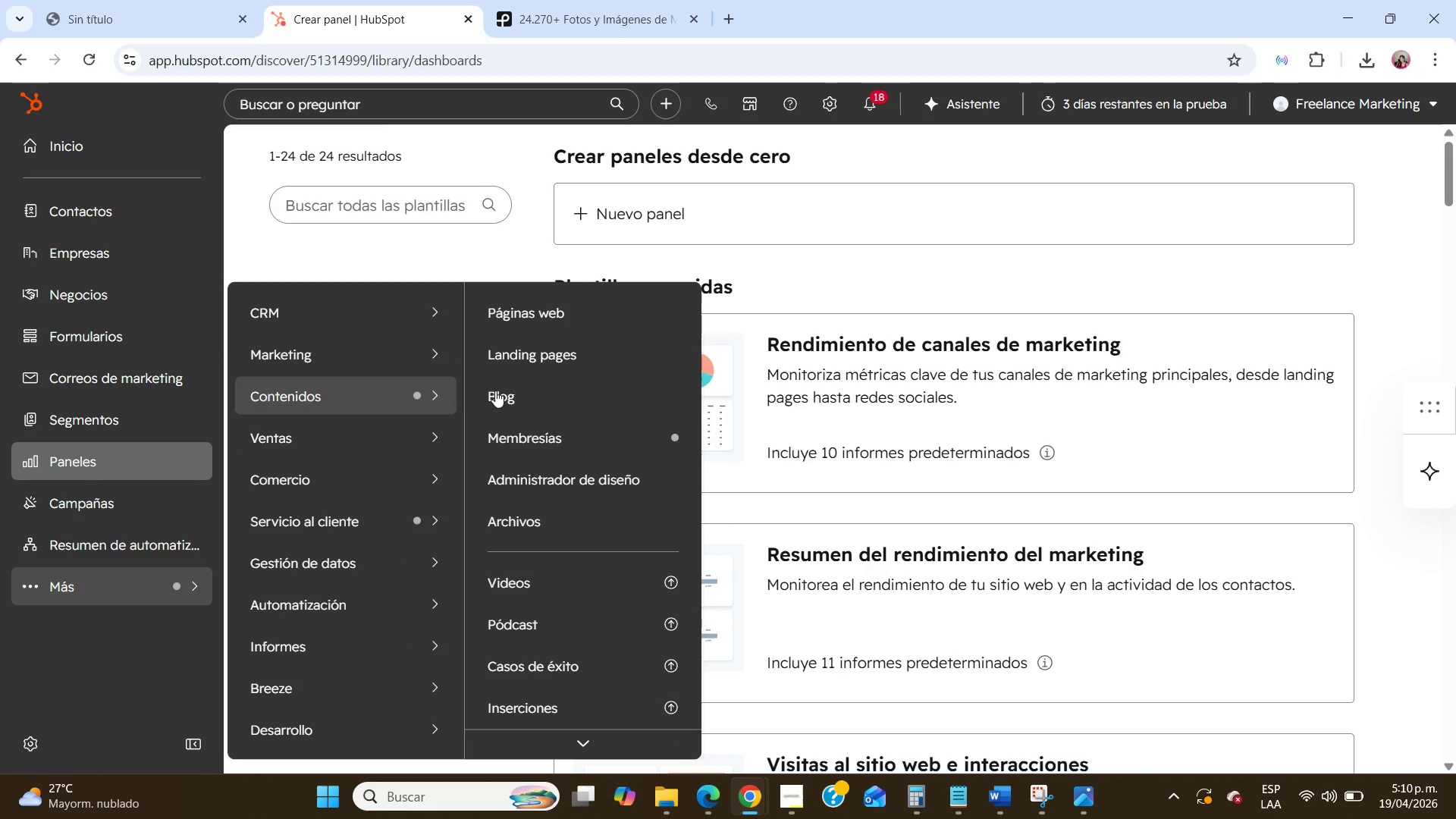 
left_click([543, 510])
 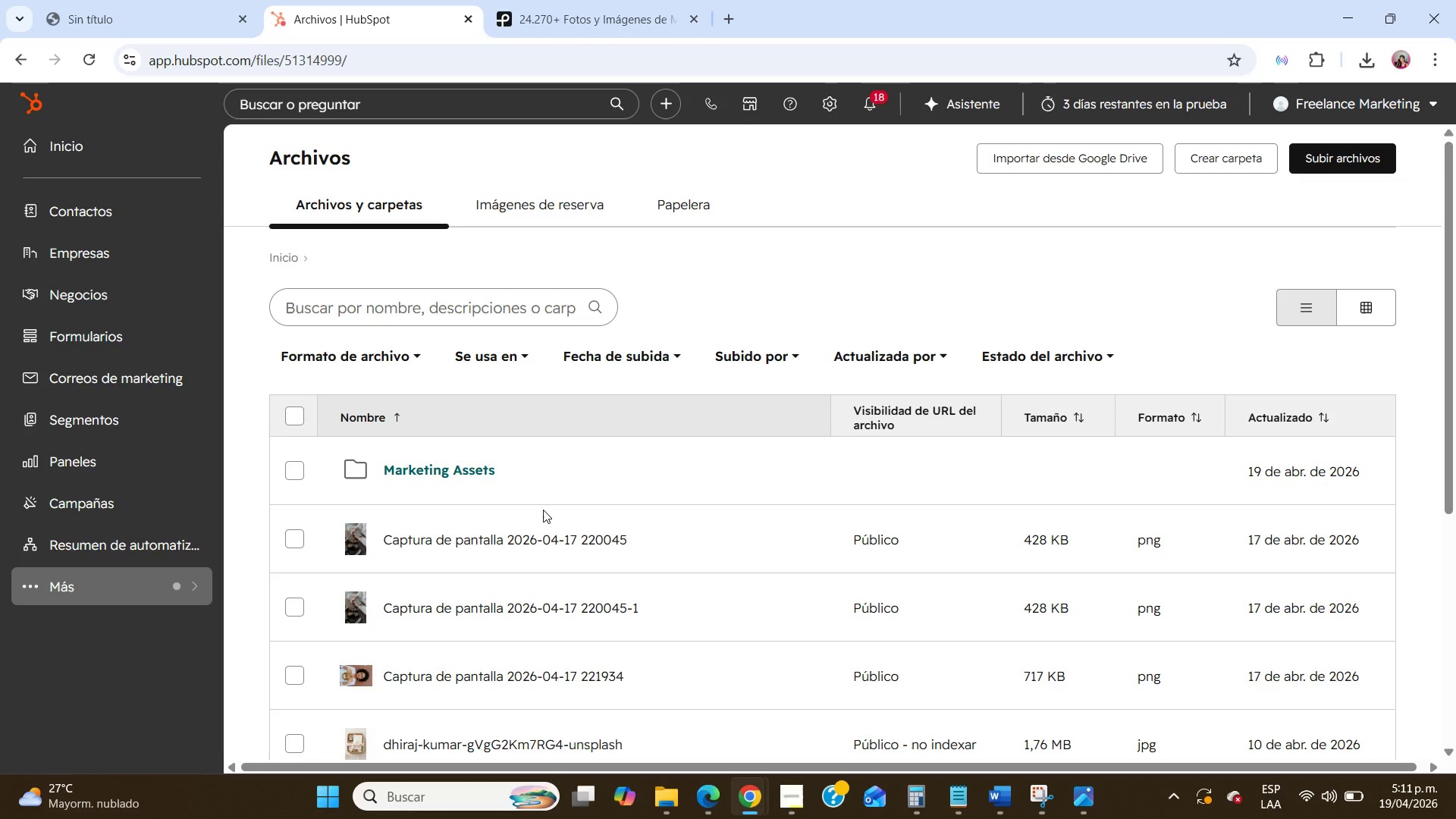 
wait(48.38)
 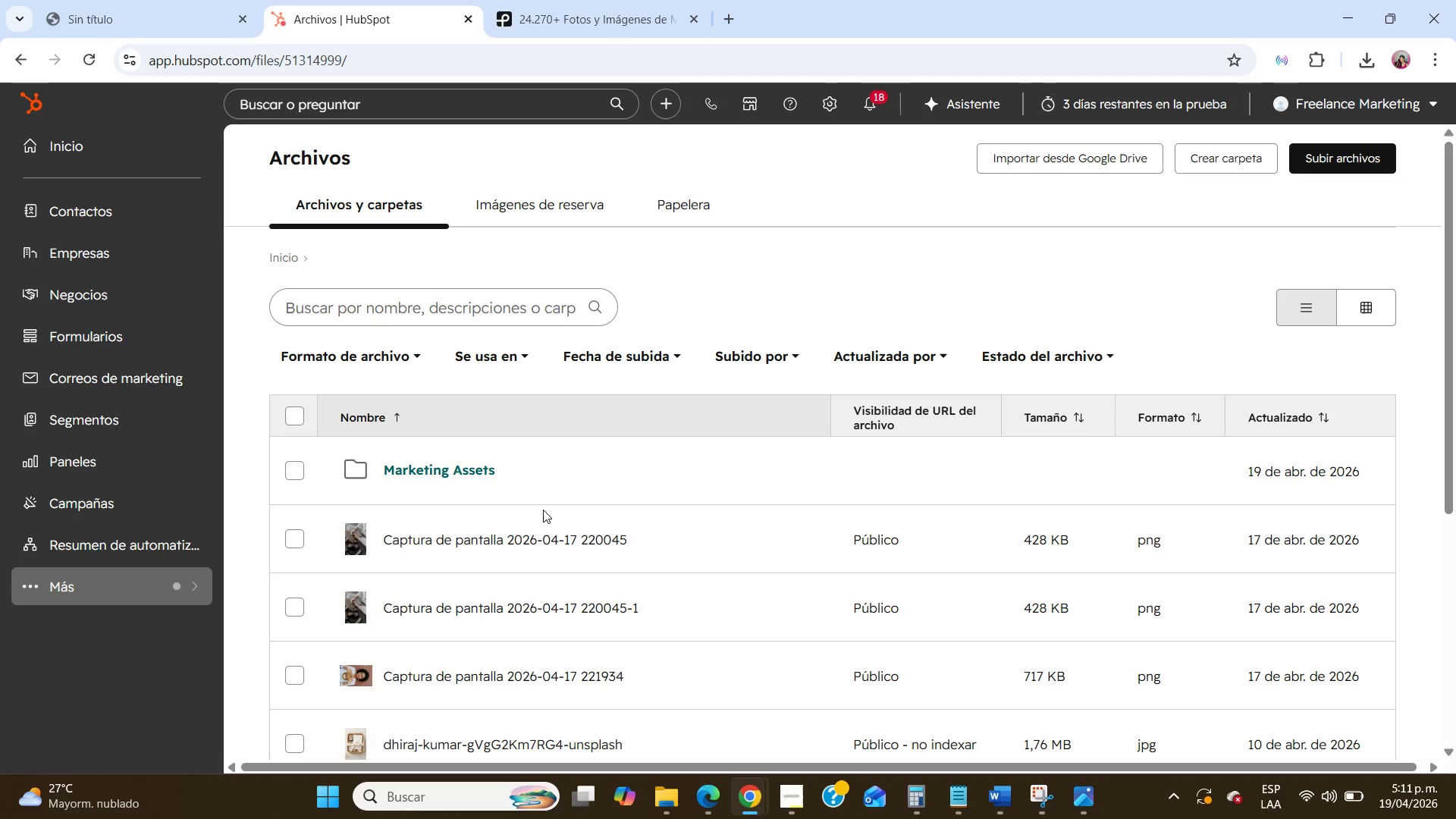 
scroll: coordinate [626, 624], scroll_direction: down, amount: 3.0
 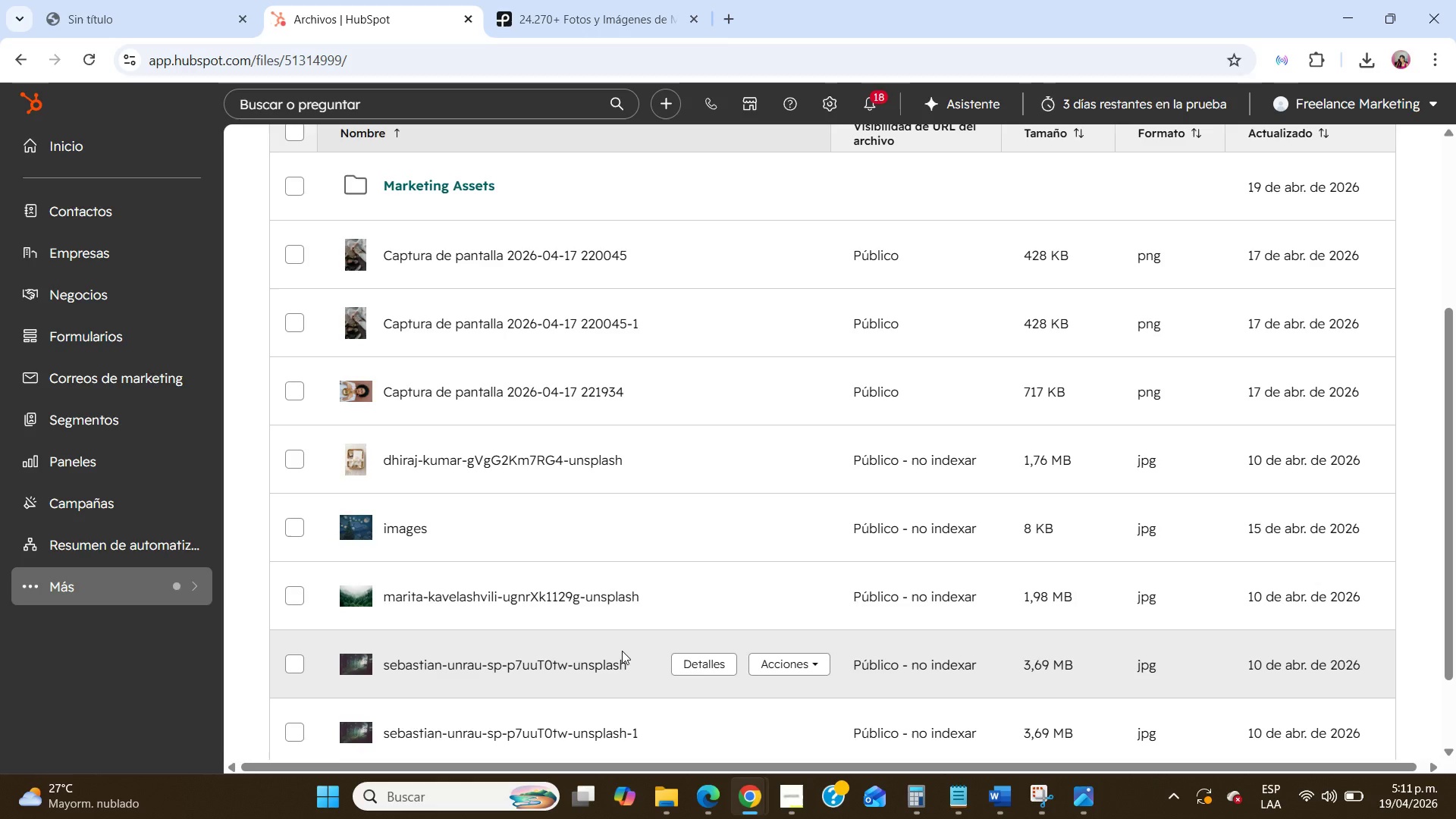 
wait(14.87)
 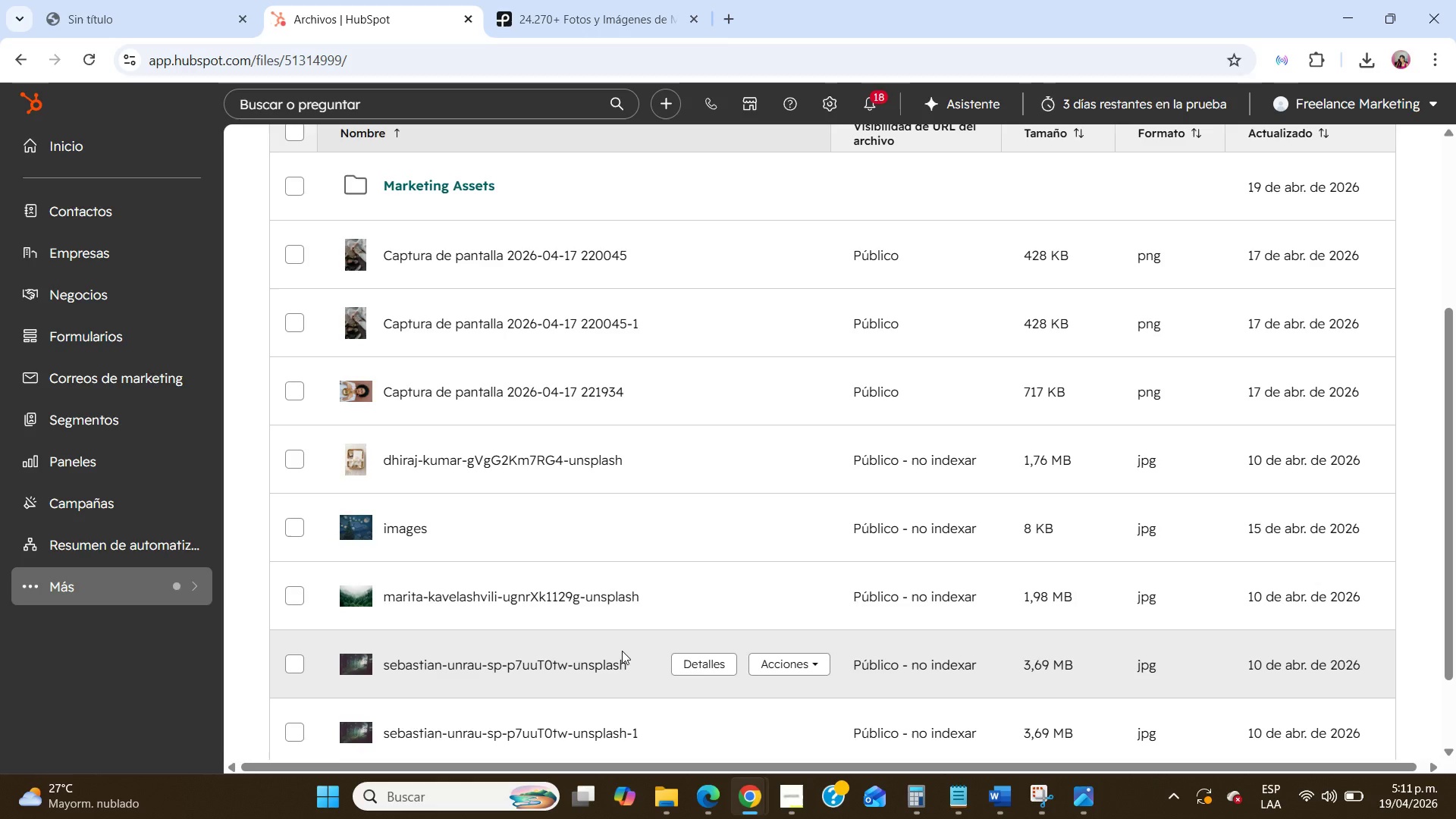 
scroll: coordinate [622, 651], scroll_direction: down, amount: 1.0
 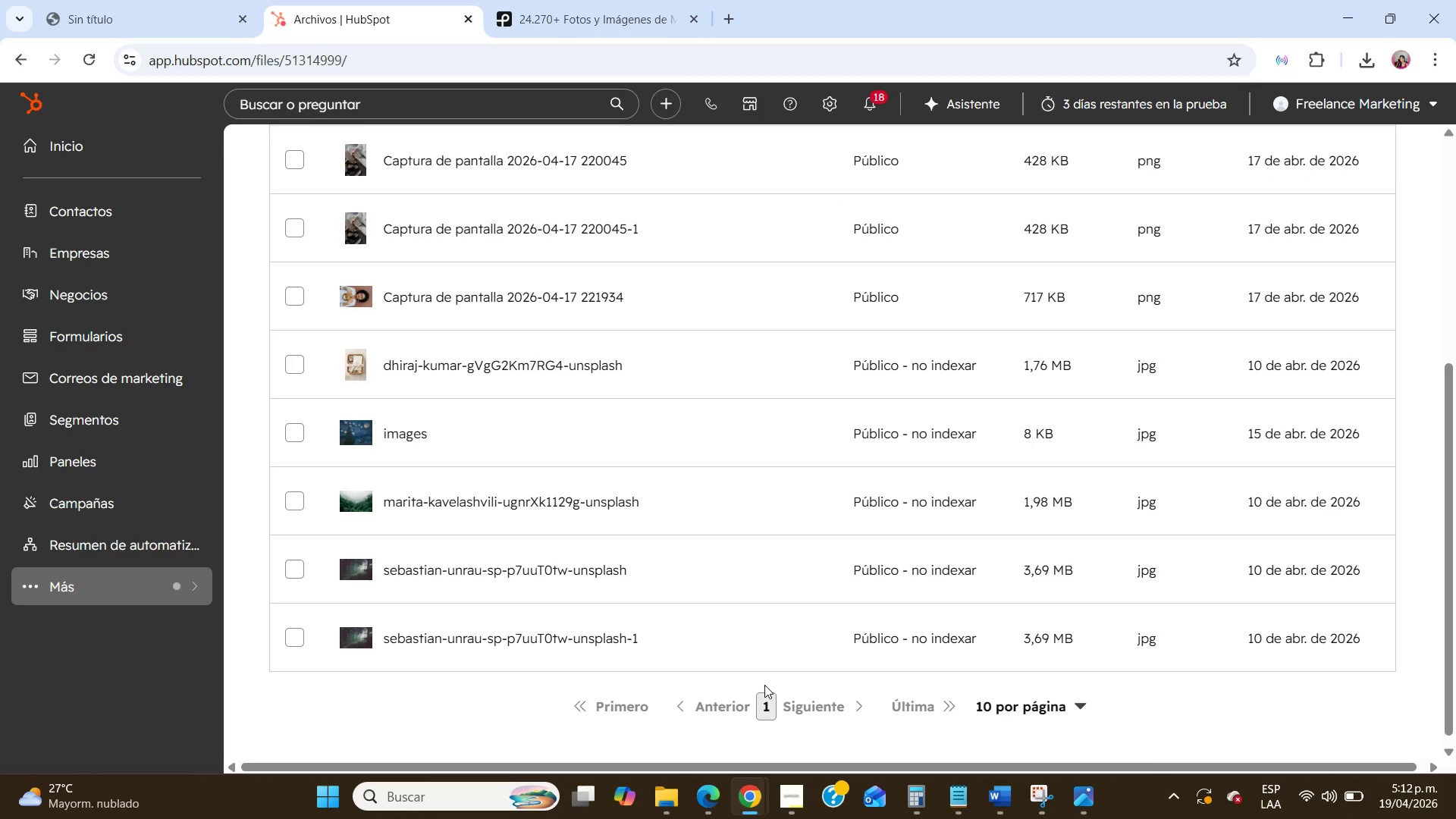 
wait(6.52)
 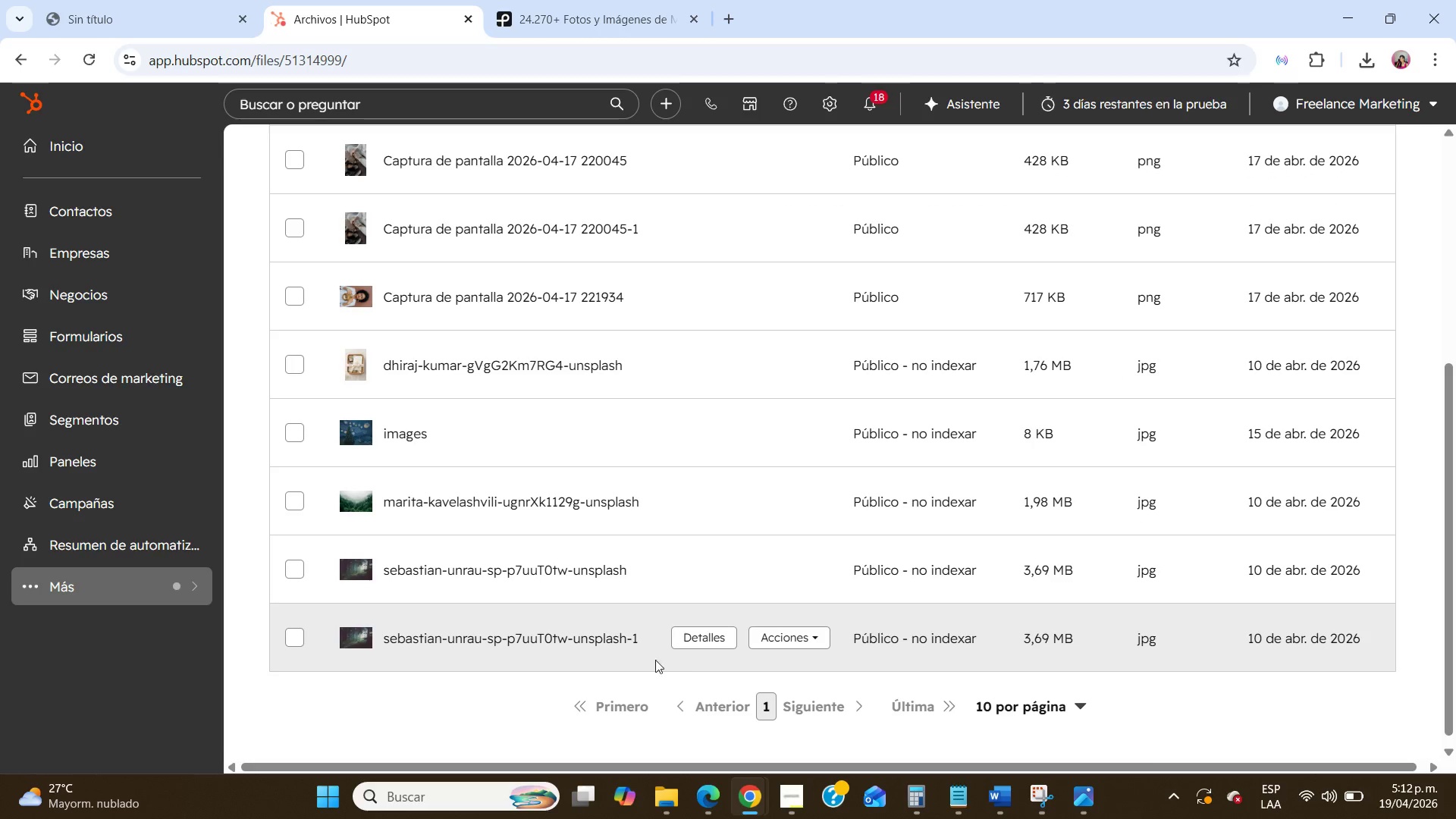 
scroll: coordinate [764, 685], scroll_direction: down, amount: 1.0
 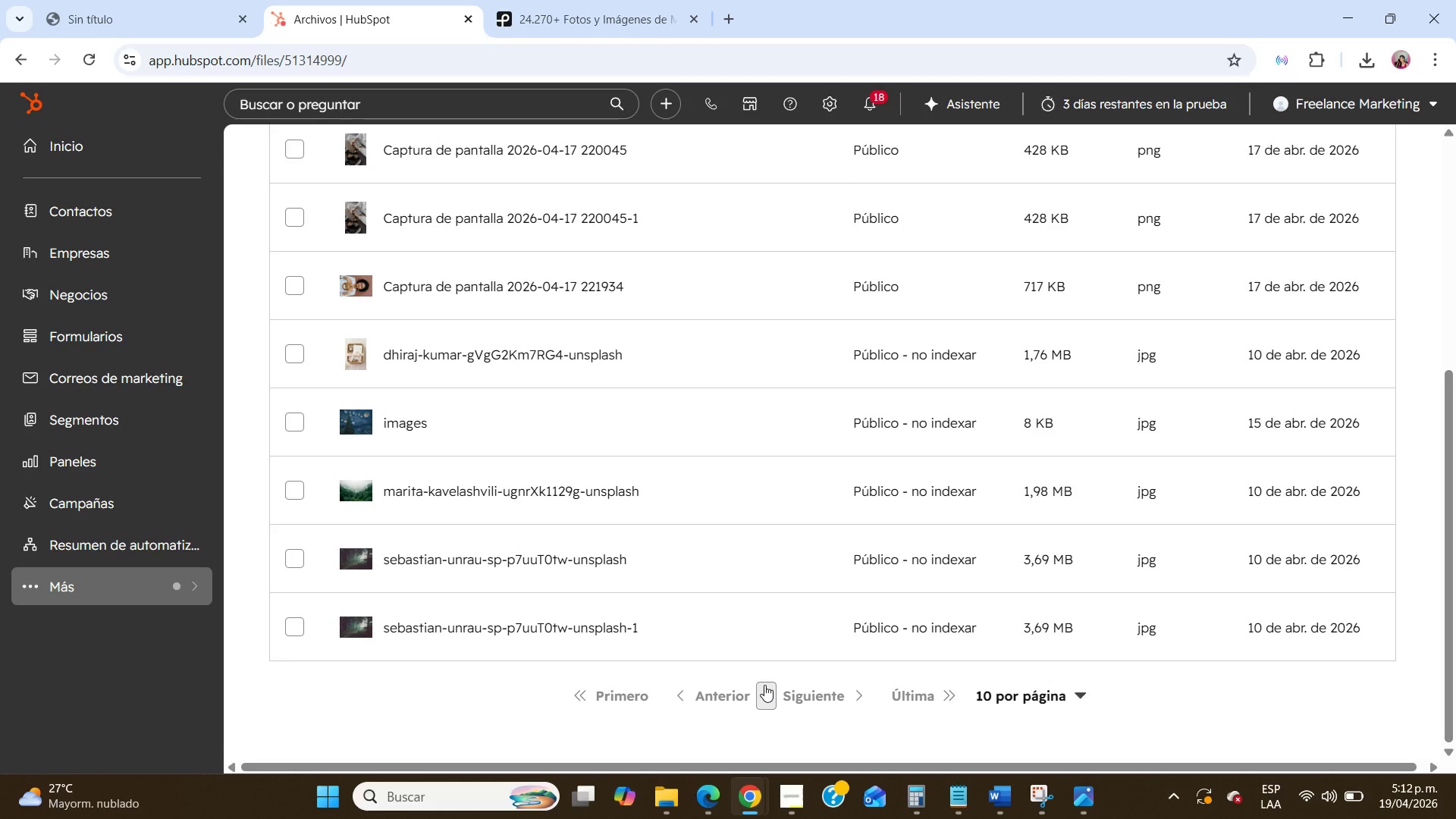 
wait(13.98)
 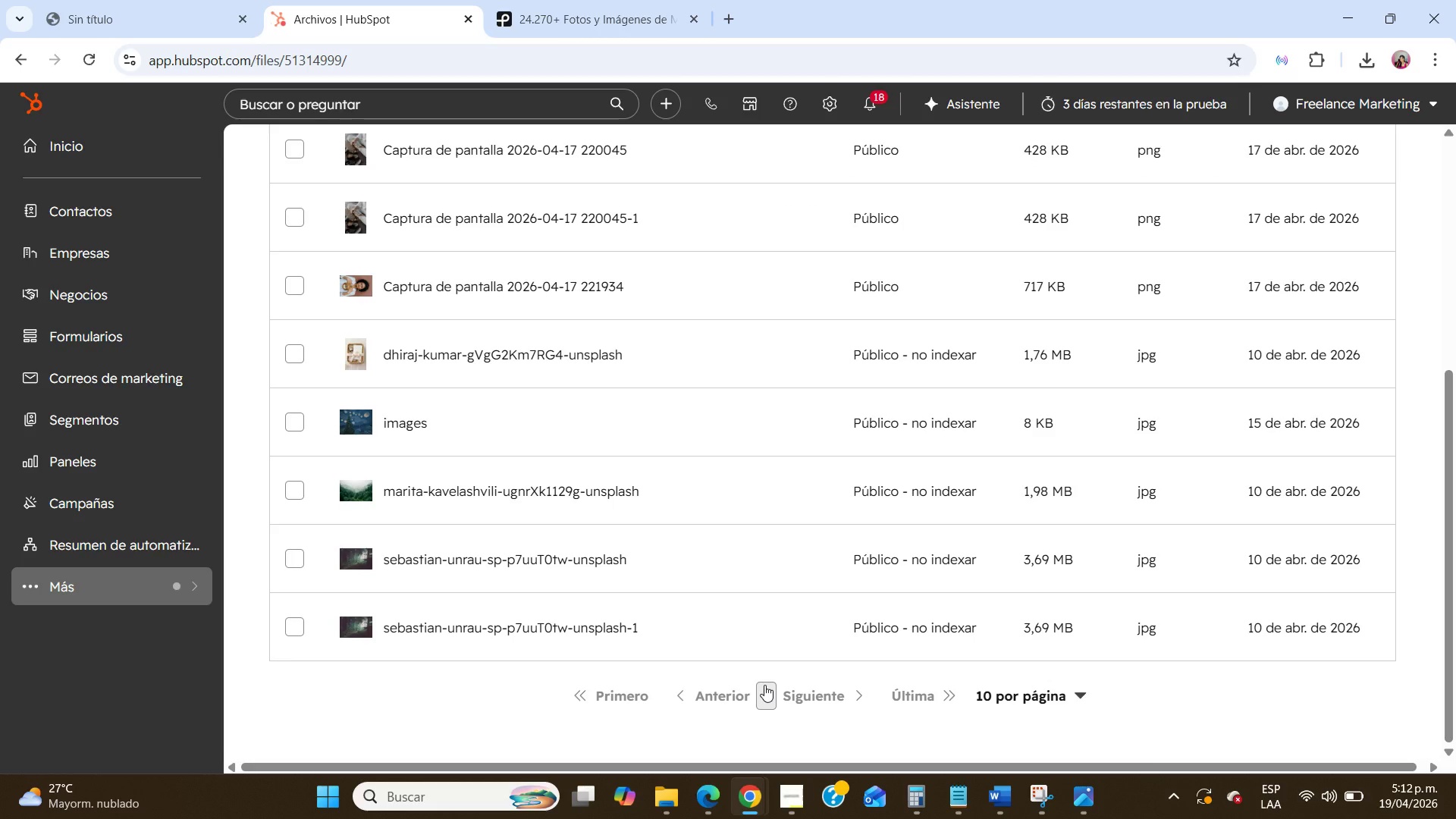 
scroll: coordinate [765, 685], scroll_direction: down, amount: 5.0
 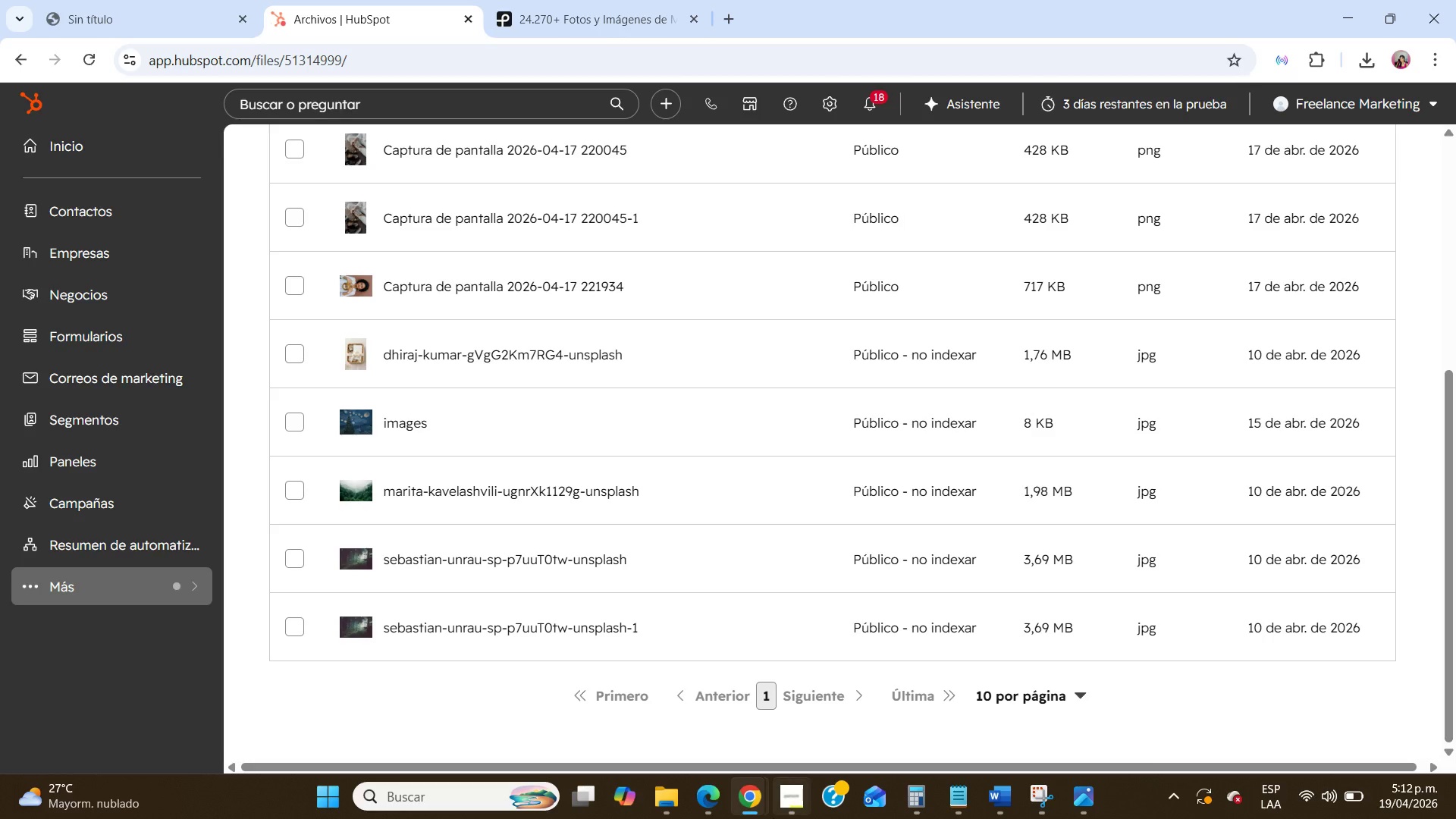 
scroll: coordinate [773, 818], scroll_direction: up, amount: 4.0
 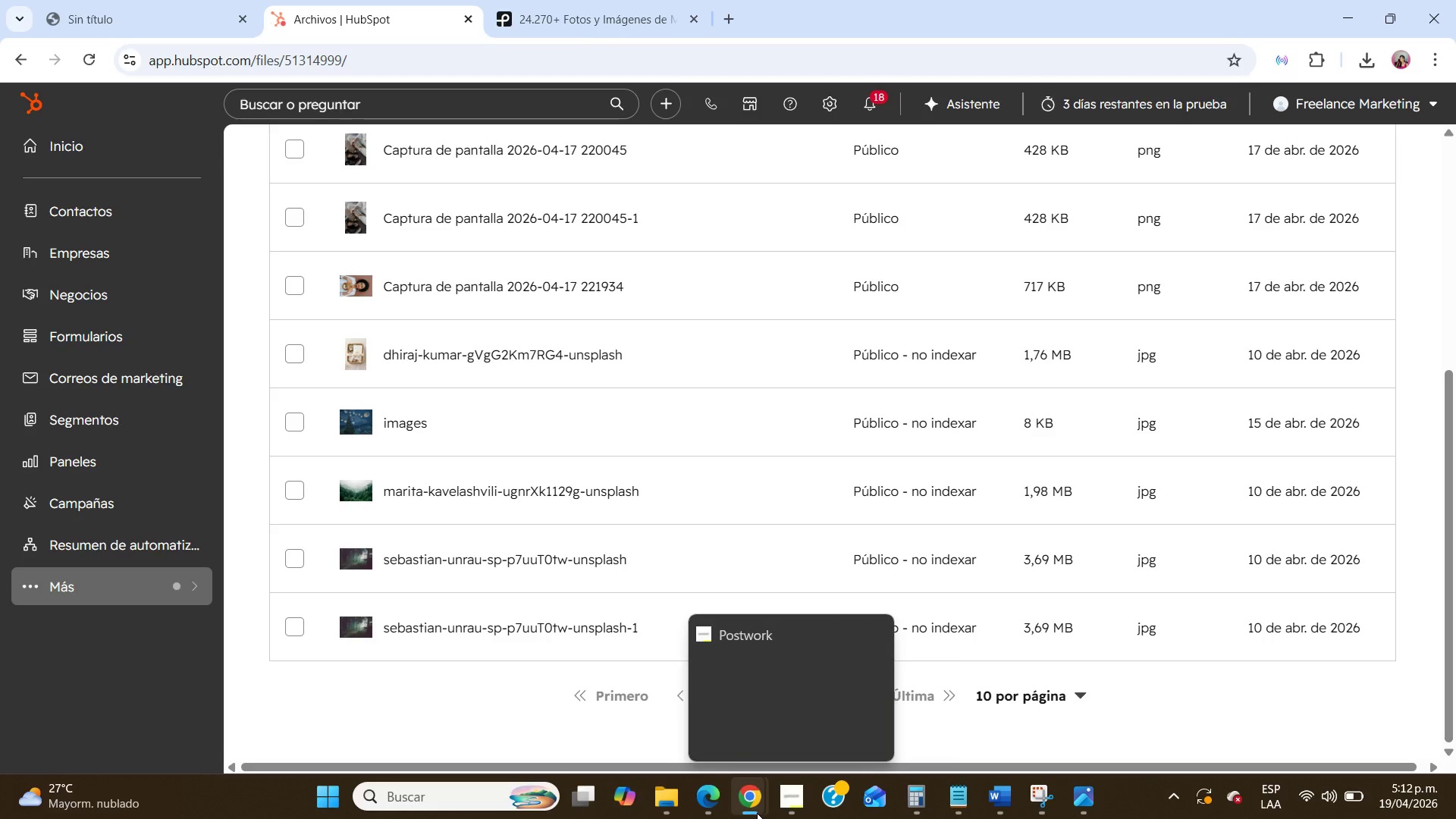 
left_click([775, 796])
 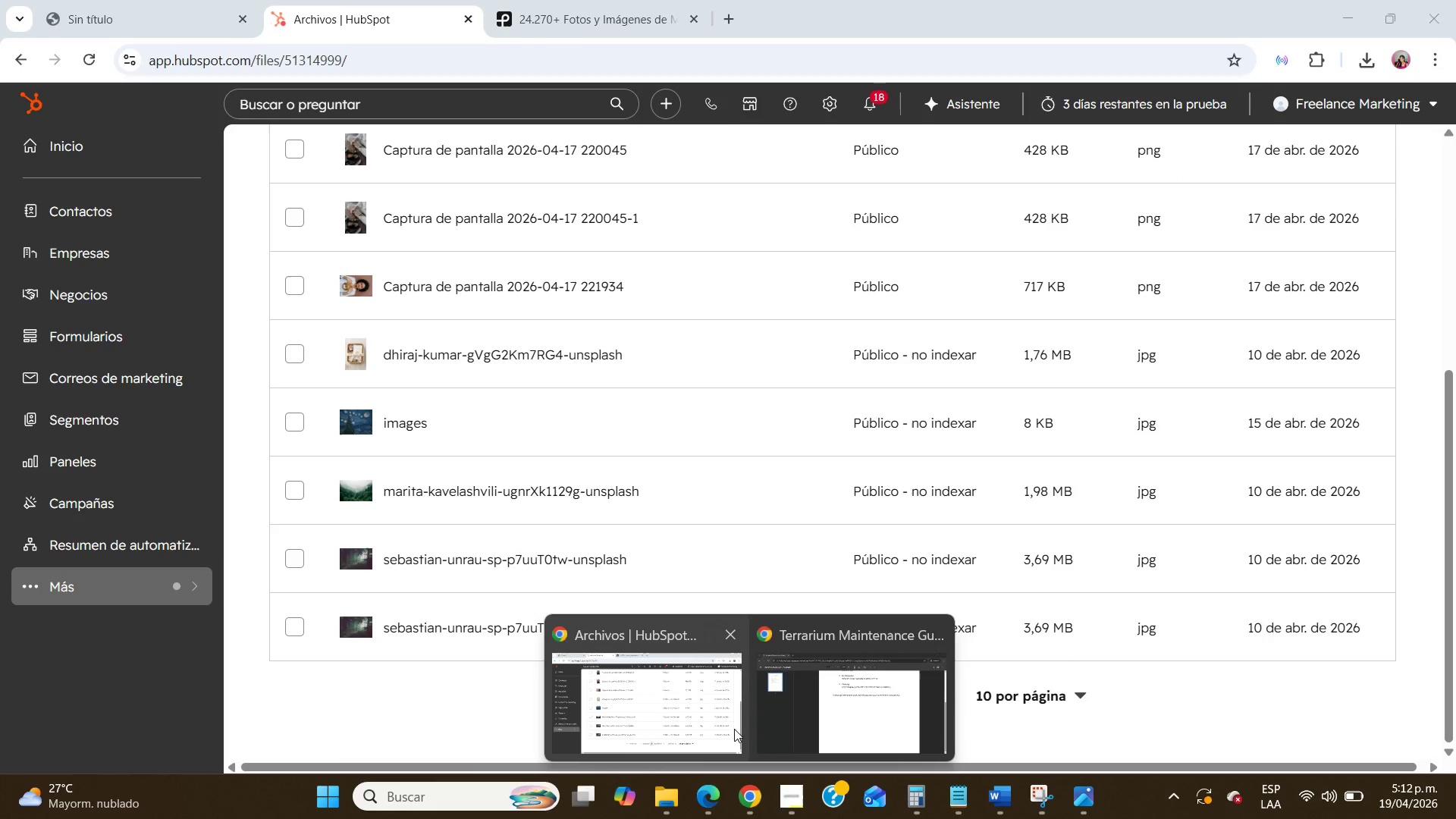 
left_click([733, 729])
 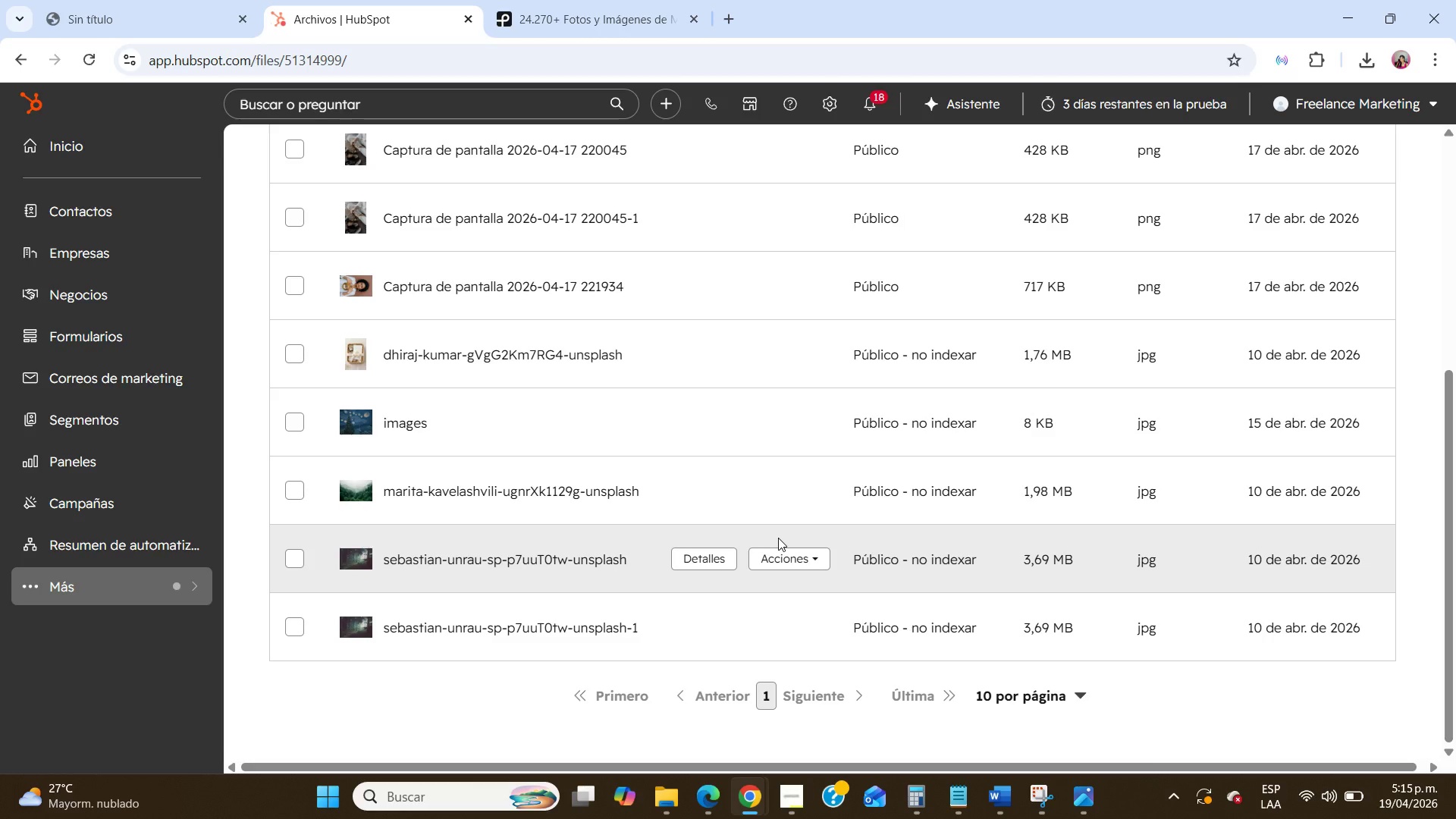 
wait(163.8)
 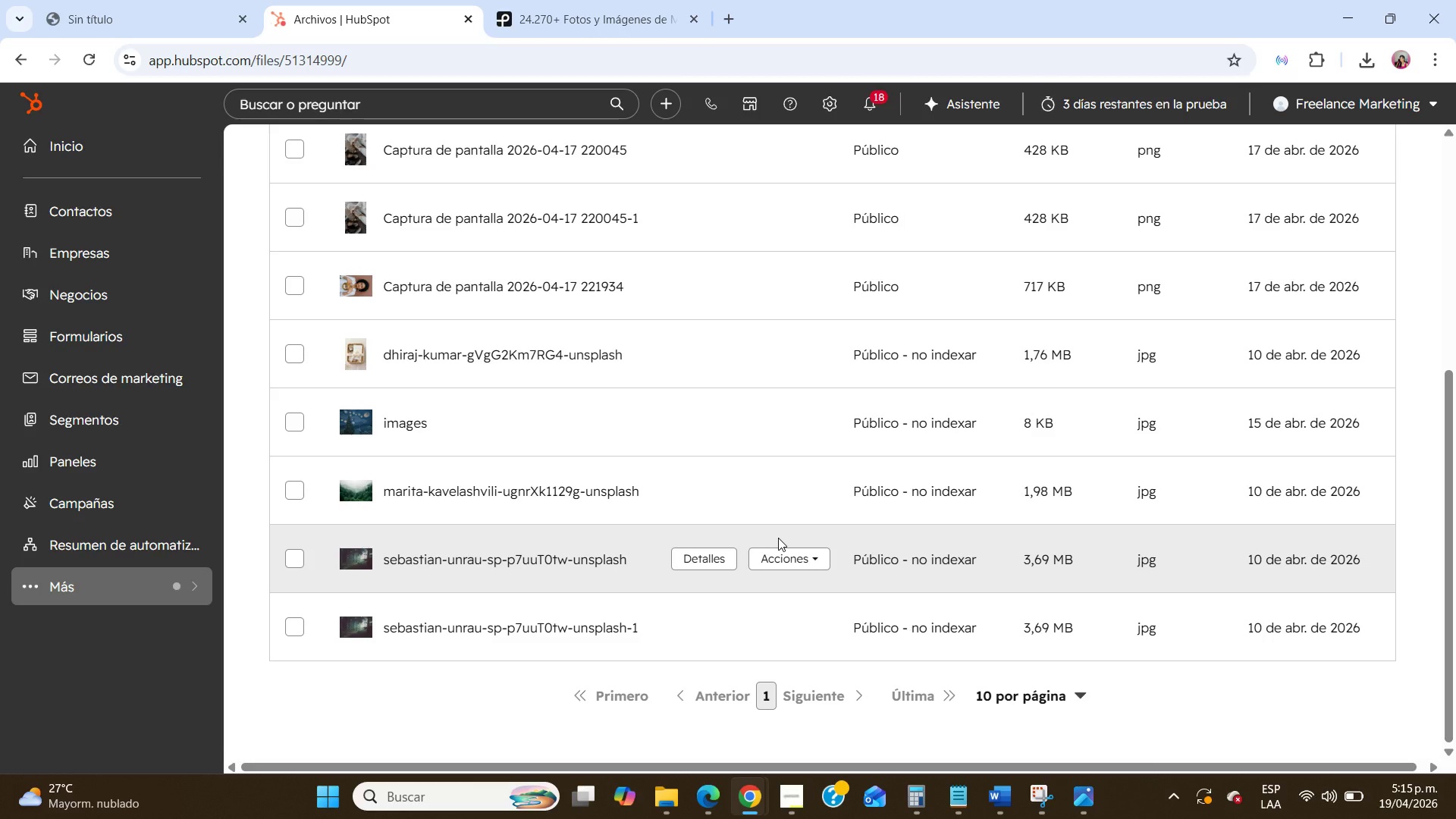 
scroll: coordinate [782, 494], scroll_direction: up, amount: 11.0
 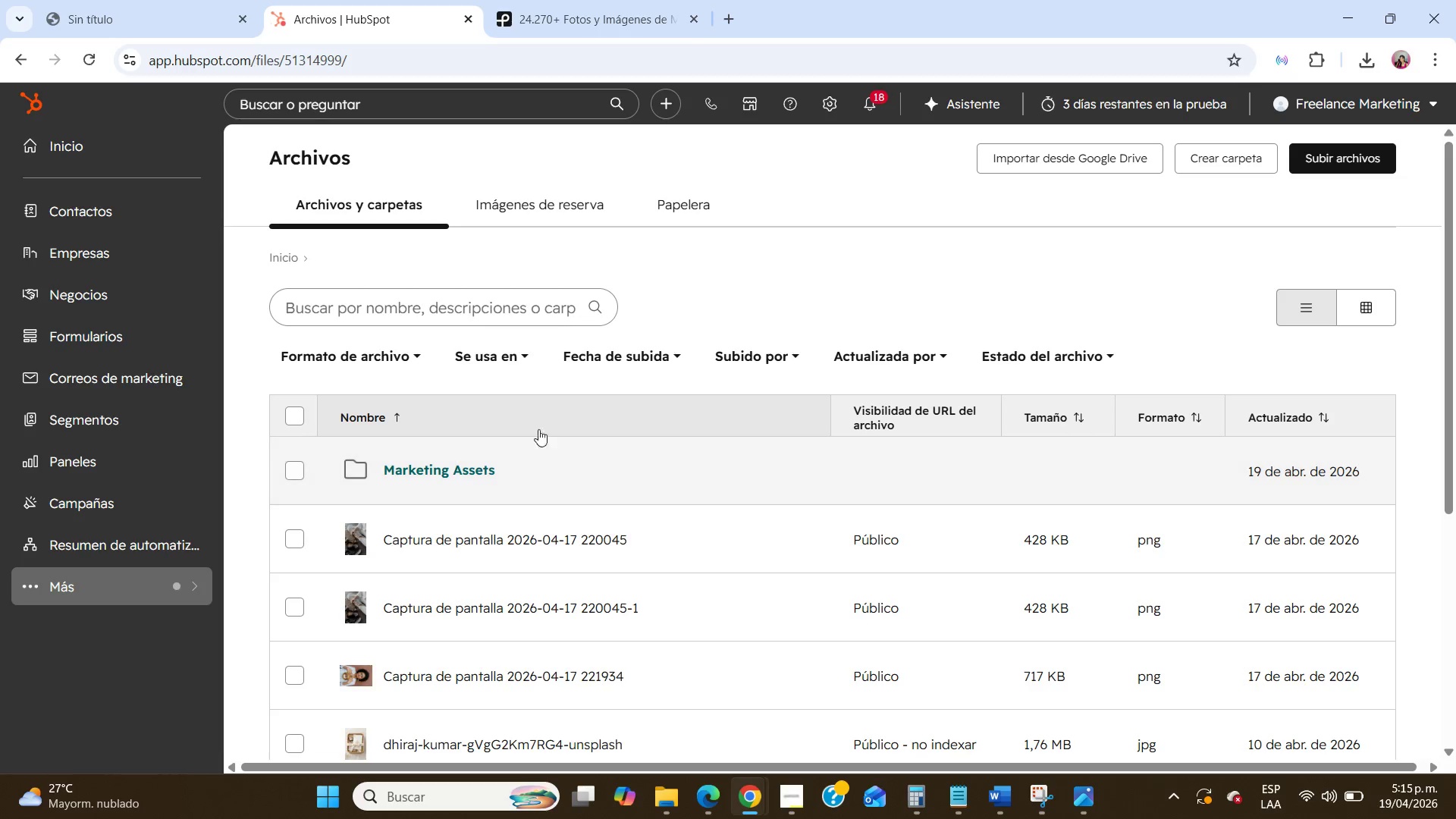 
wait(7.35)
 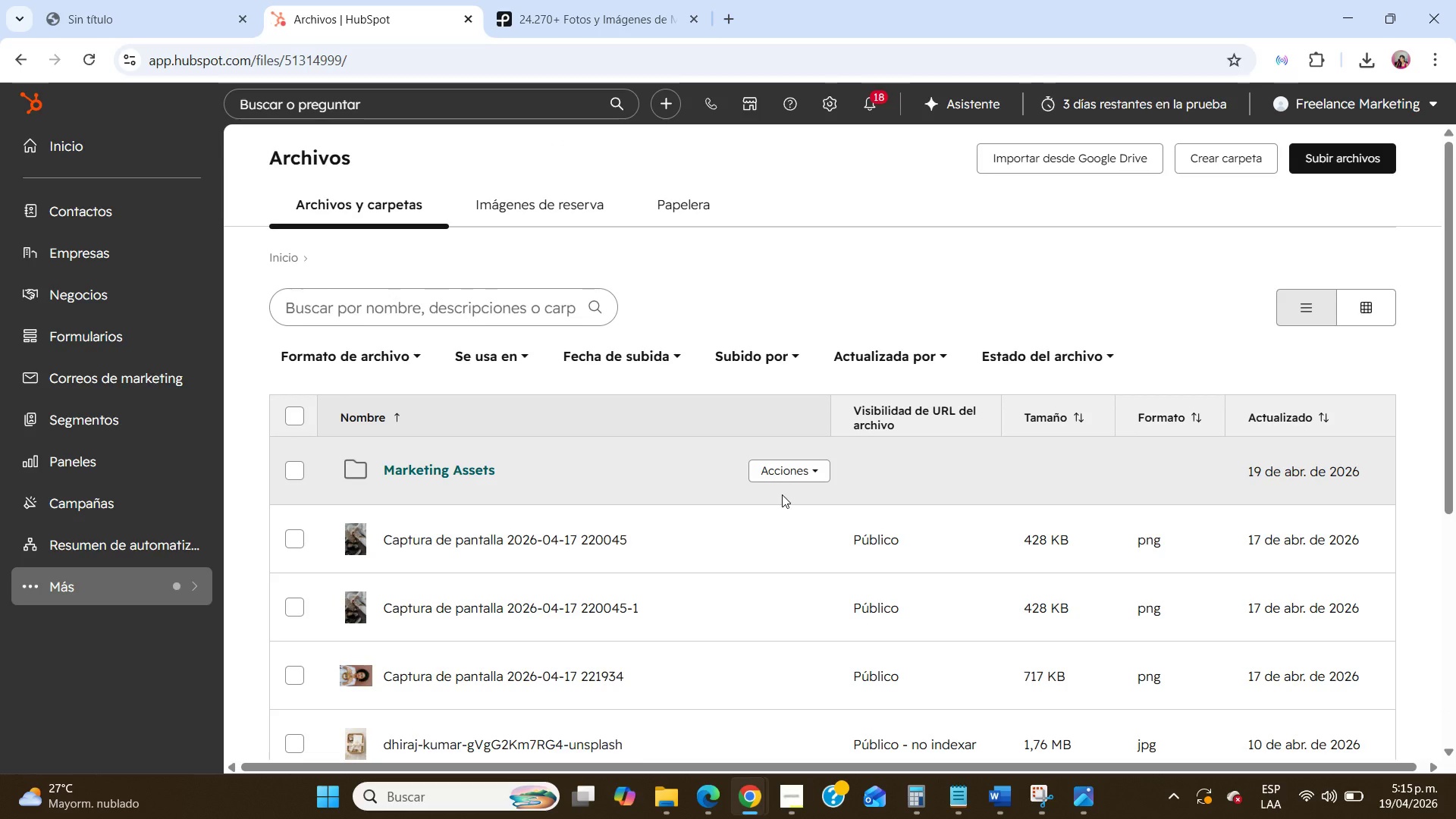 
left_click([482, 469])
 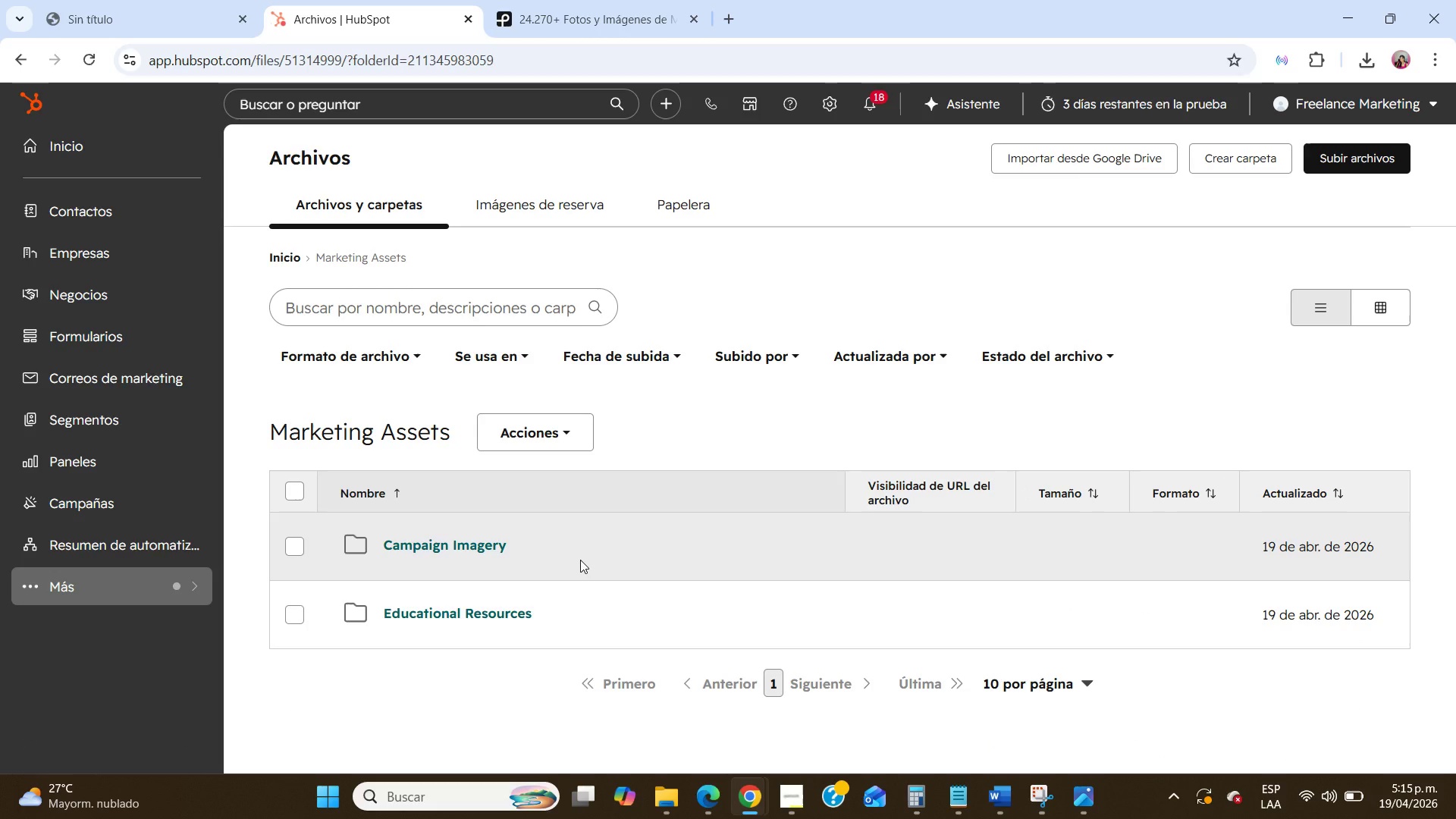 
wait(7.41)
 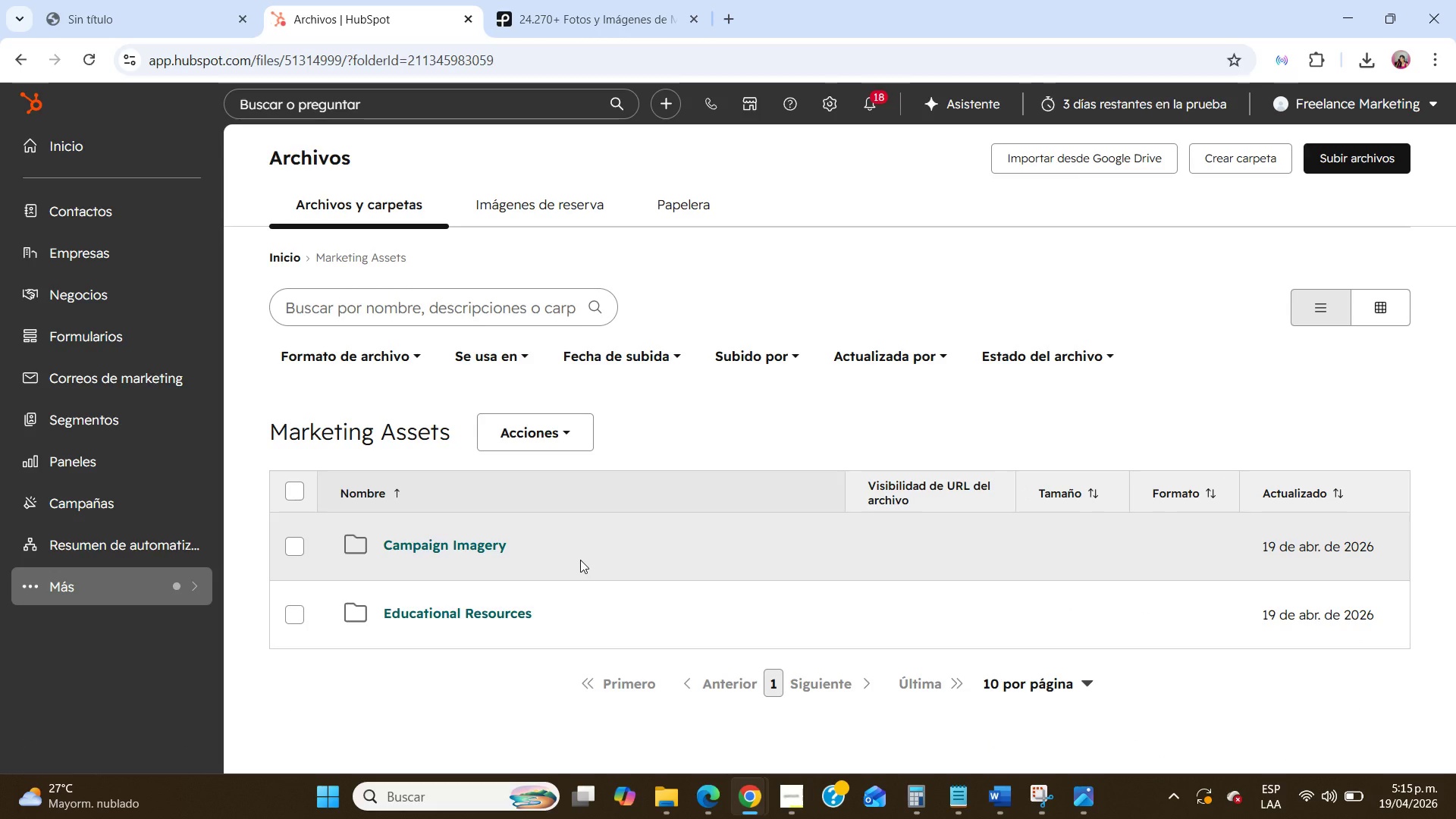 
left_click([485, 610])
 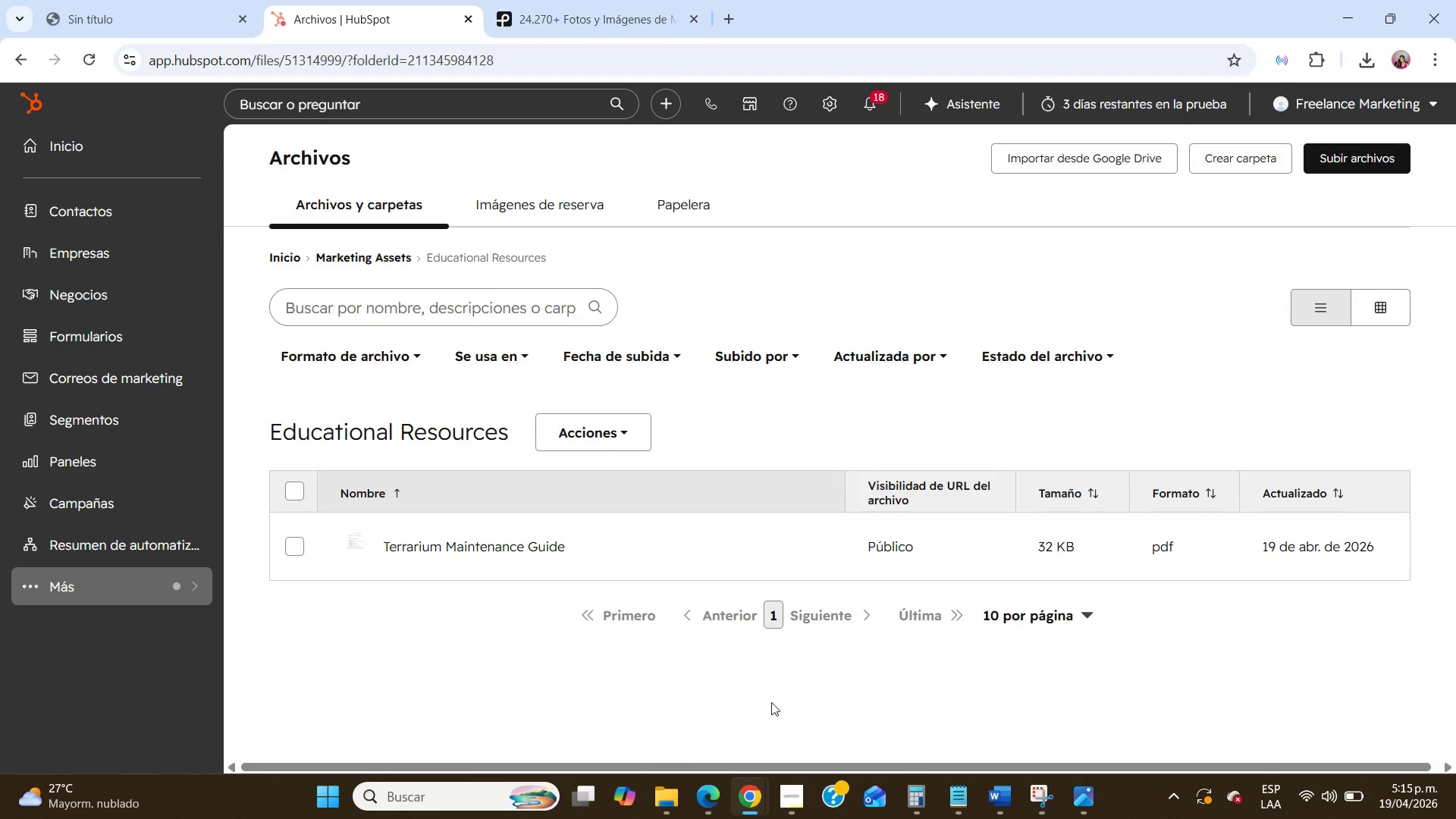 
left_click_drag(start_coordinate=[762, 762], to_coordinate=[1021, 773])
 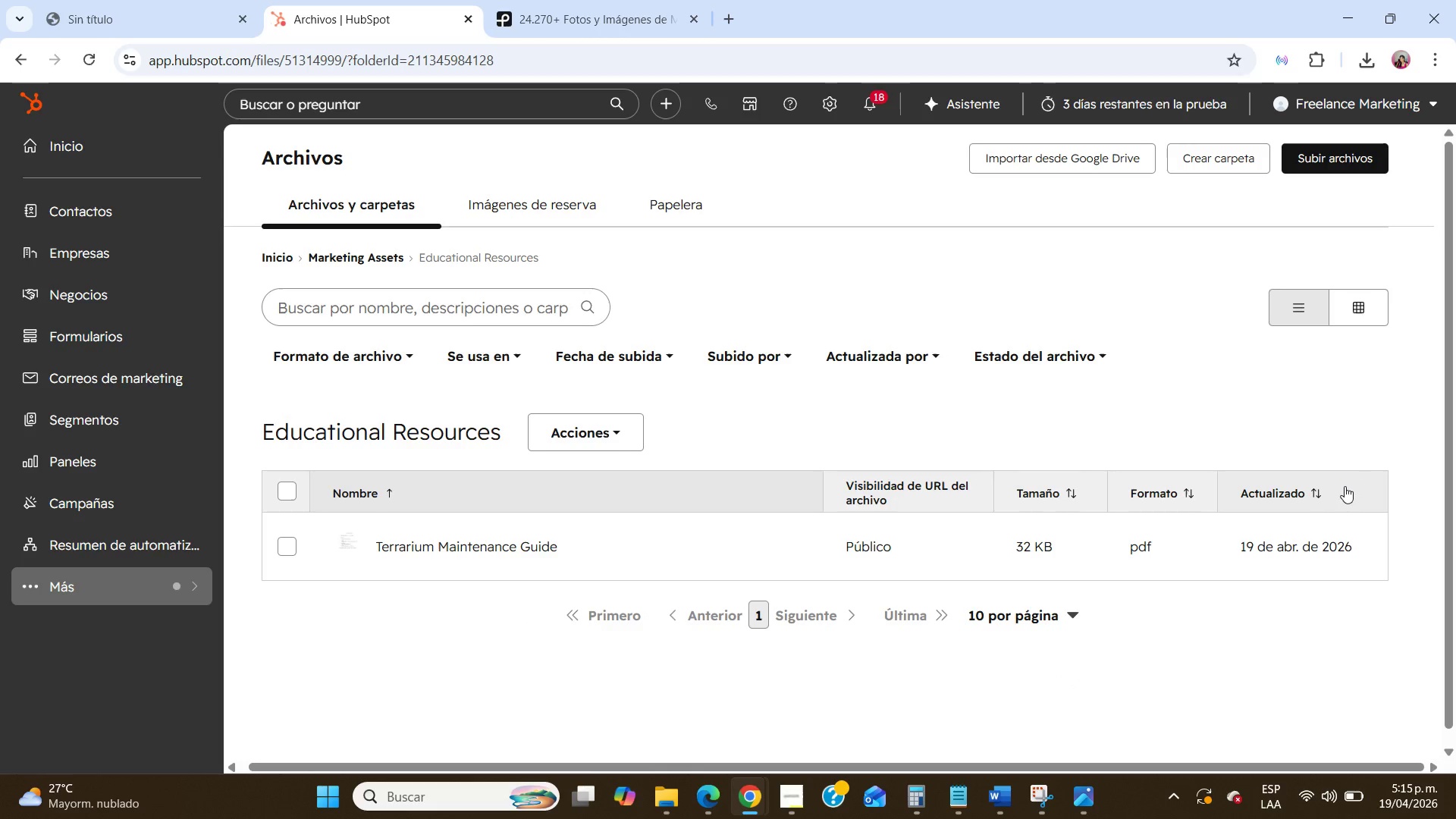 
left_click([1380, 497])
 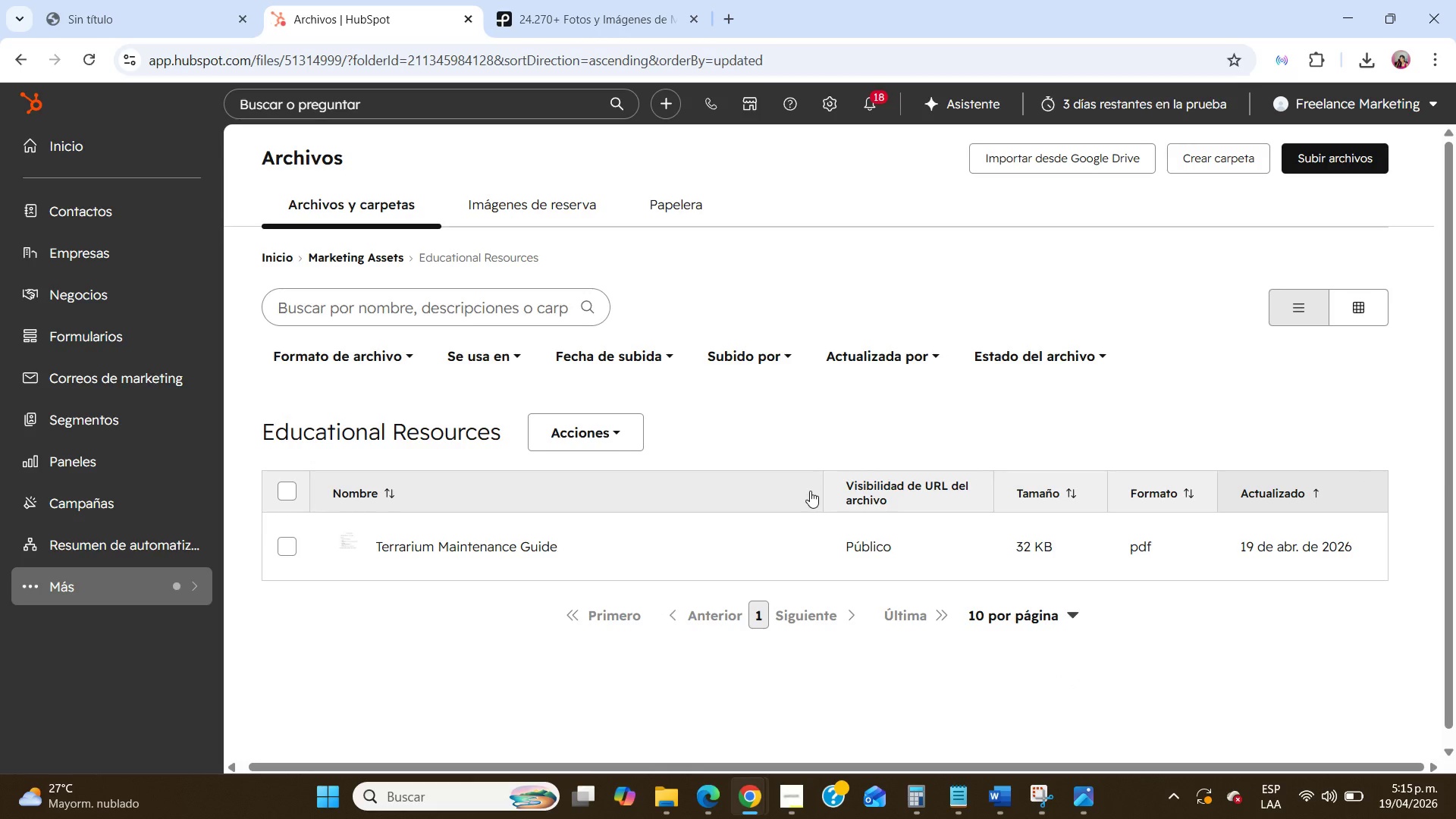 
left_click([599, 424])
 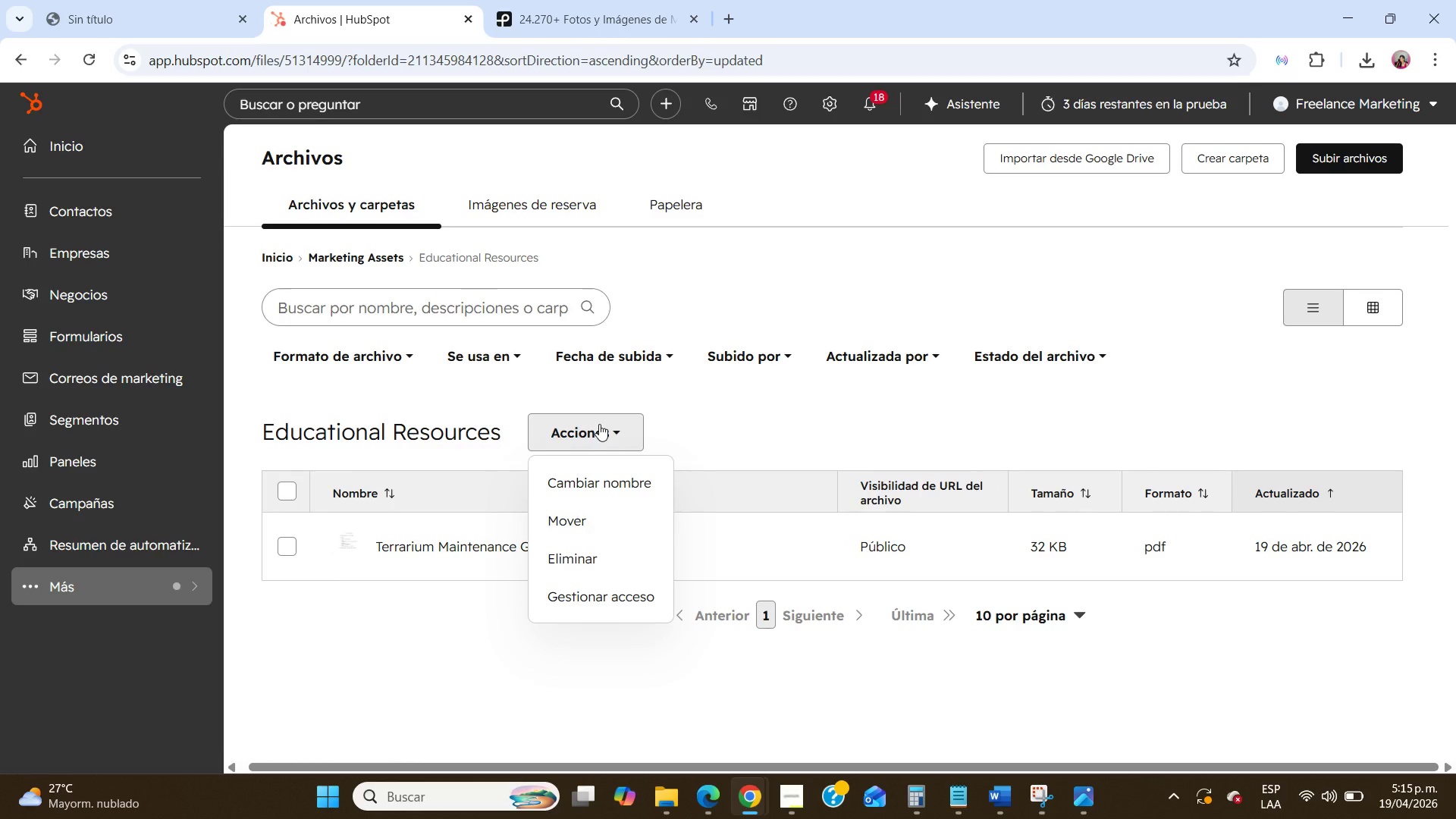 
left_click([599, 424])
 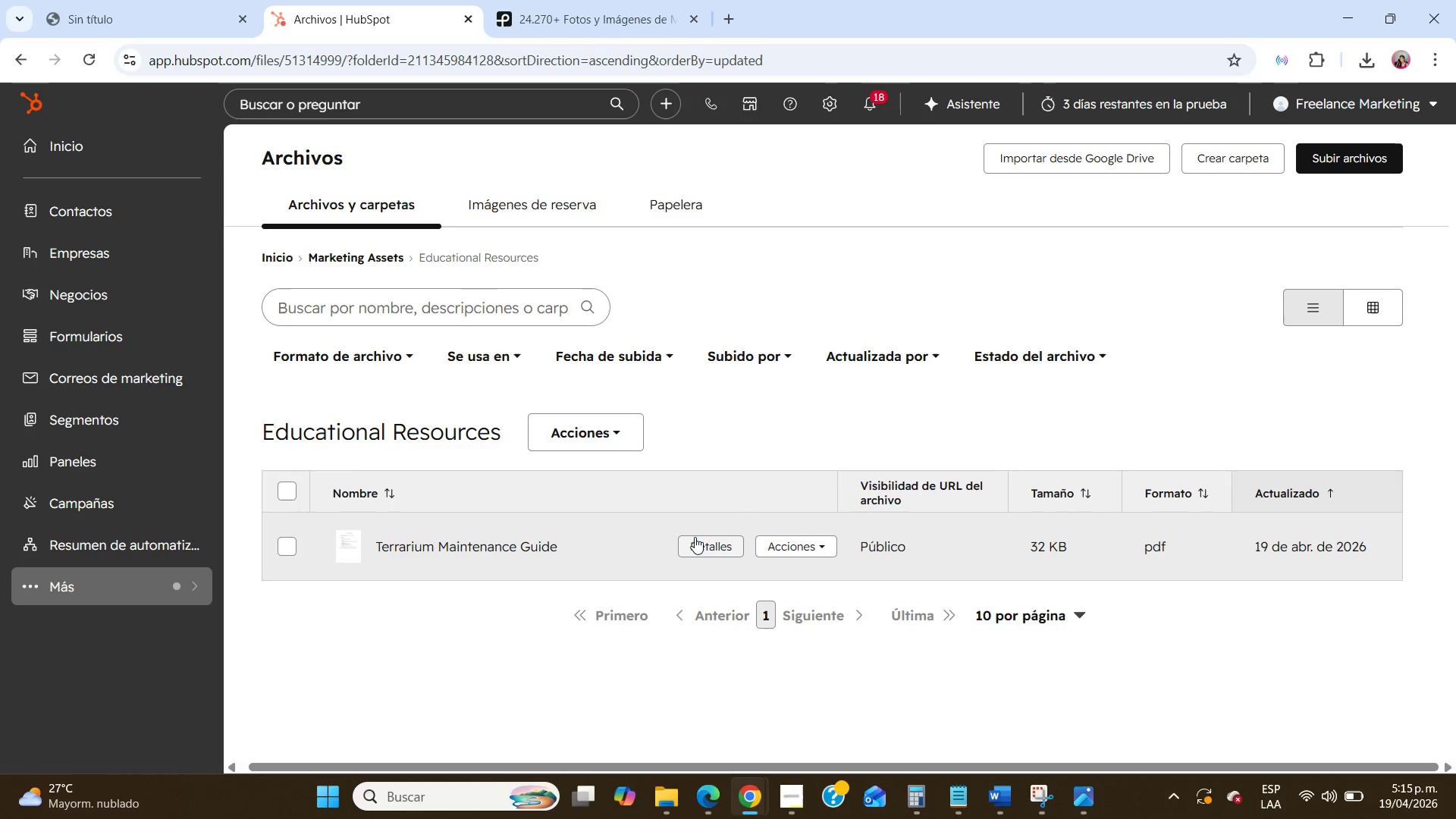 
left_click([698, 537])
 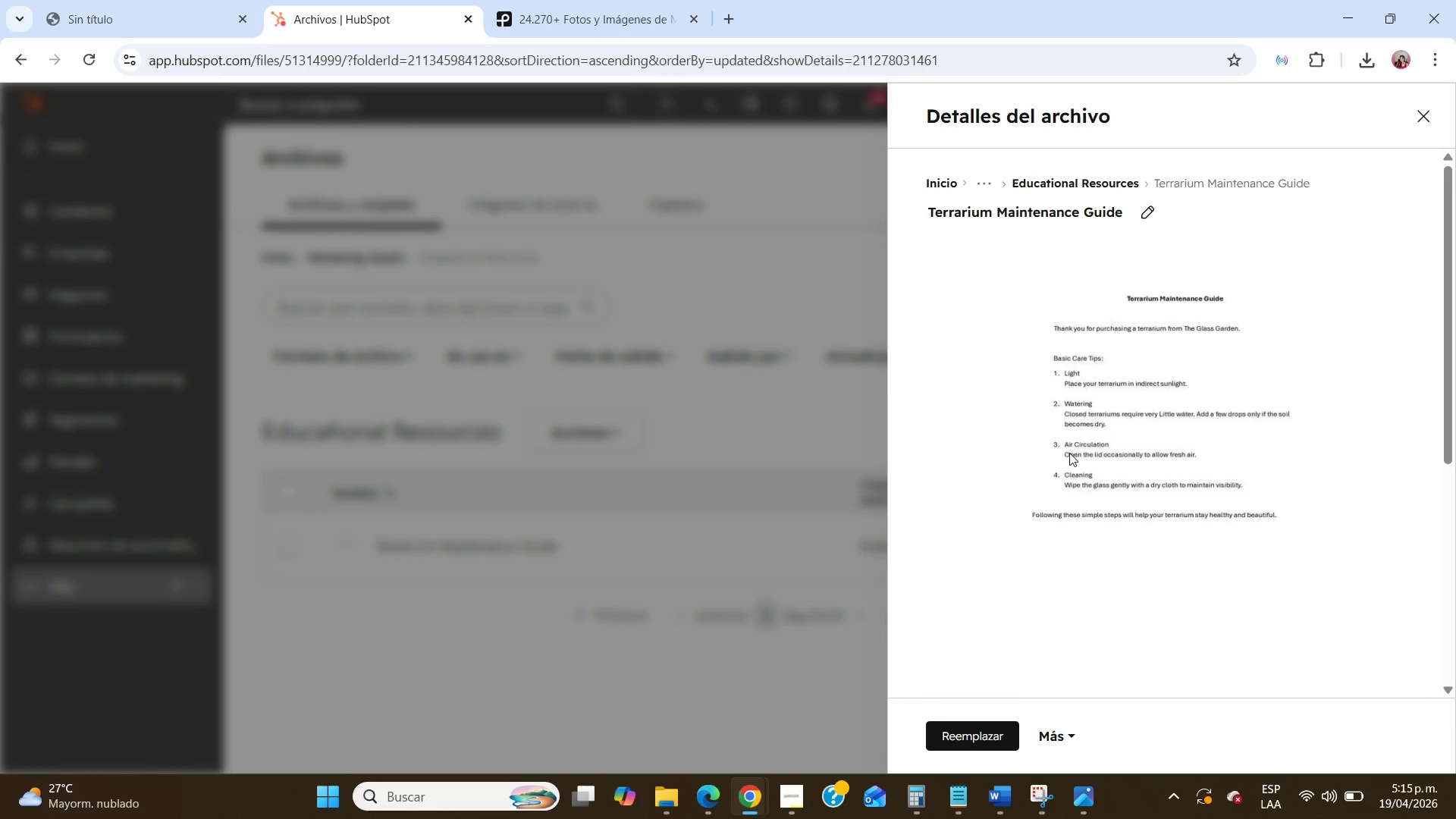 
scroll: coordinate [1069, 453], scroll_direction: down, amount: 10.0
 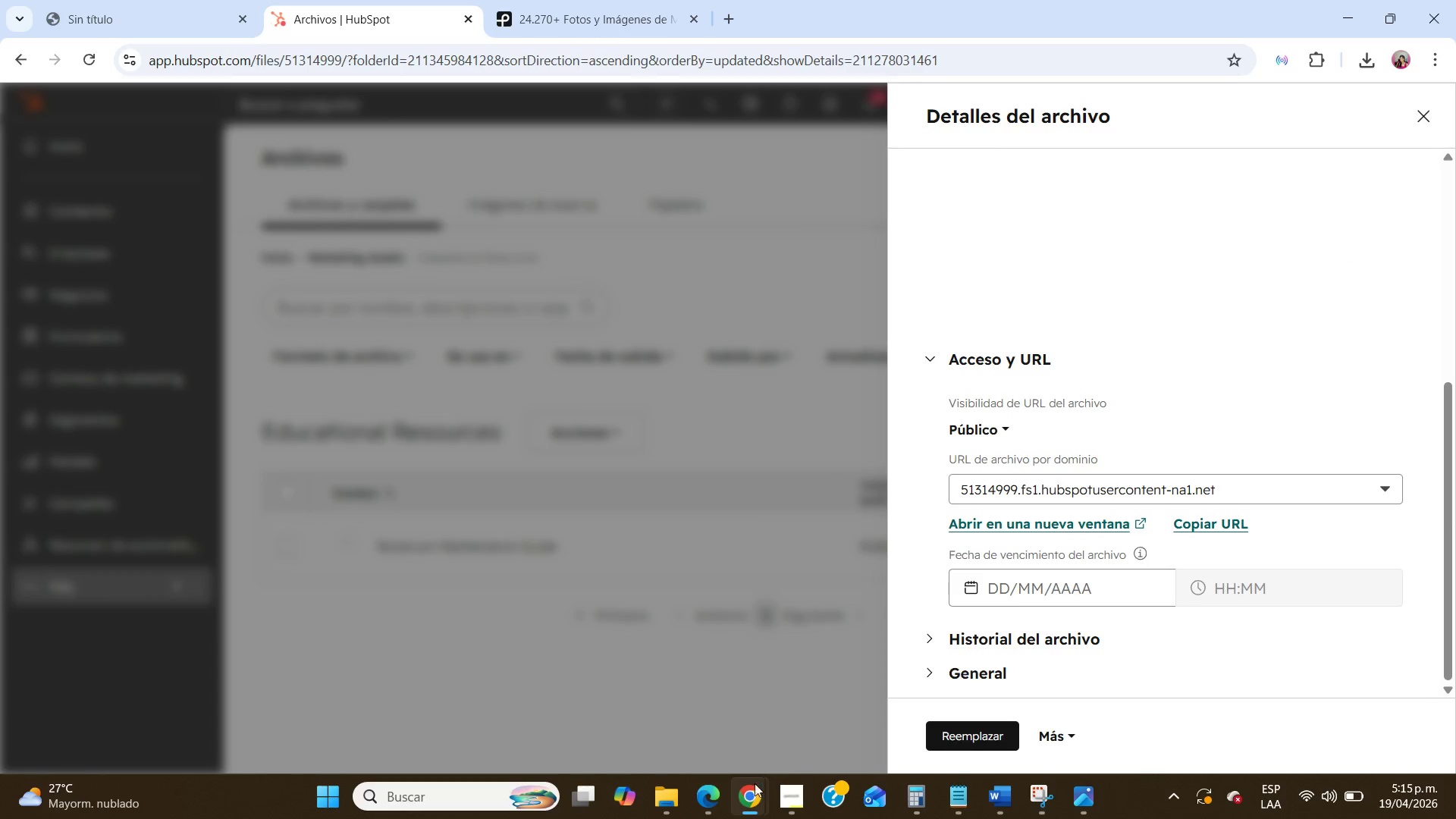 
left_click([676, 815])
 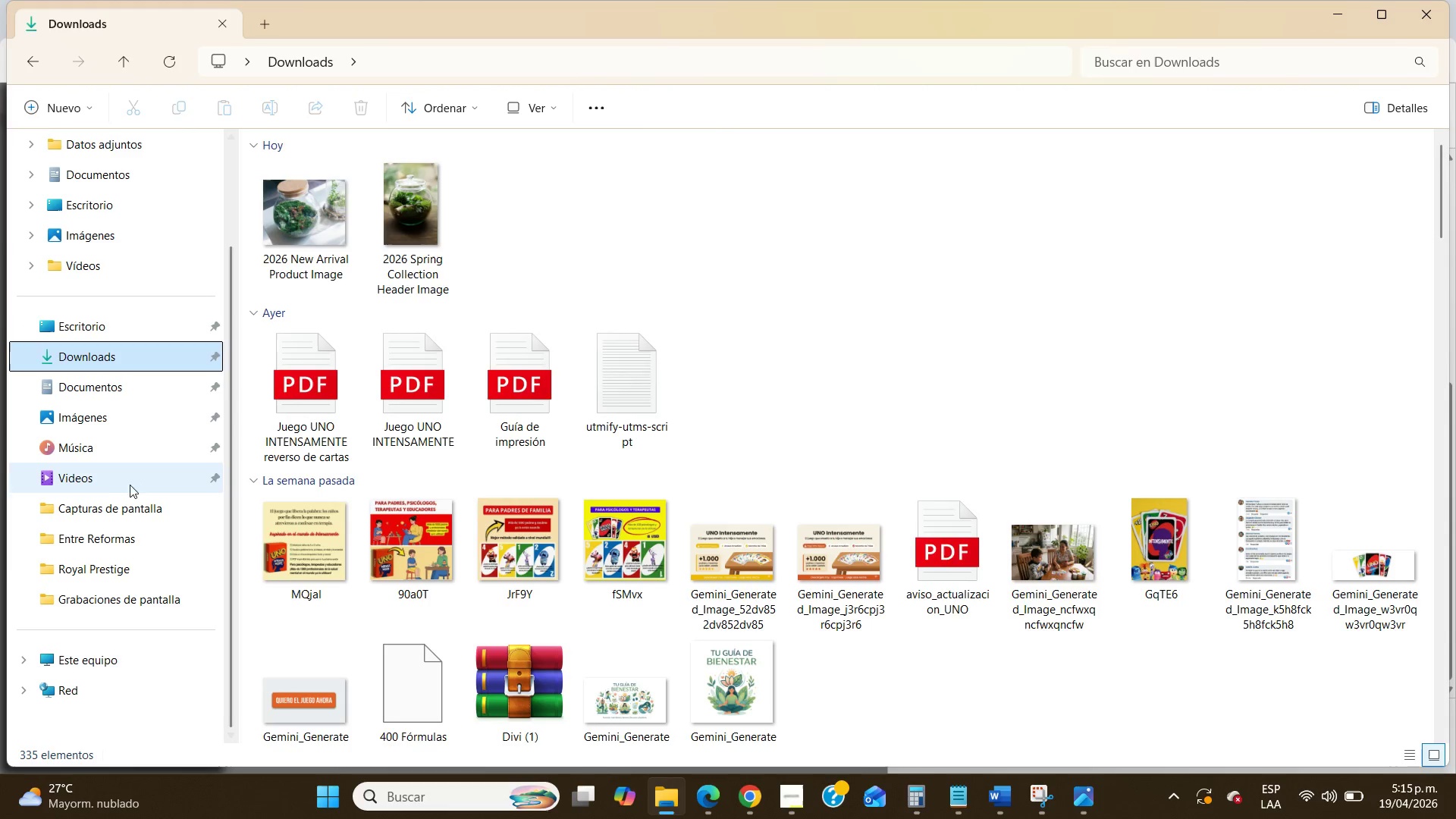 
left_click([140, 516])
 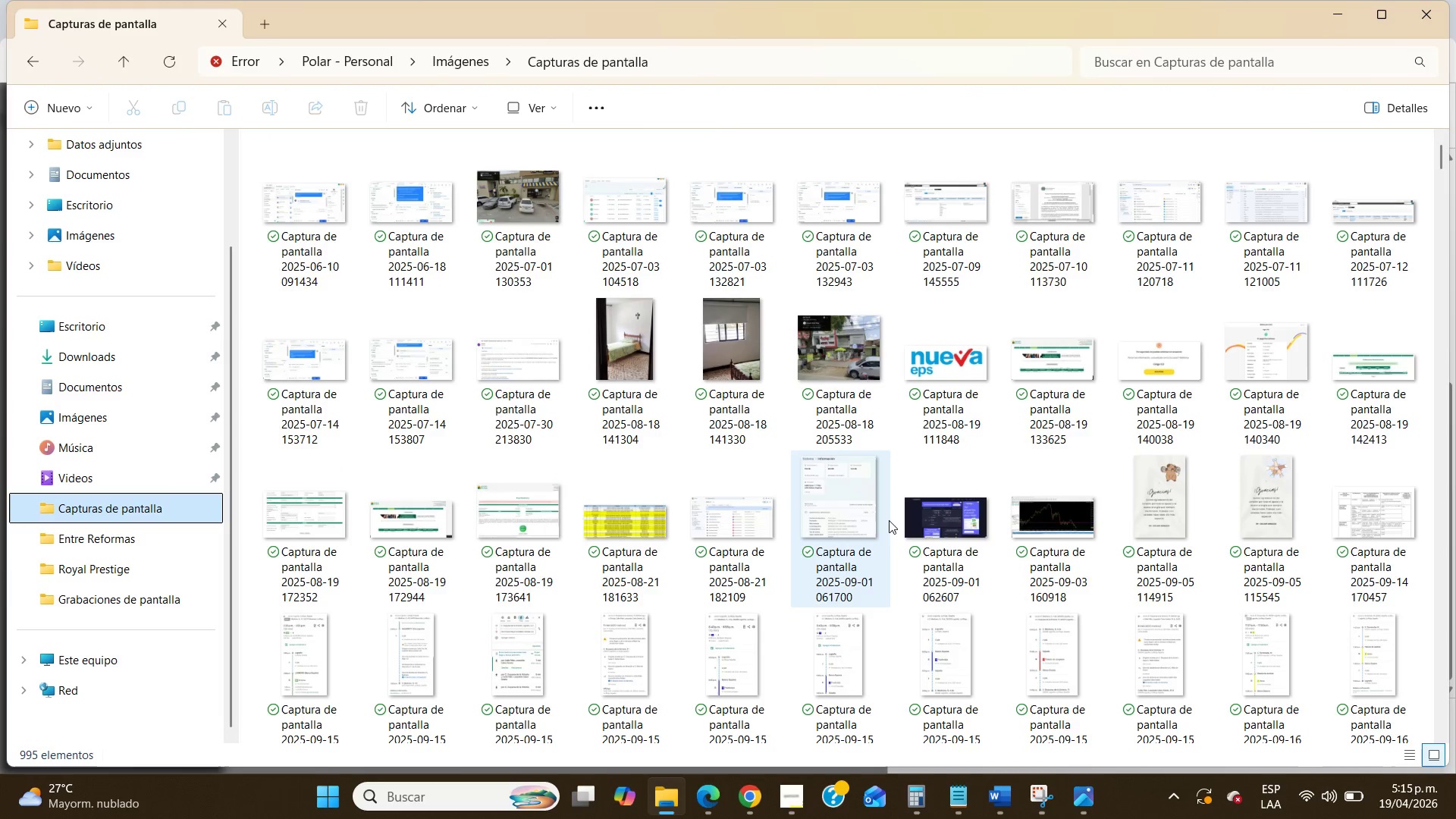 
scroll: coordinate [1161, 452], scroll_direction: down, amount: 20.0
 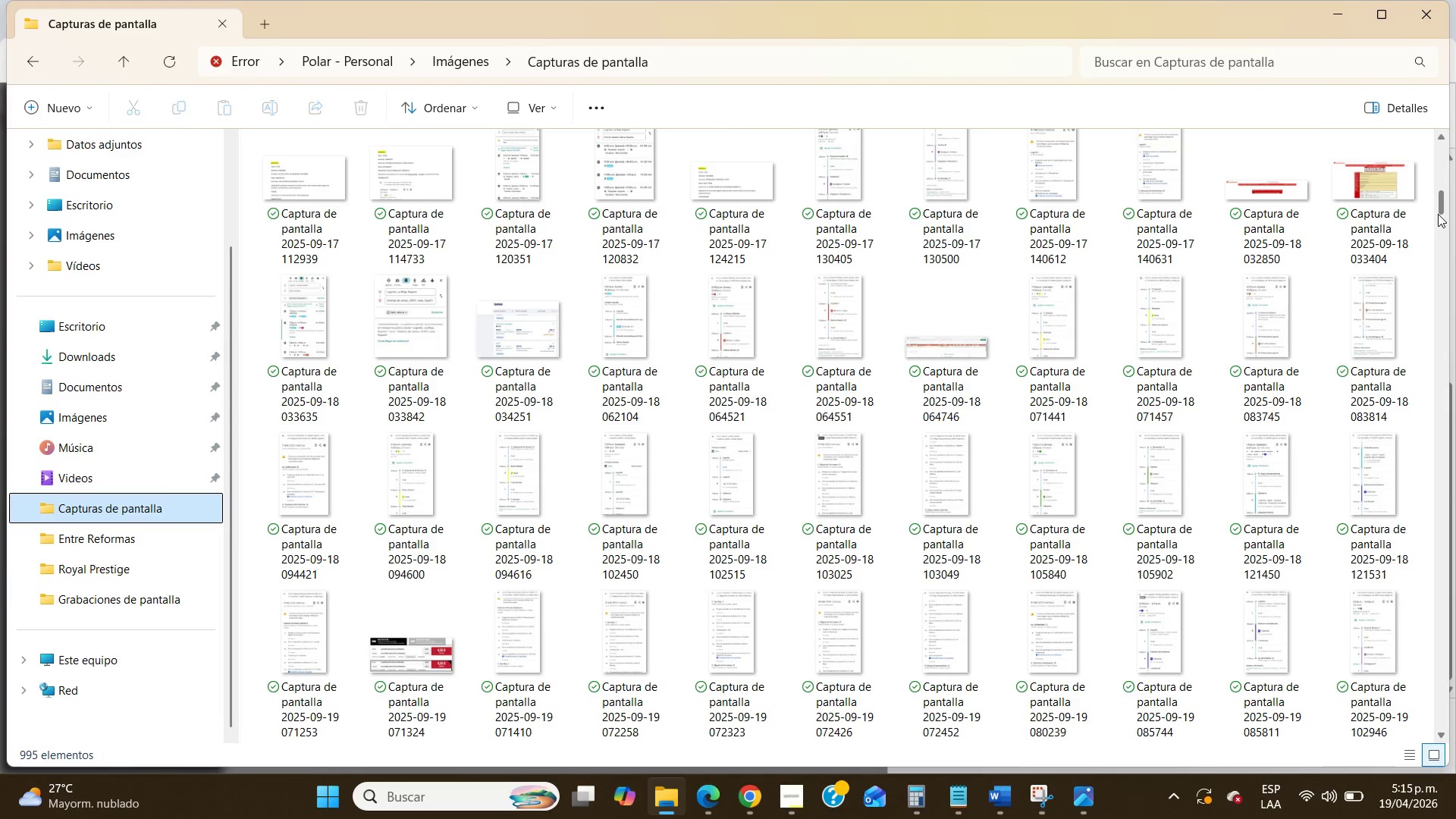 
left_click_drag(start_coordinate=[1438, 212], to_coordinate=[1439, 744])
 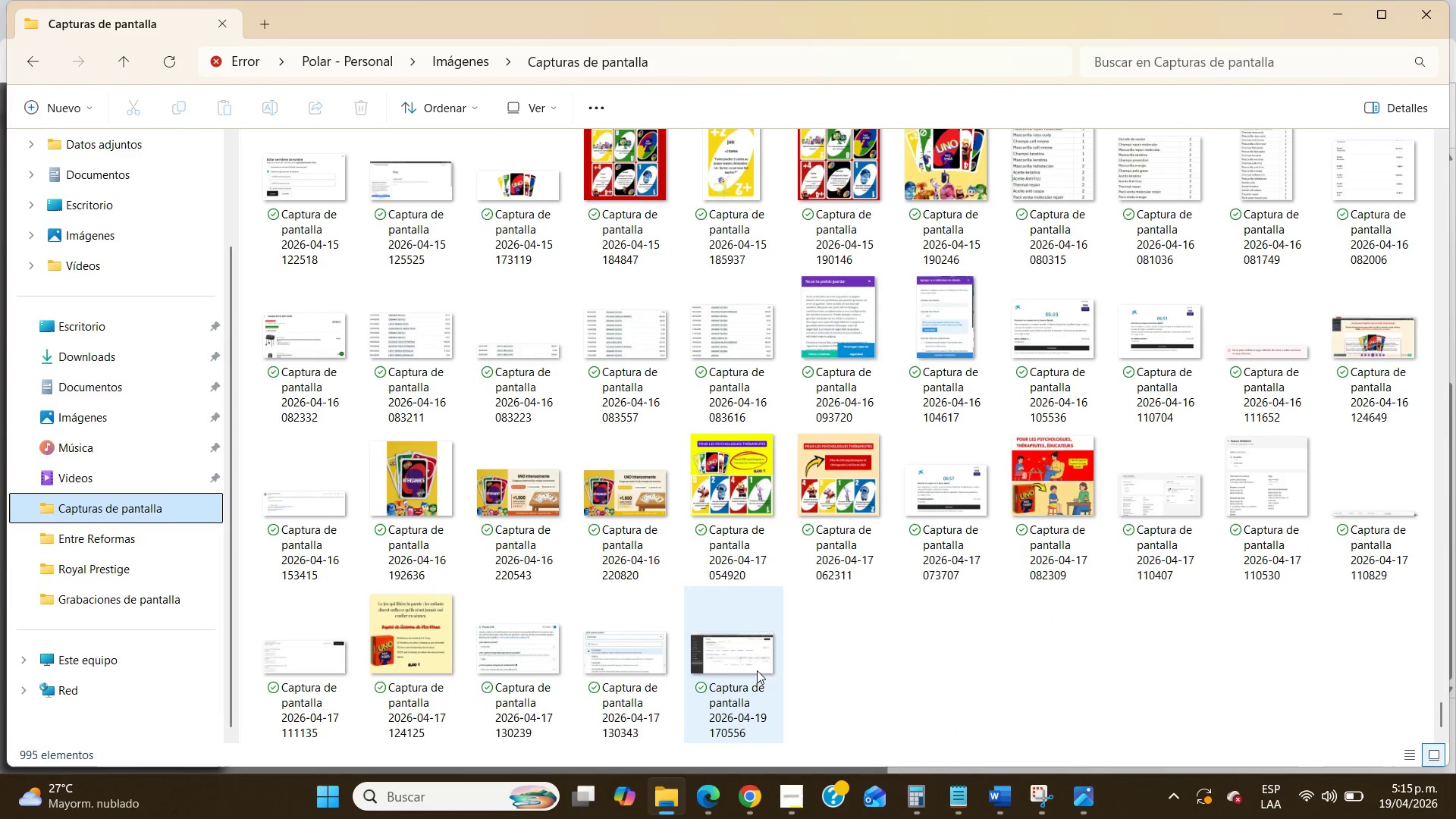 
double_click([755, 670])
 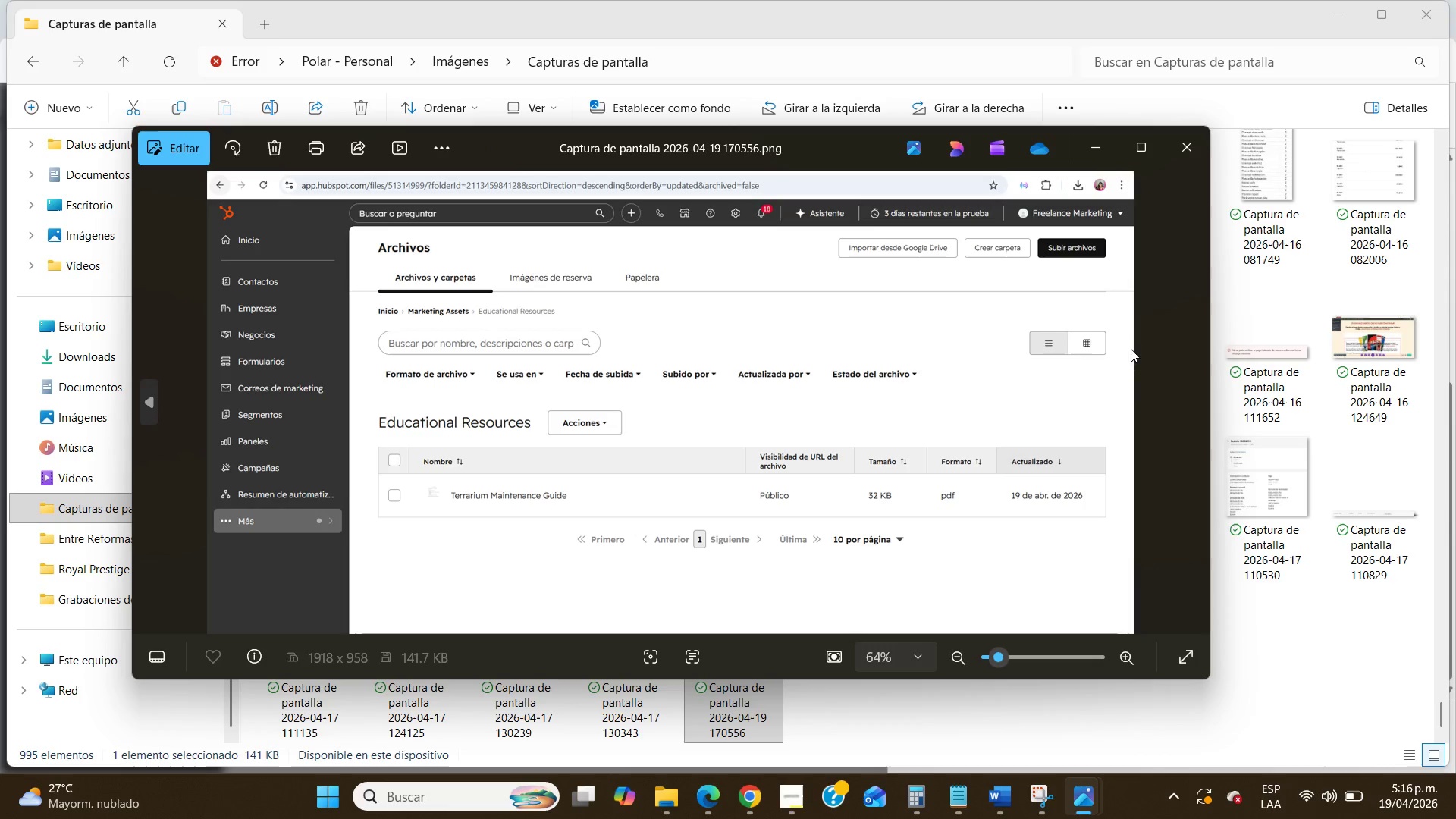 
left_click([1180, 145])
 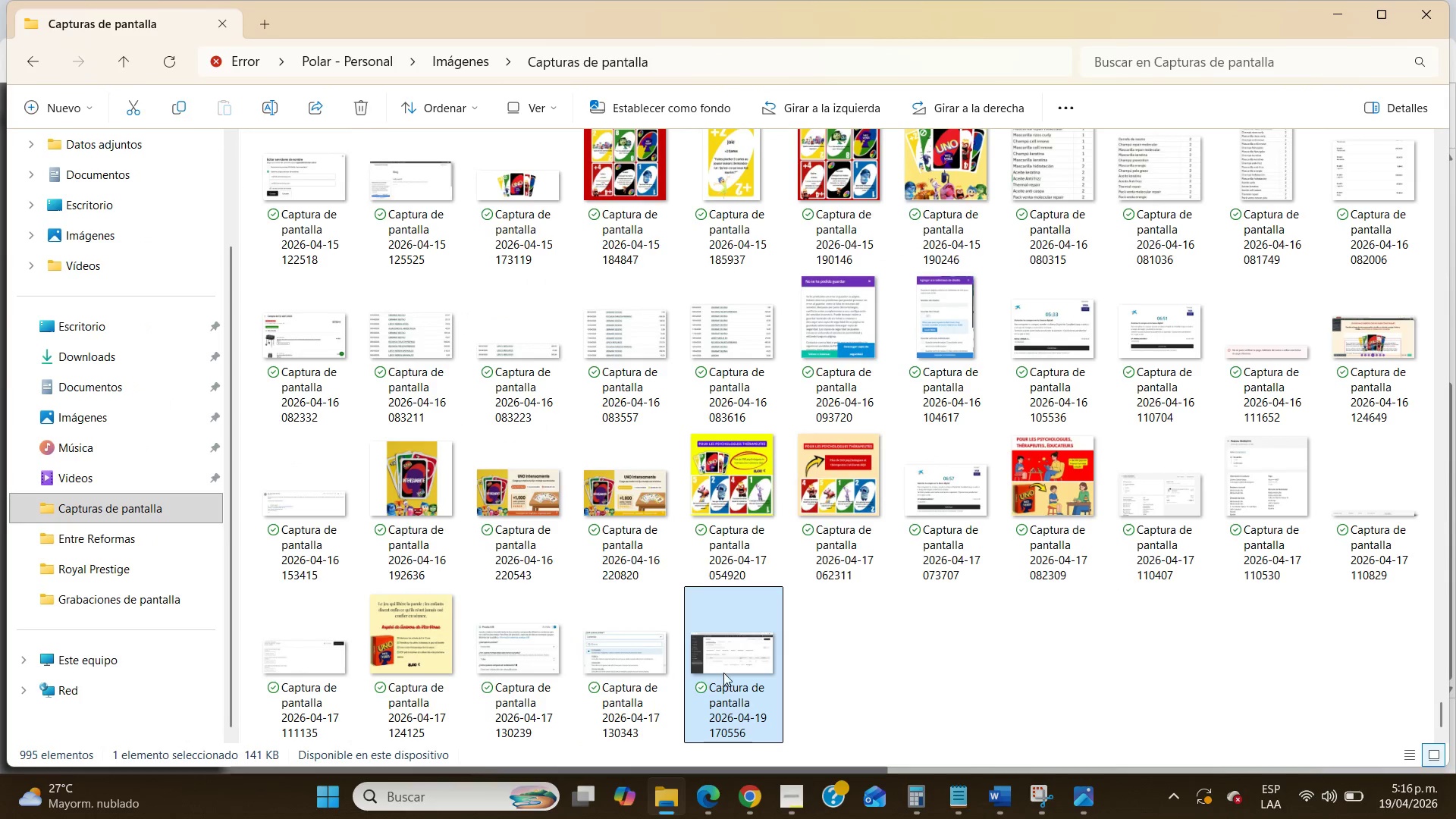 
key(Control+X)
 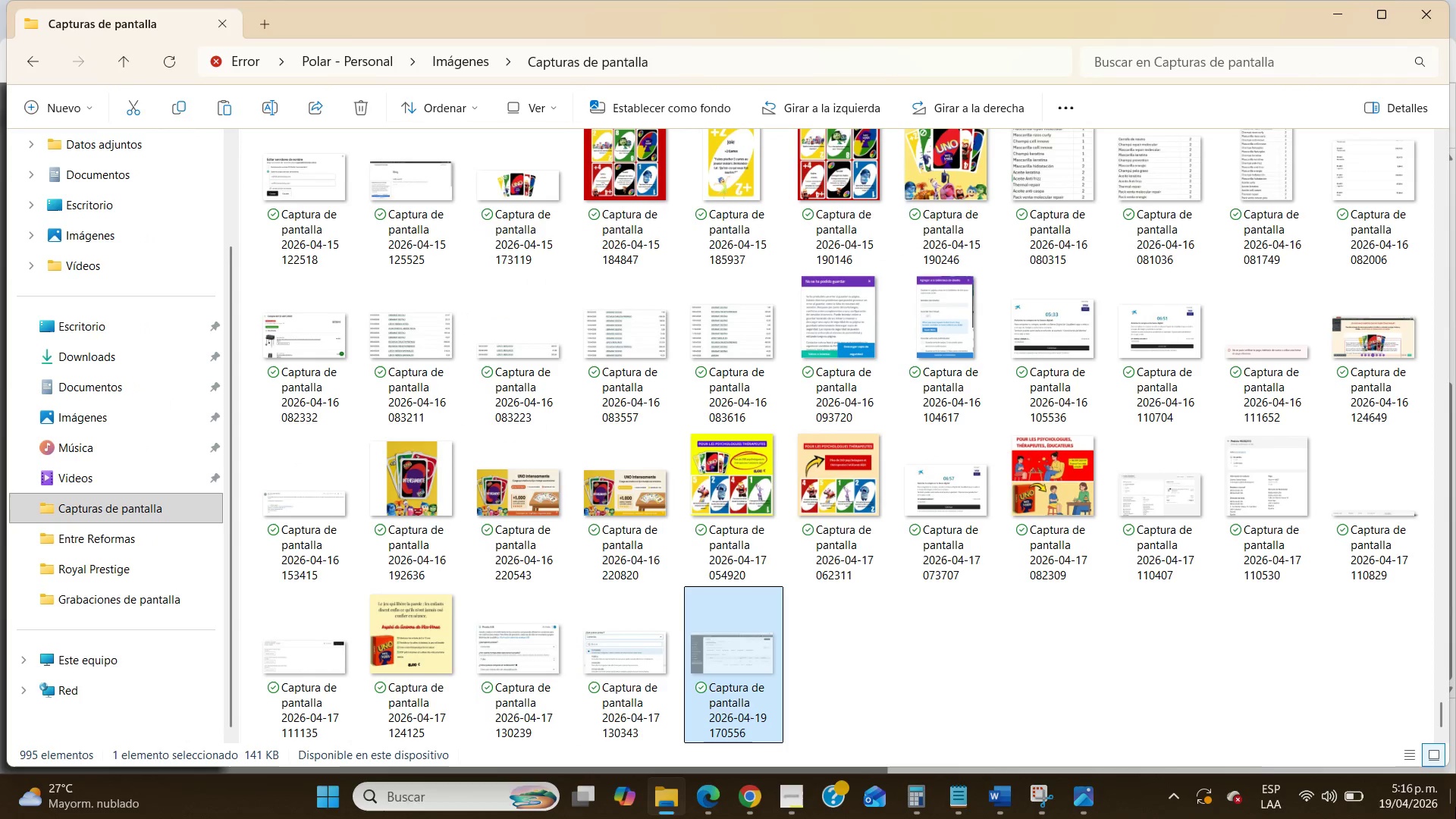 
left_click([1455, 808])
 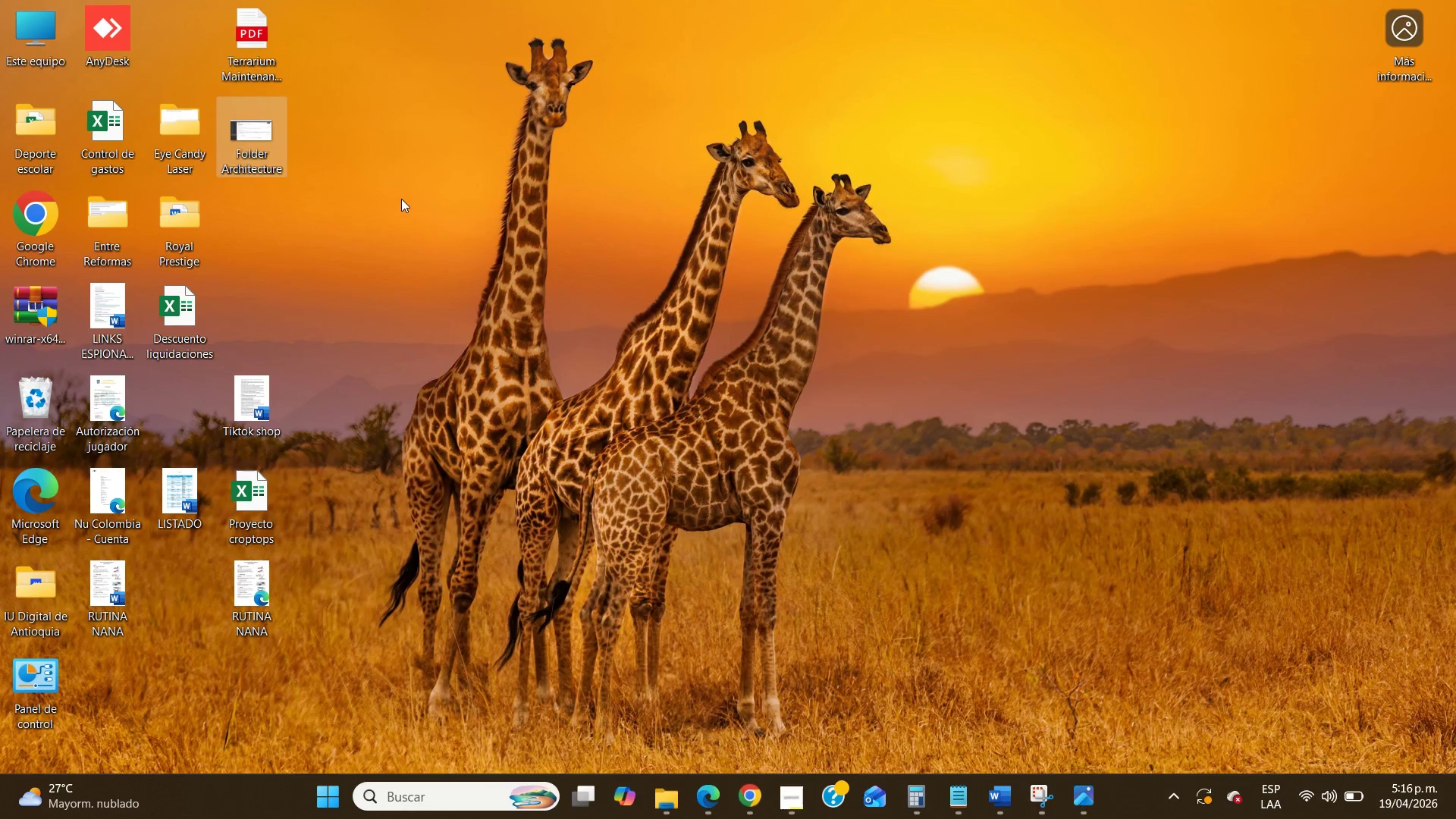 
left_click([401, 198])
 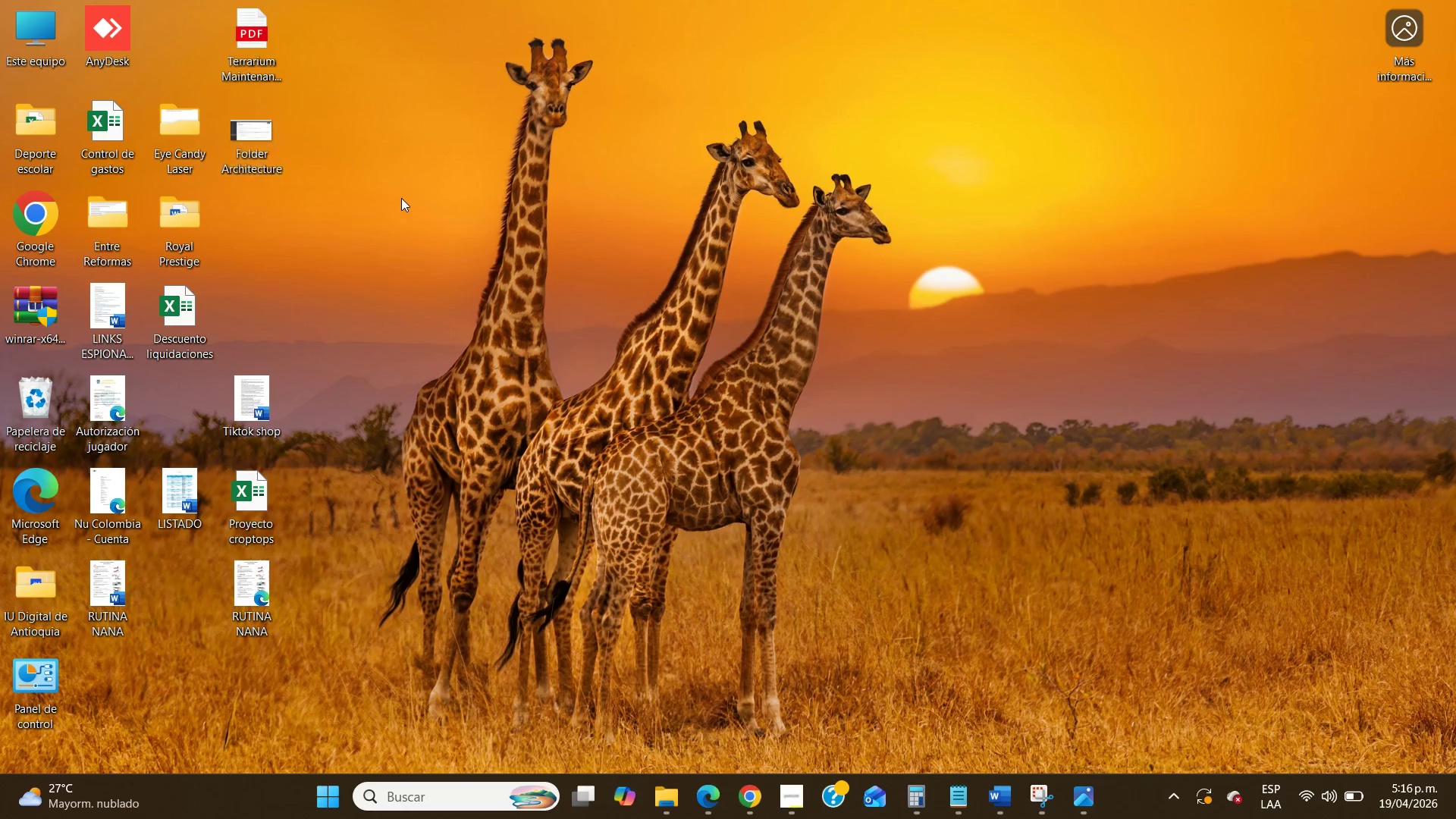 
key(Control+V)
 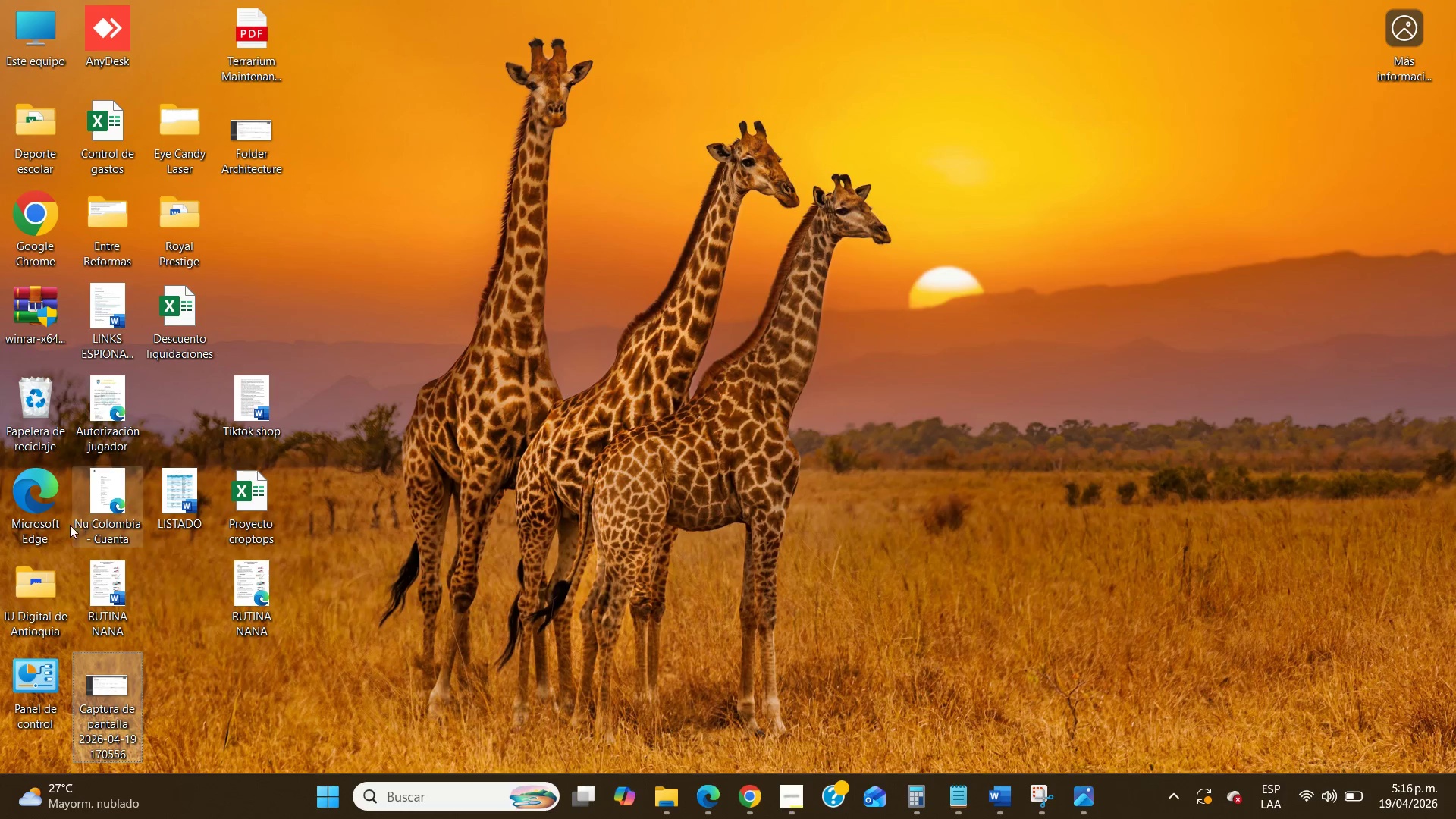 
right_click([117, 698])
 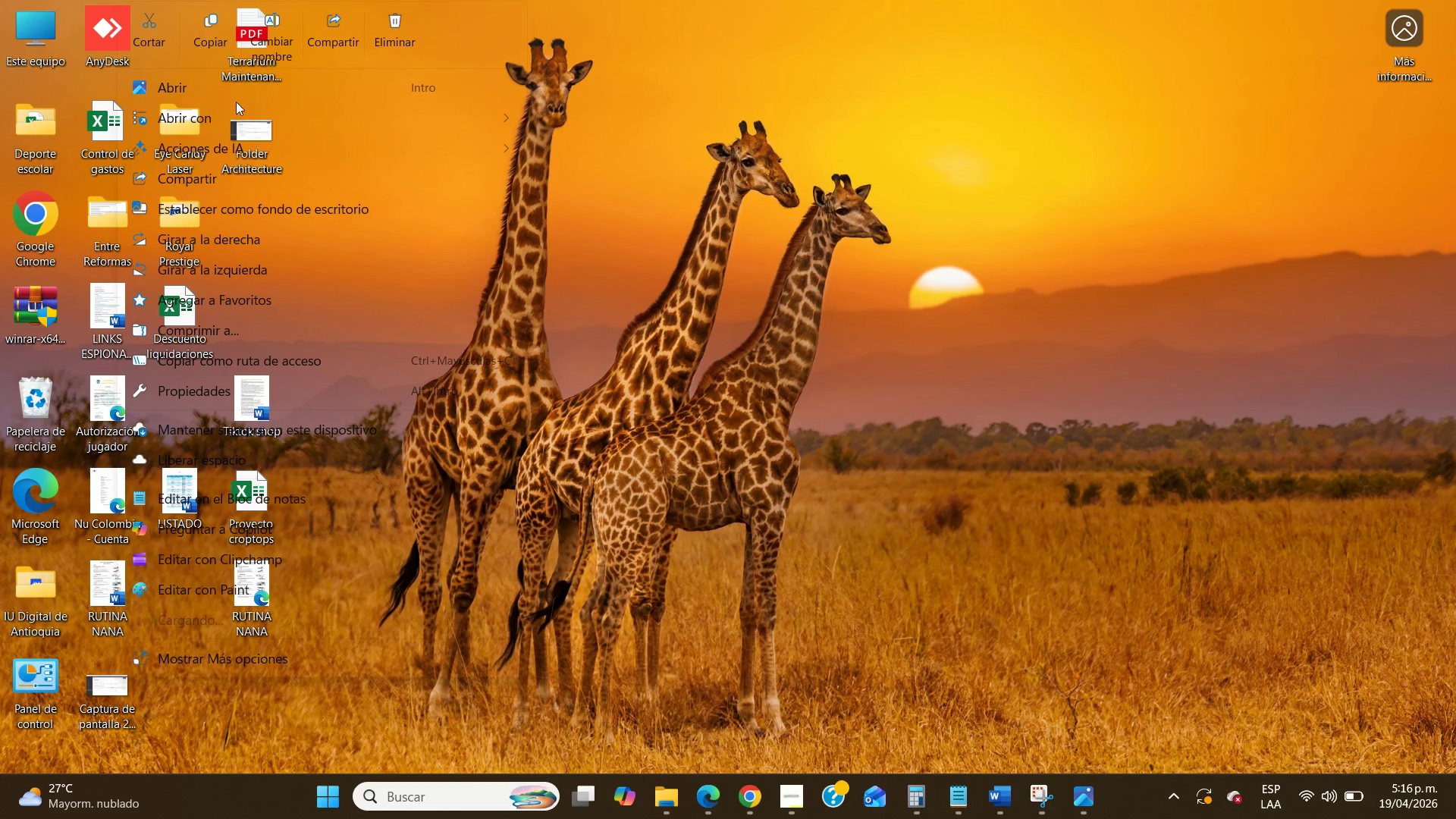 
left_click([264, 34])
 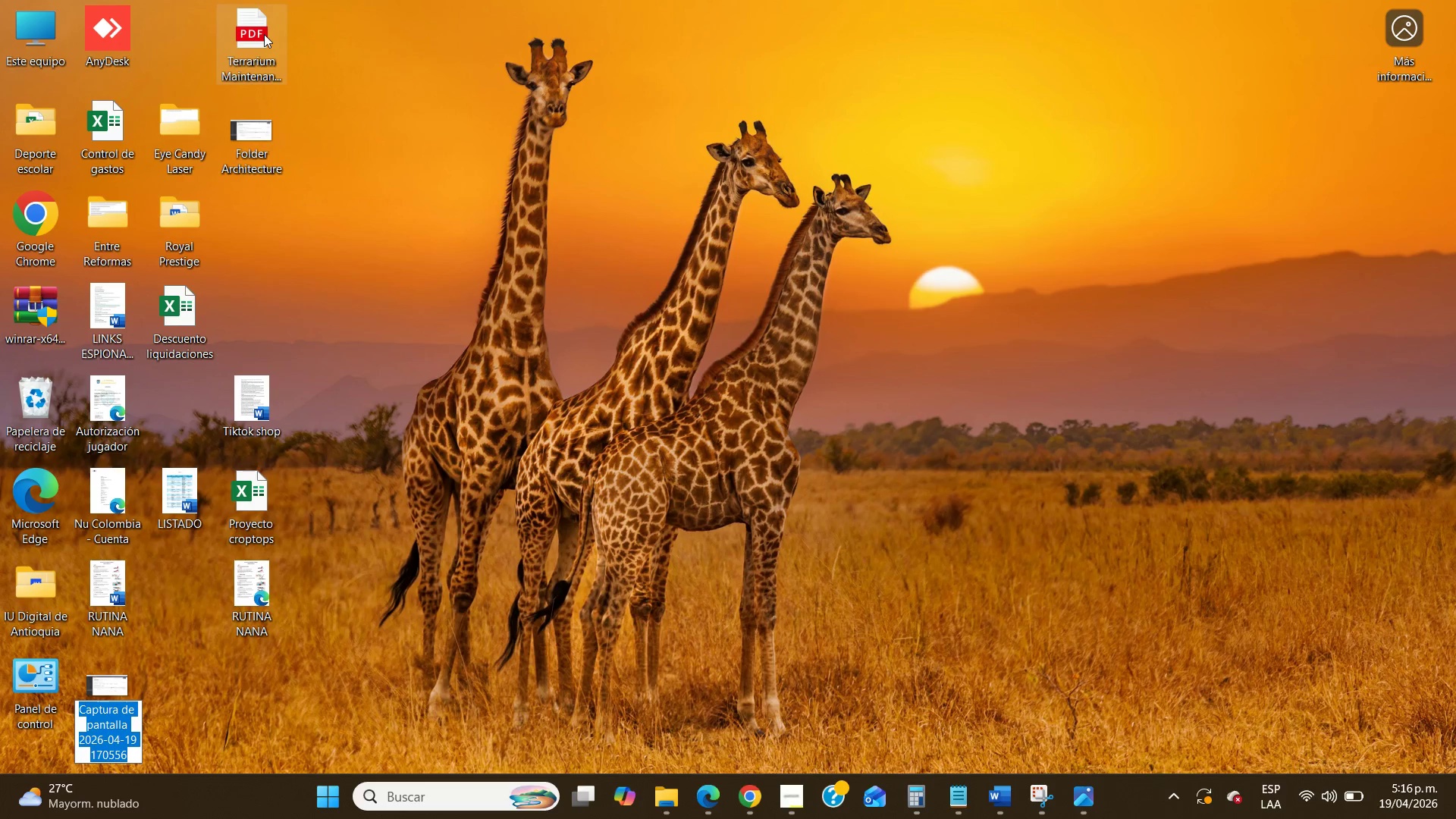 
type(Asset Detail)
 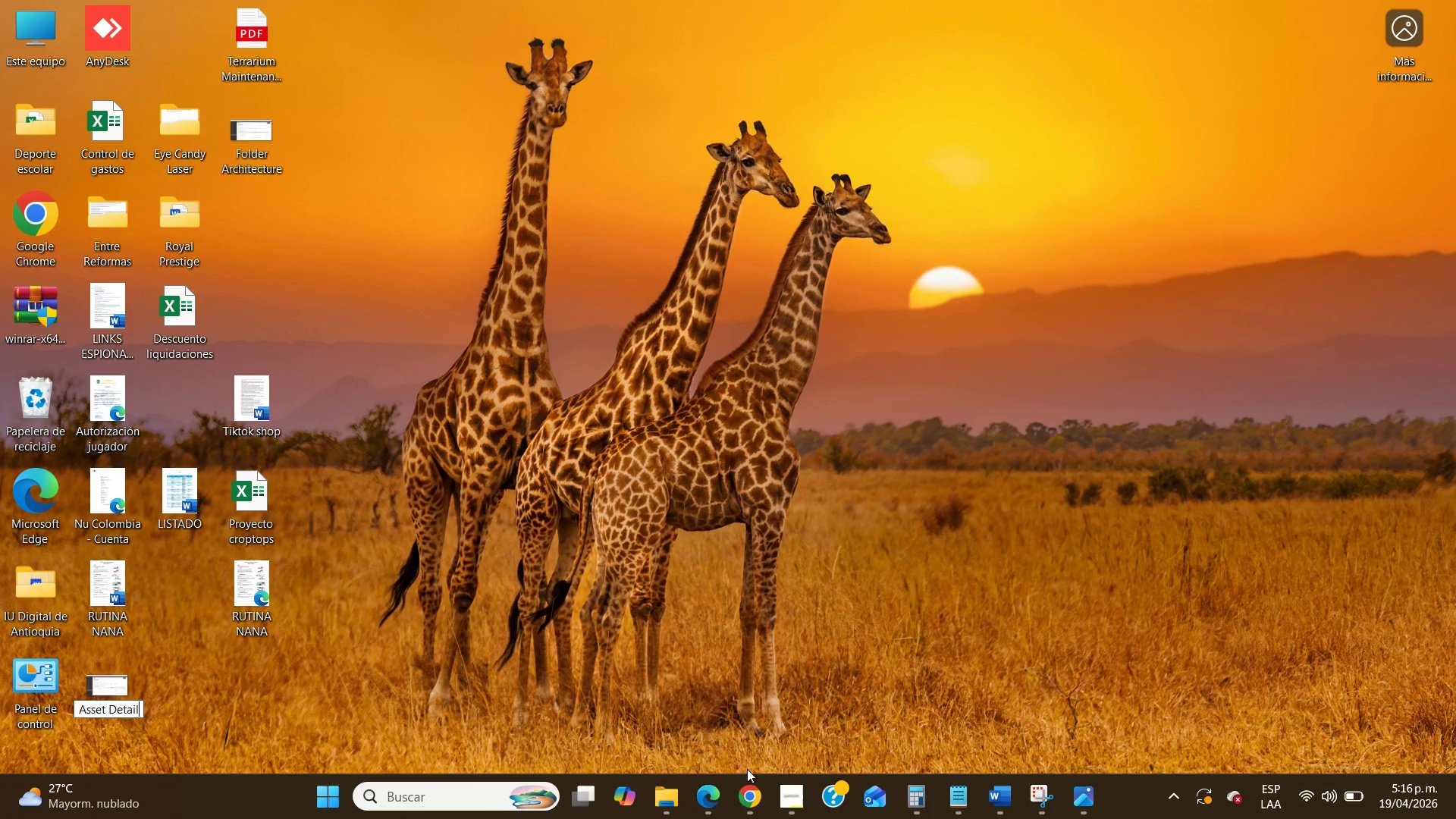 
left_click([770, 811])
 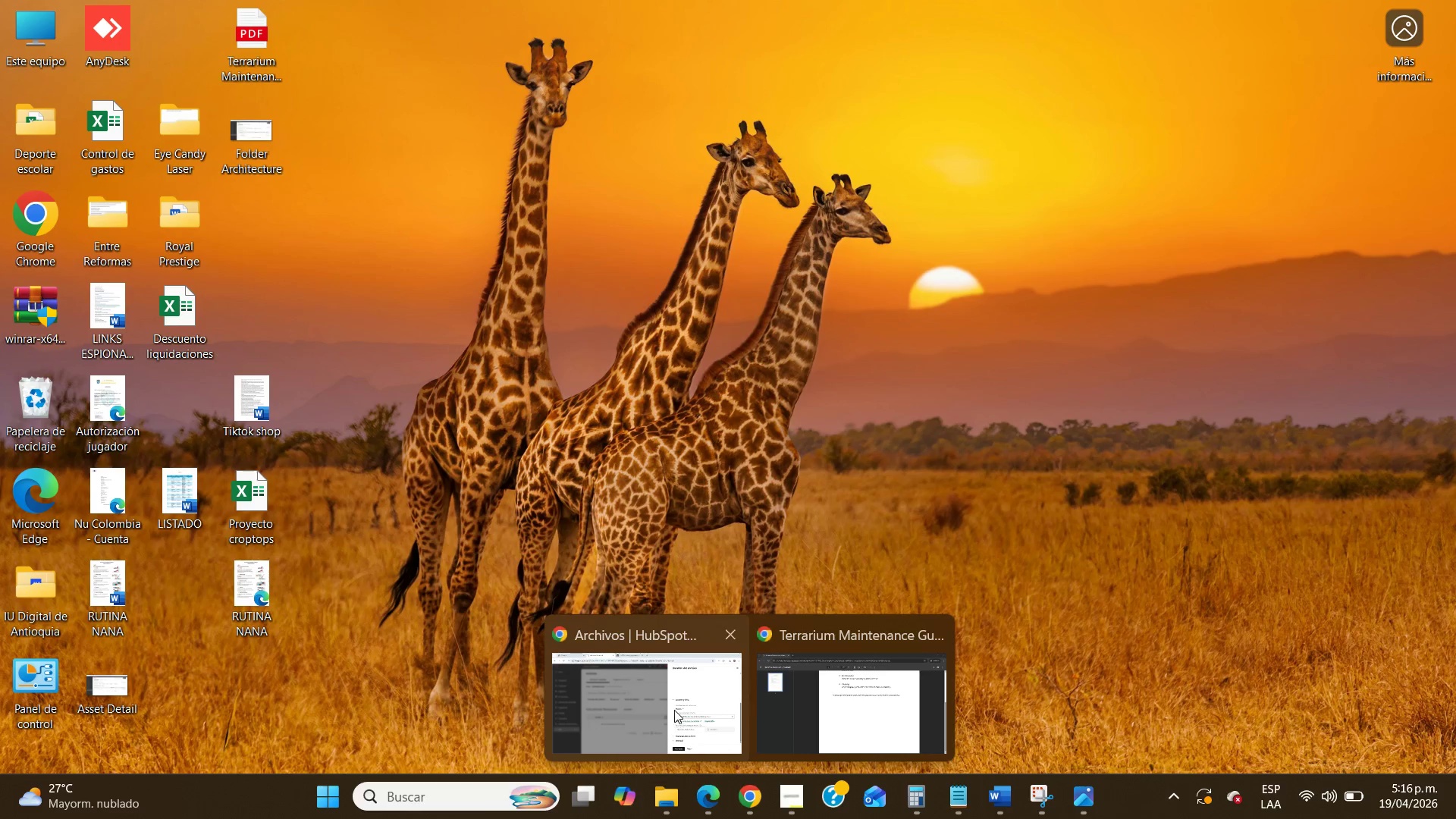 
left_click([673, 709])
 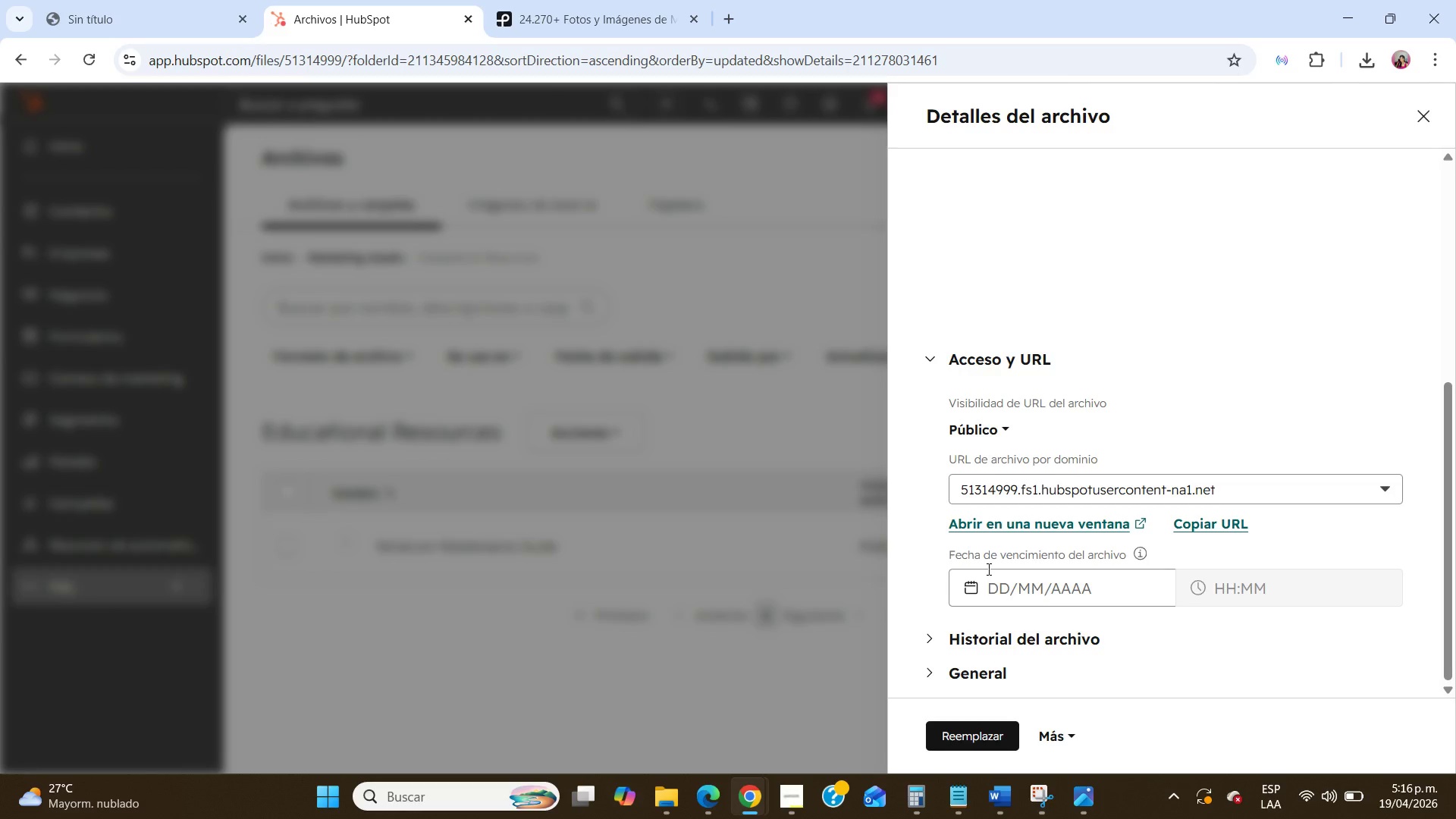 
scroll: coordinate [987, 569], scroll_direction: down, amount: 5.0
 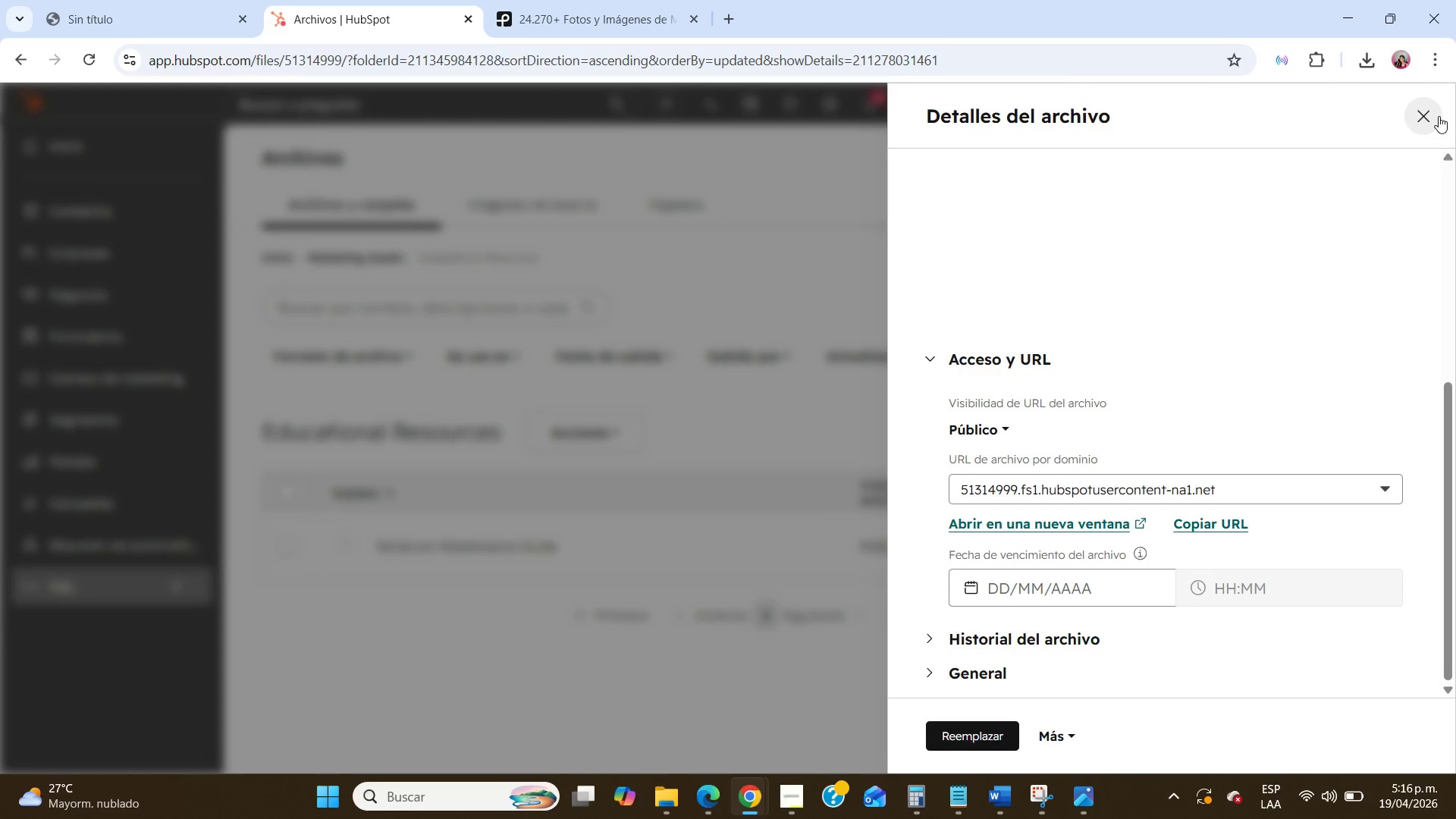 
left_click([1433, 115])
 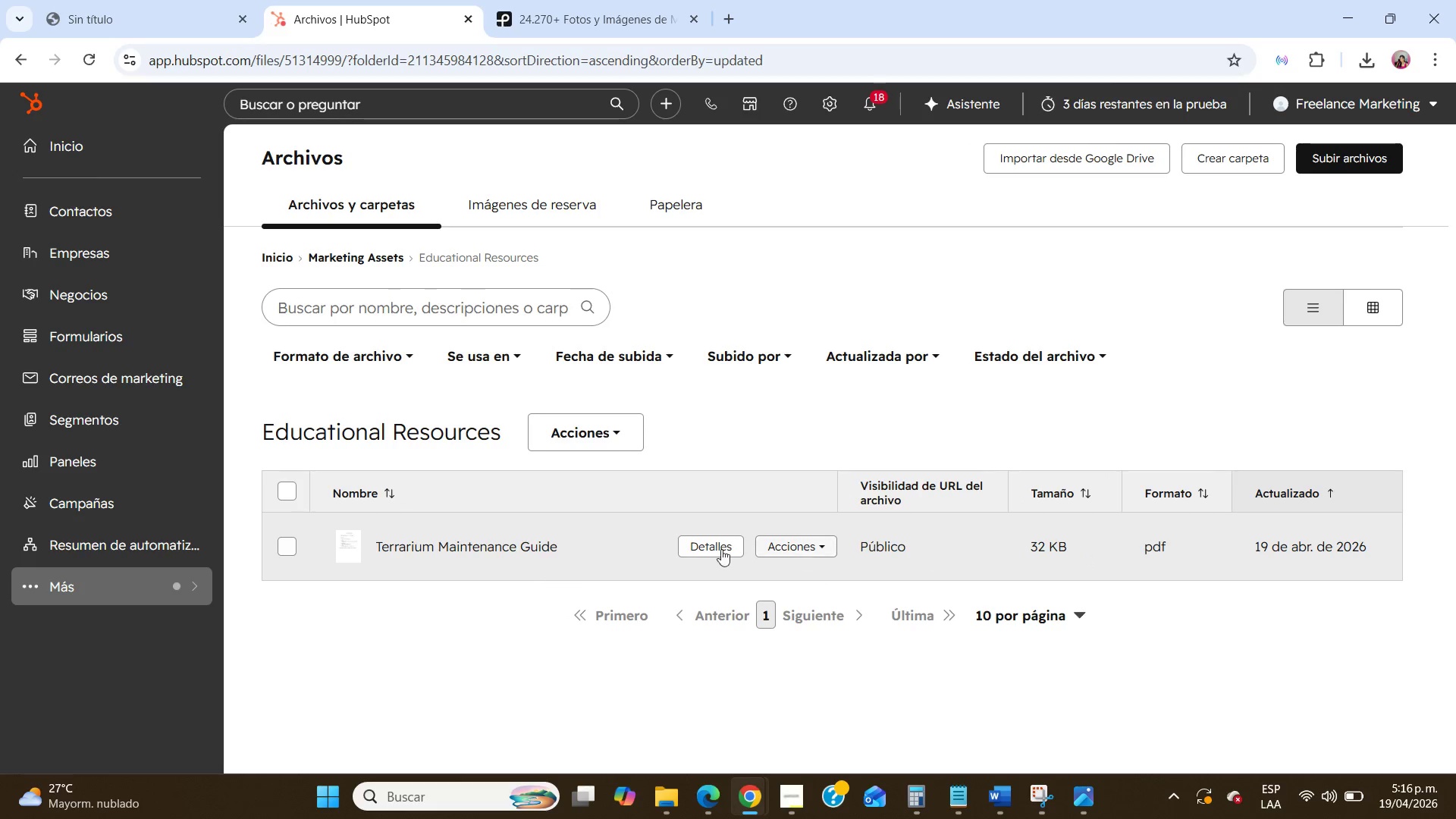 
left_click([819, 550])
 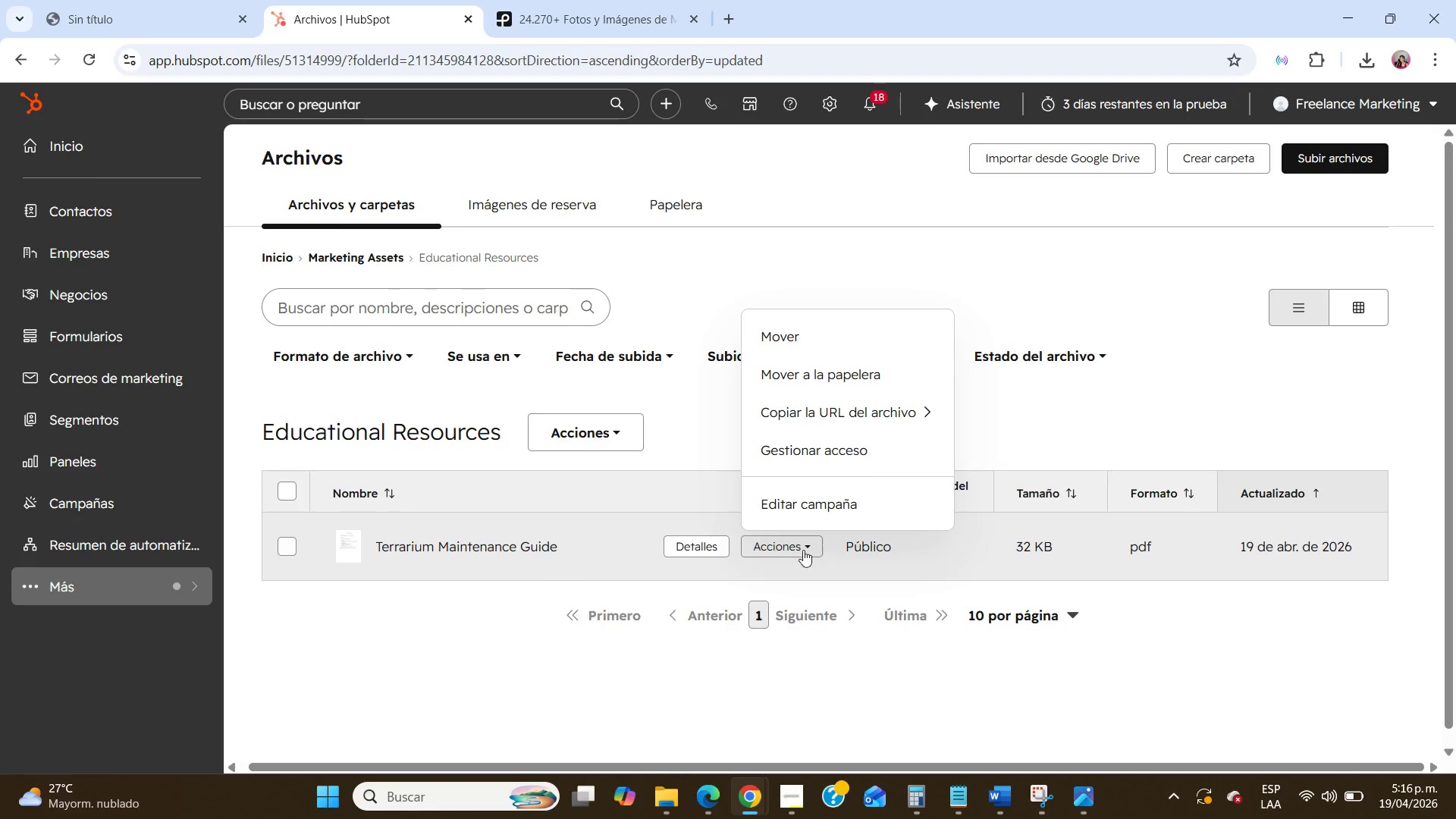 
left_click([473, 548])
 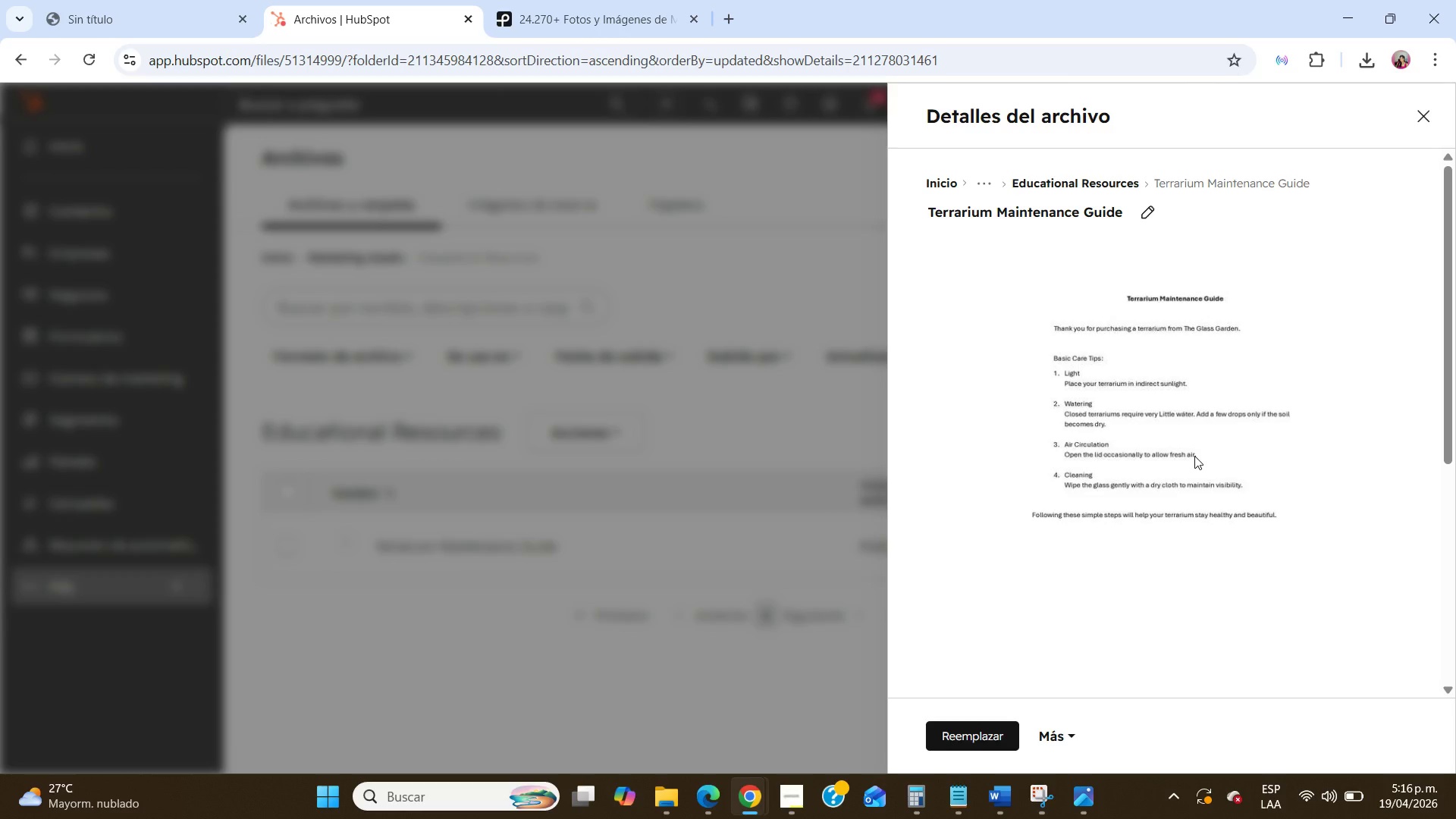 
scroll: coordinate [1194, 456], scroll_direction: down, amount: 2.0
 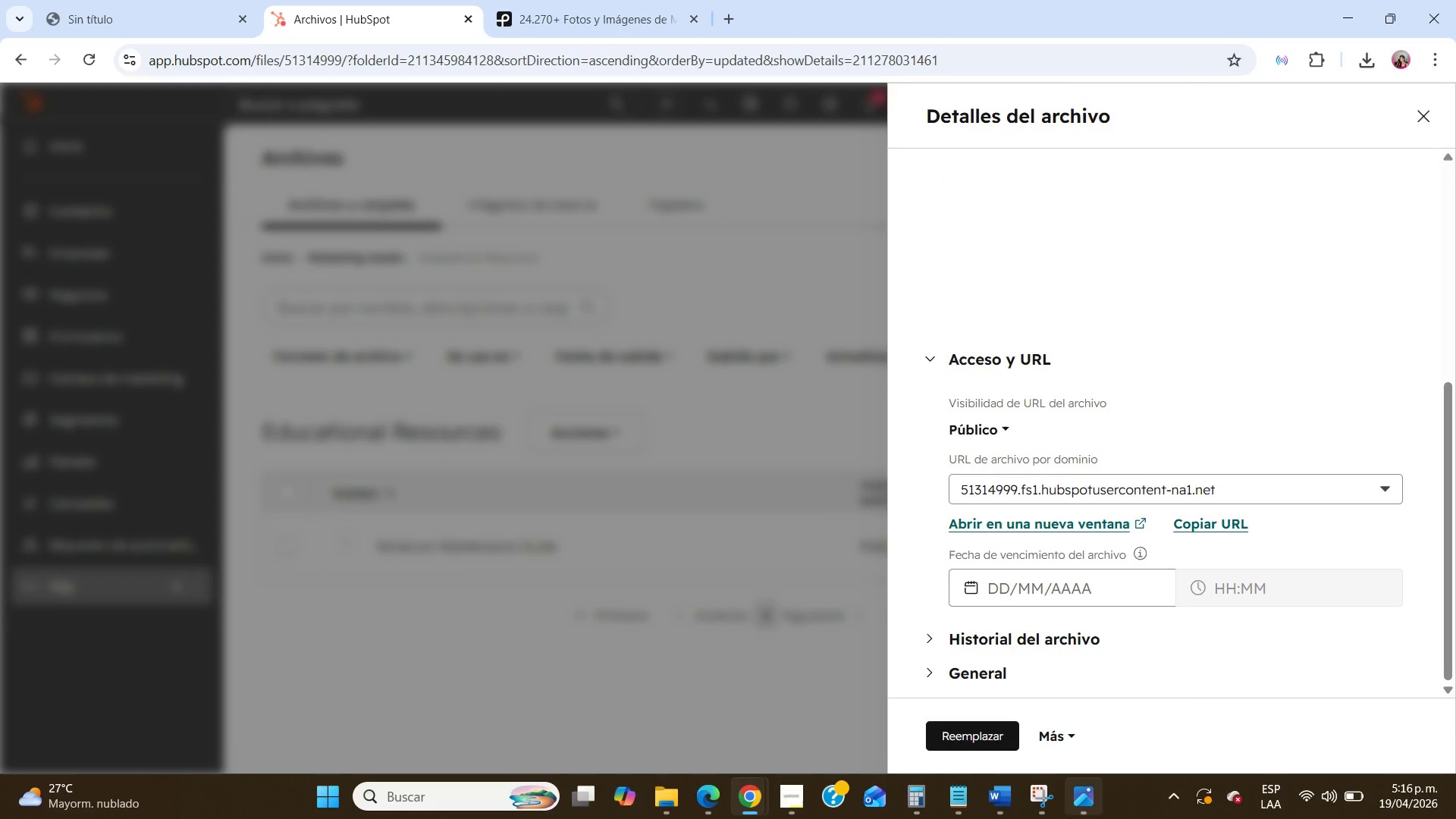 
left_click([1047, 805])
 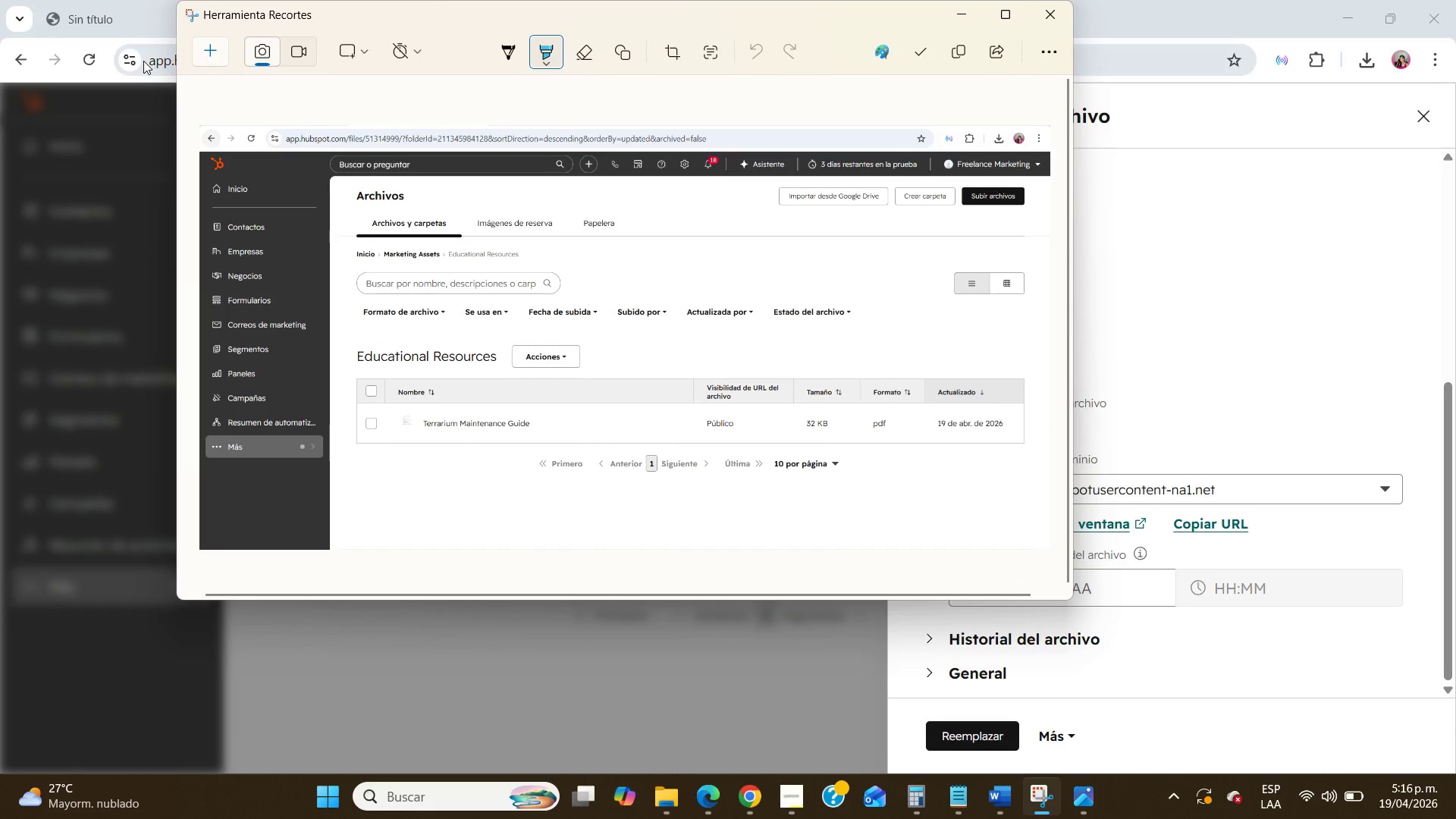 
left_click([213, 58])
 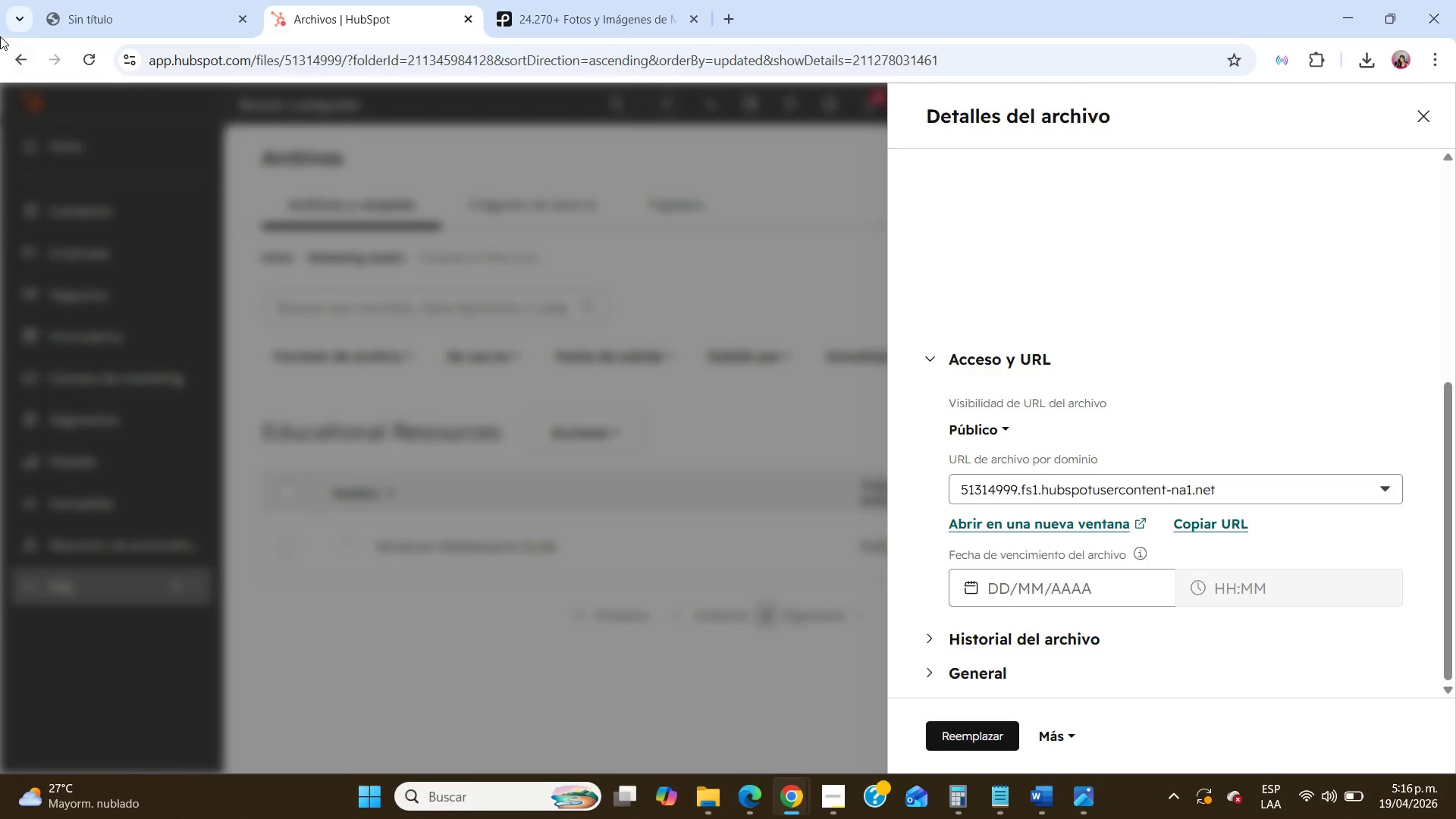 
left_click_drag(start_coordinate=[0, 36], to_coordinate=[1455, 678])
 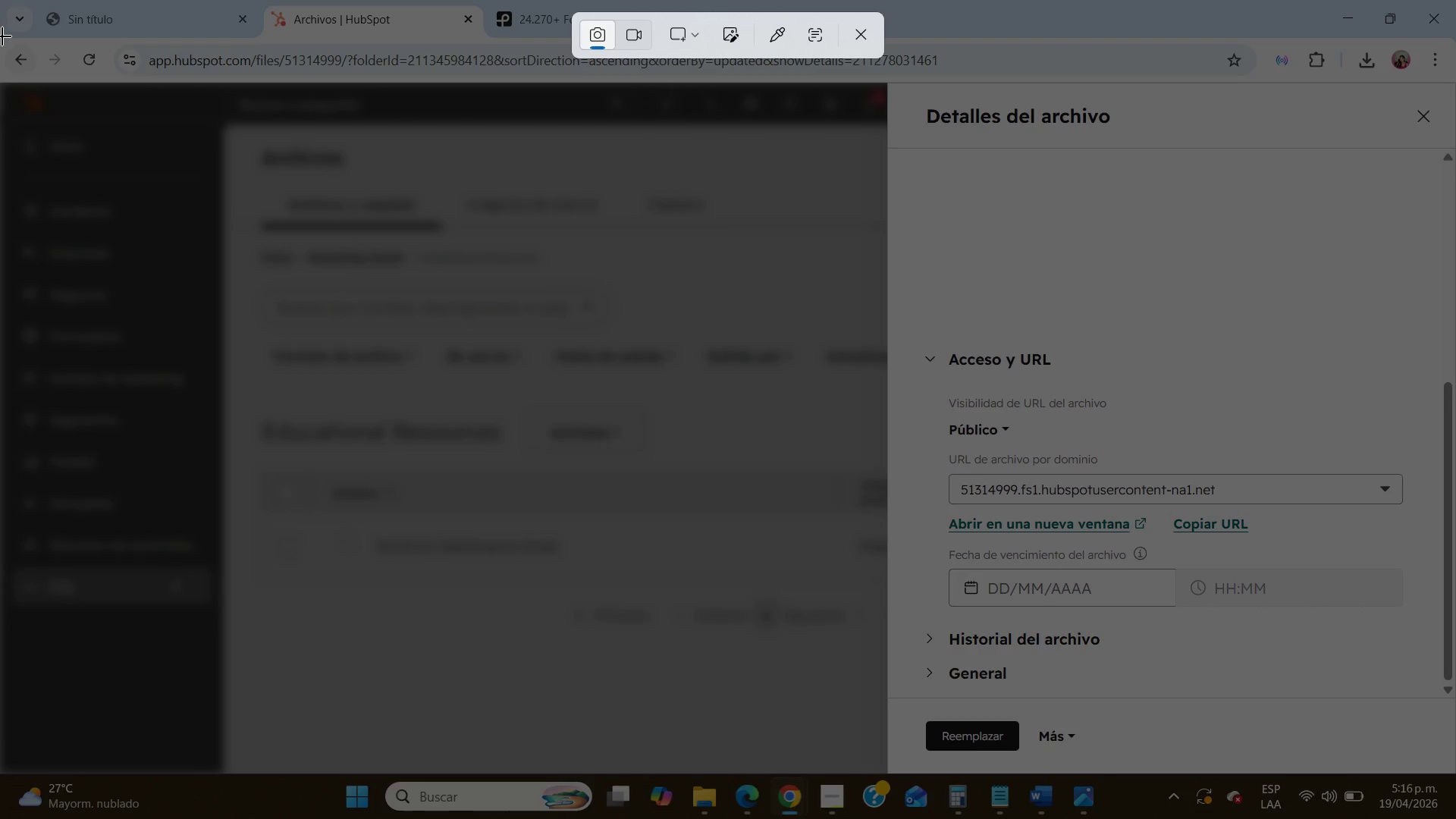 
left_click_drag(start_coordinate=[2, 36], to_coordinate=[1455, 769])
 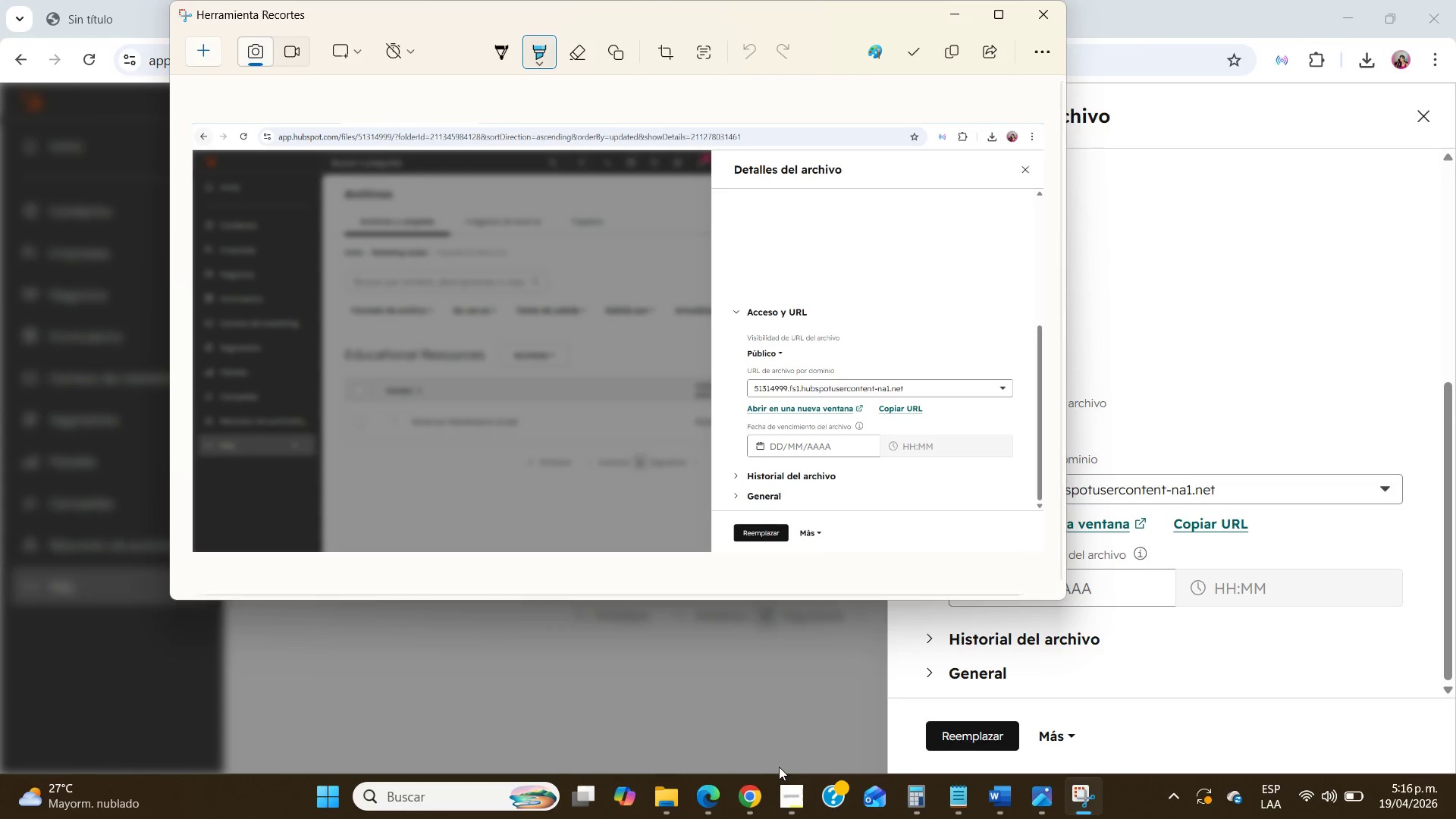 
left_click([667, 808])
 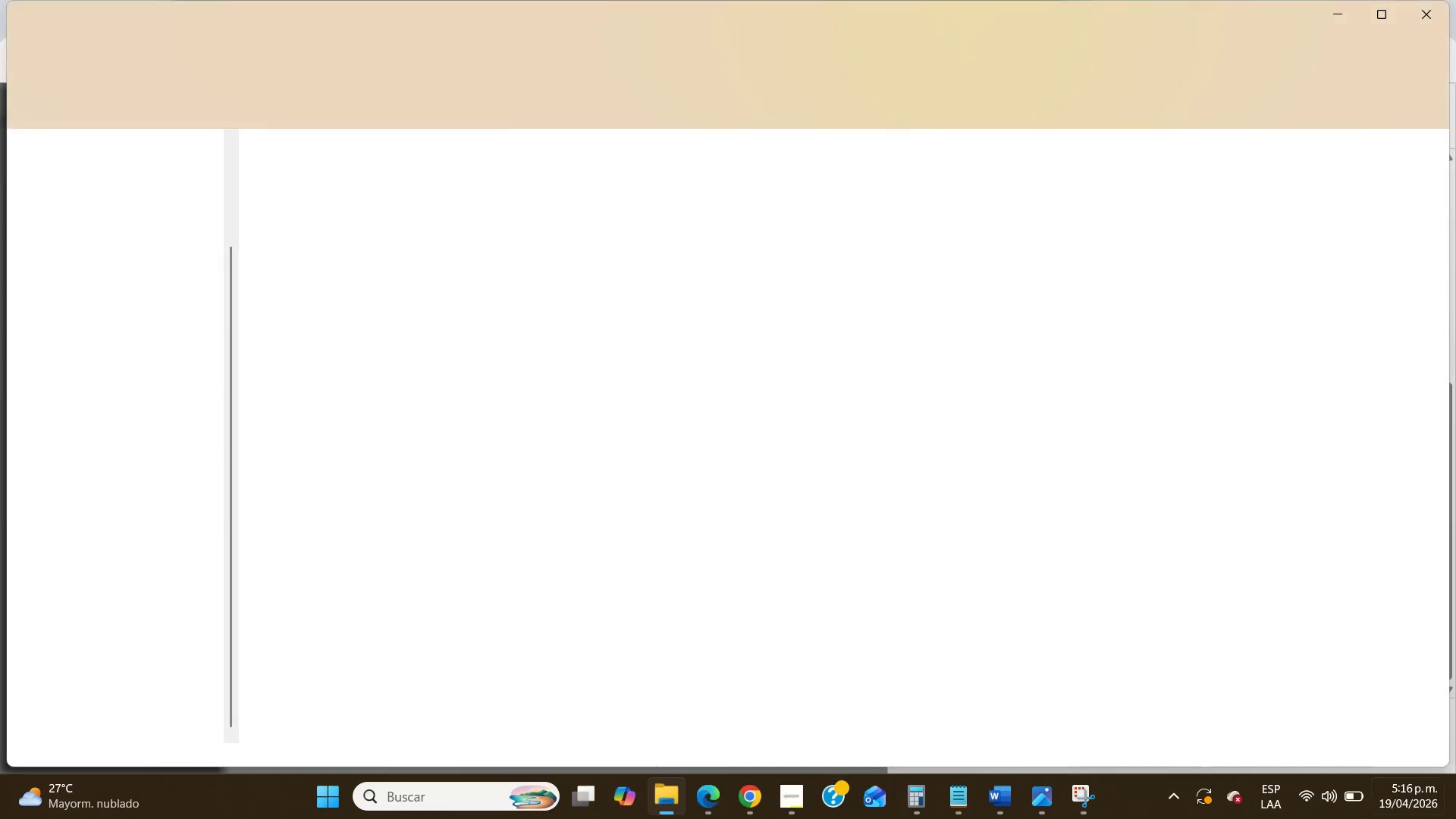 
left_click([1455, 818])
 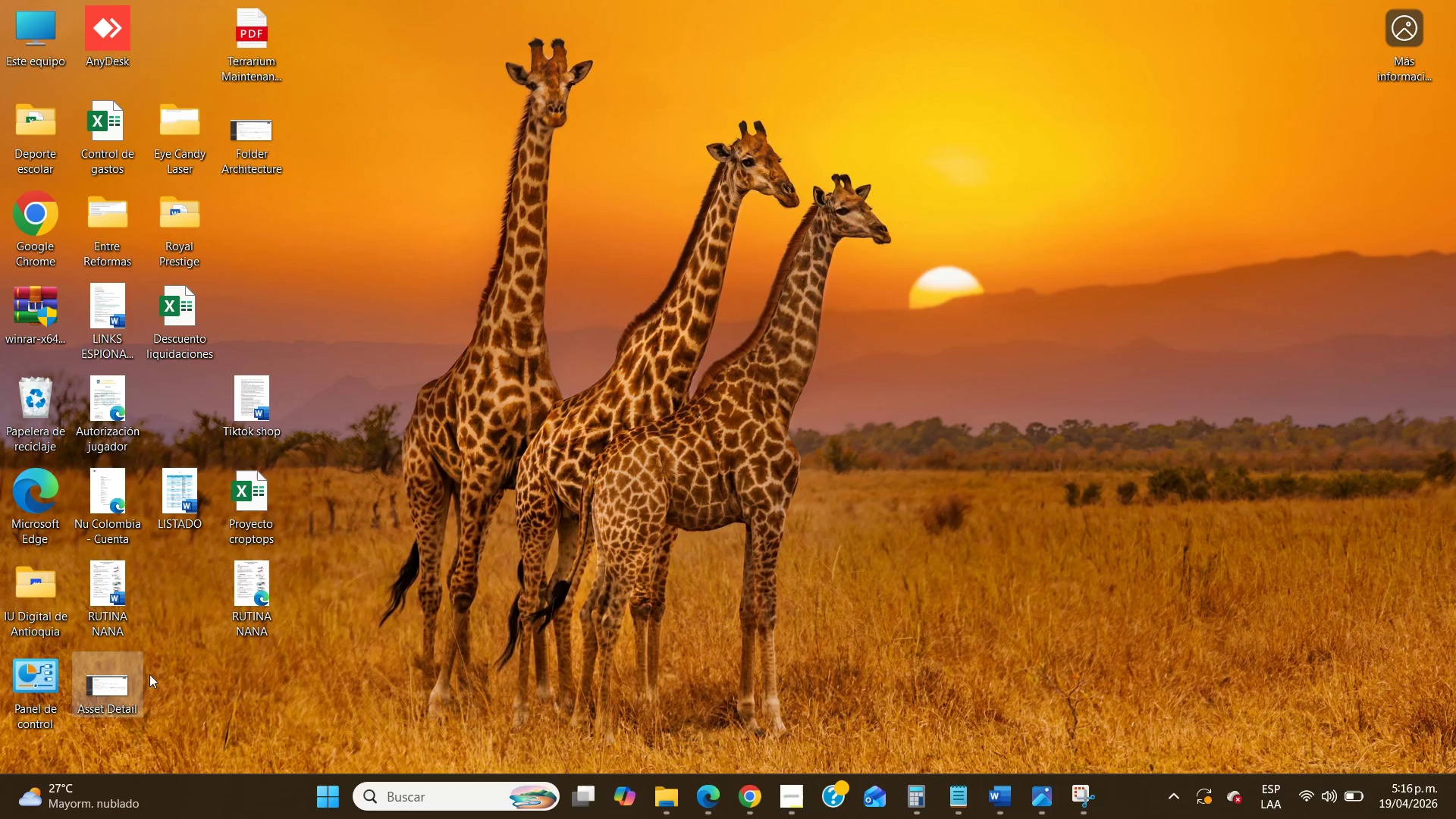 
right_click([109, 694])
 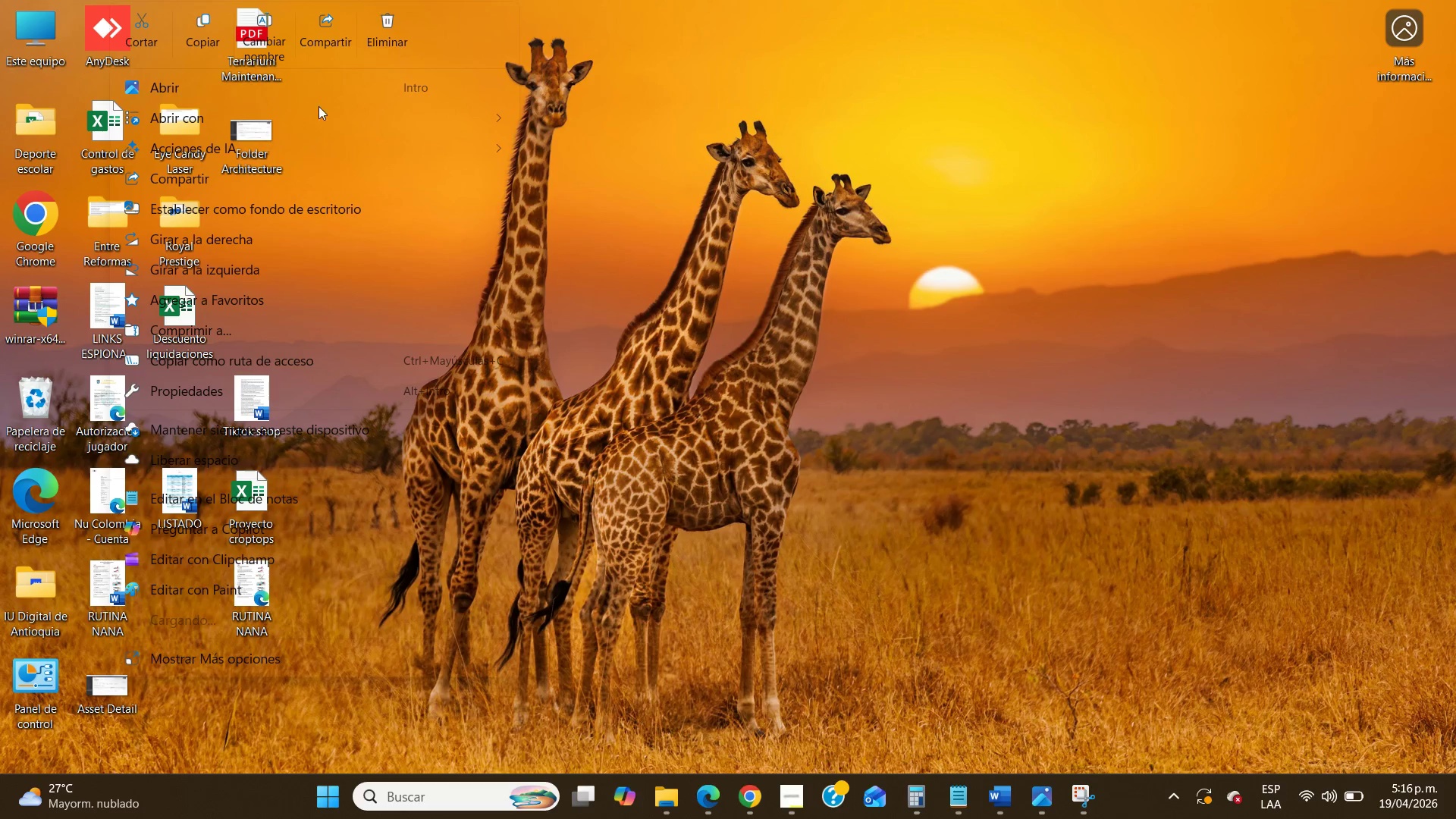 
left_click([258, 32])
 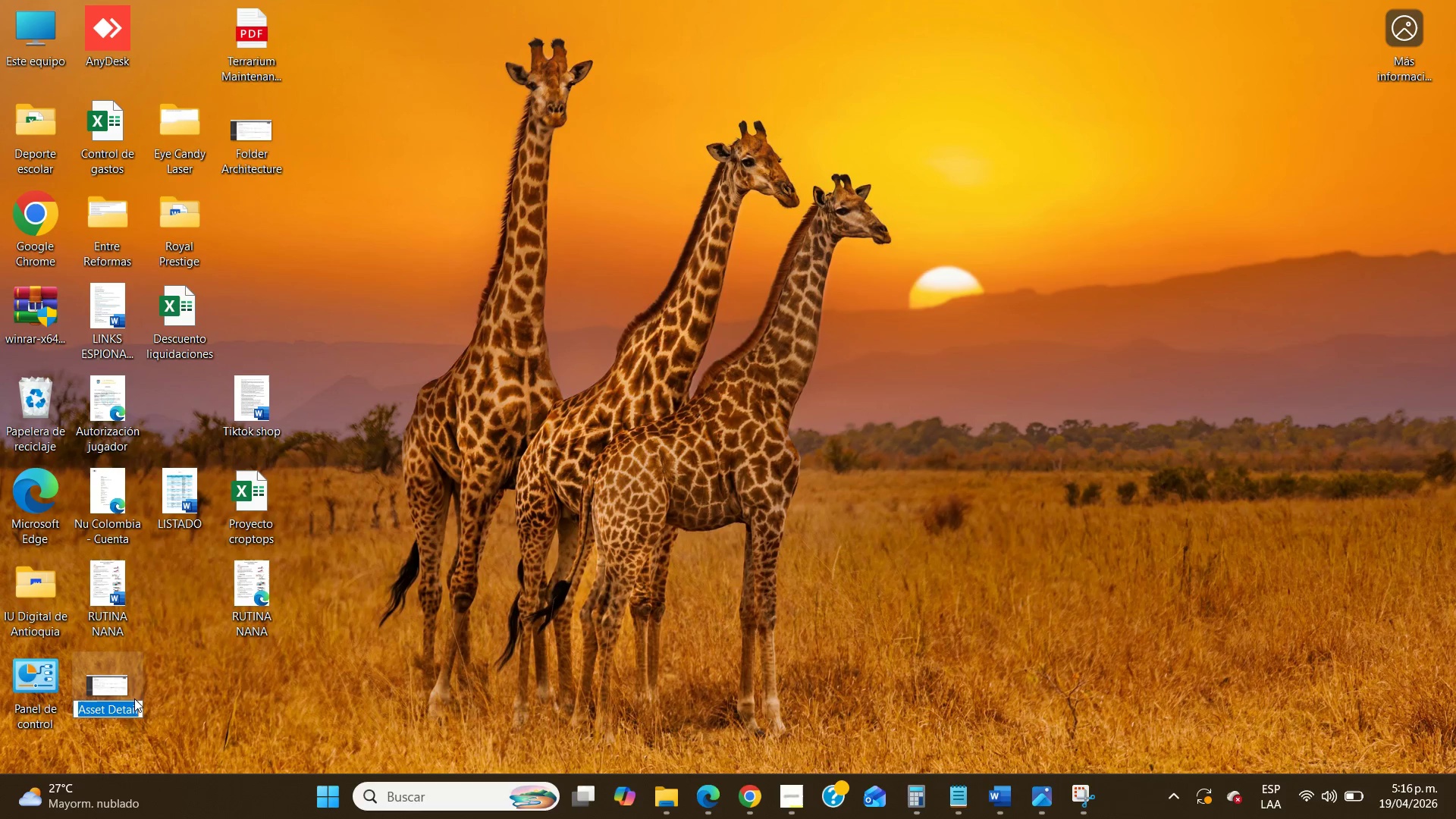 
left_click([140, 708])
 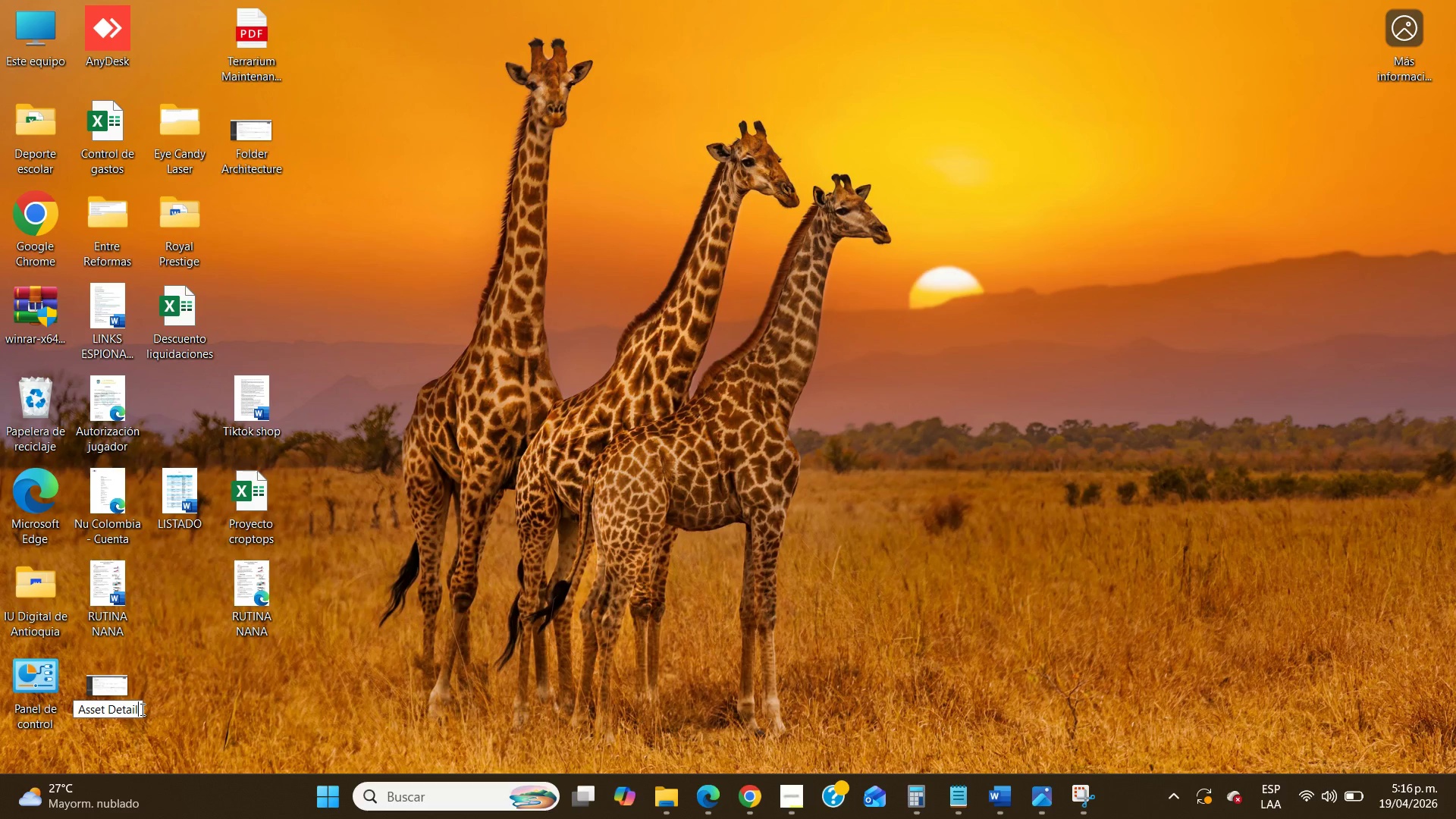 
key(Space)
 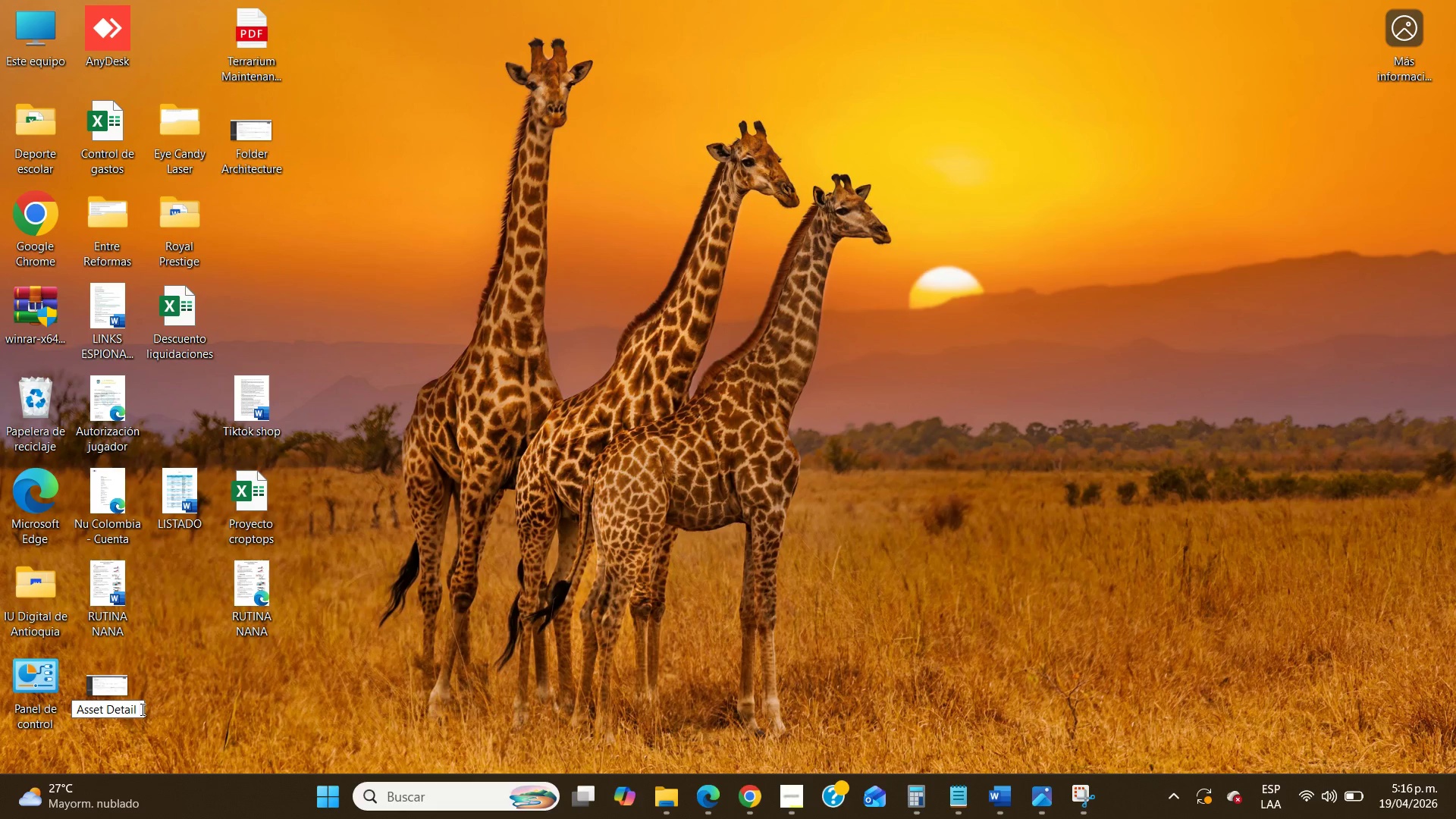 
key(1)
 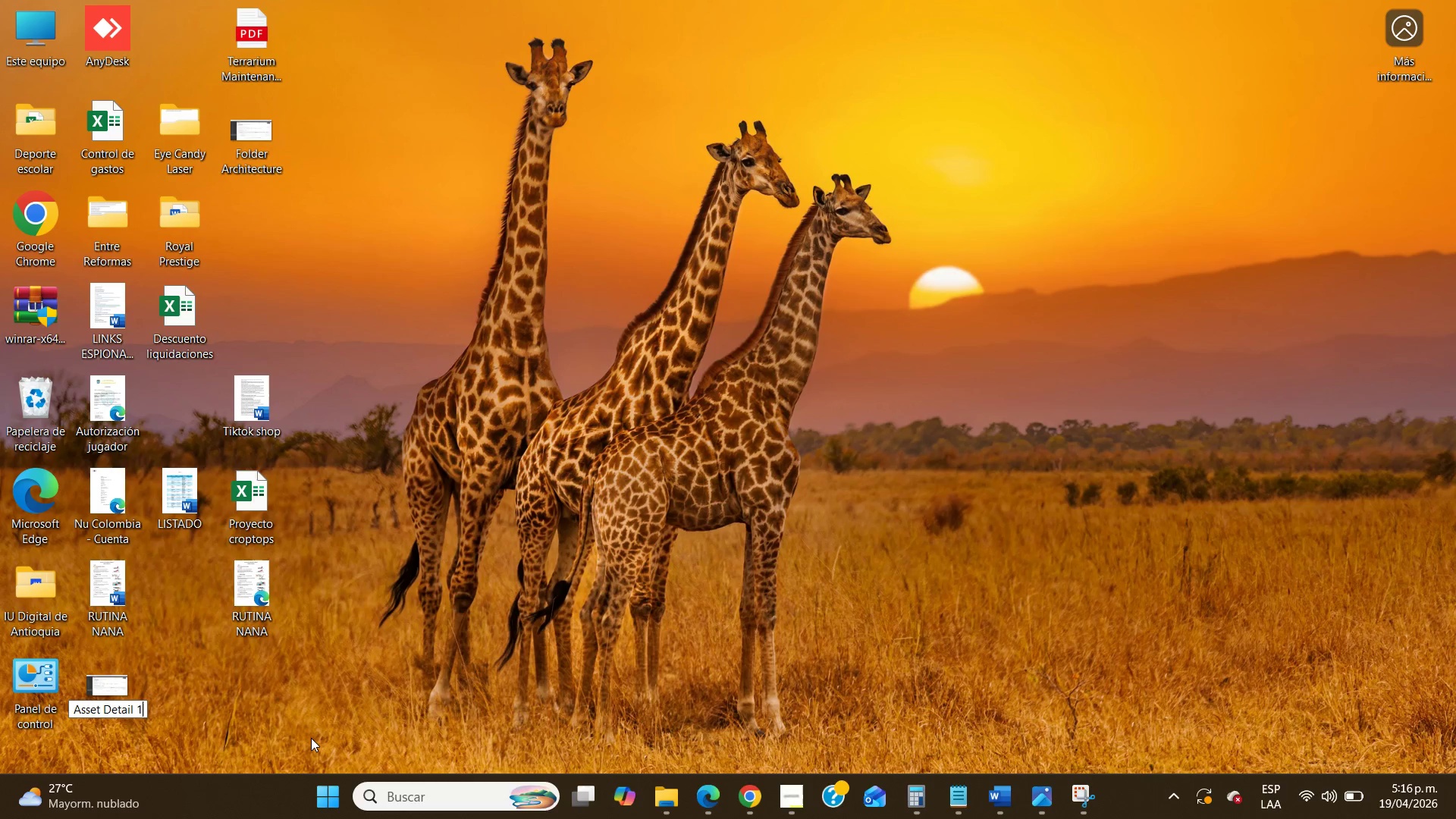 
left_click([311, 738])
 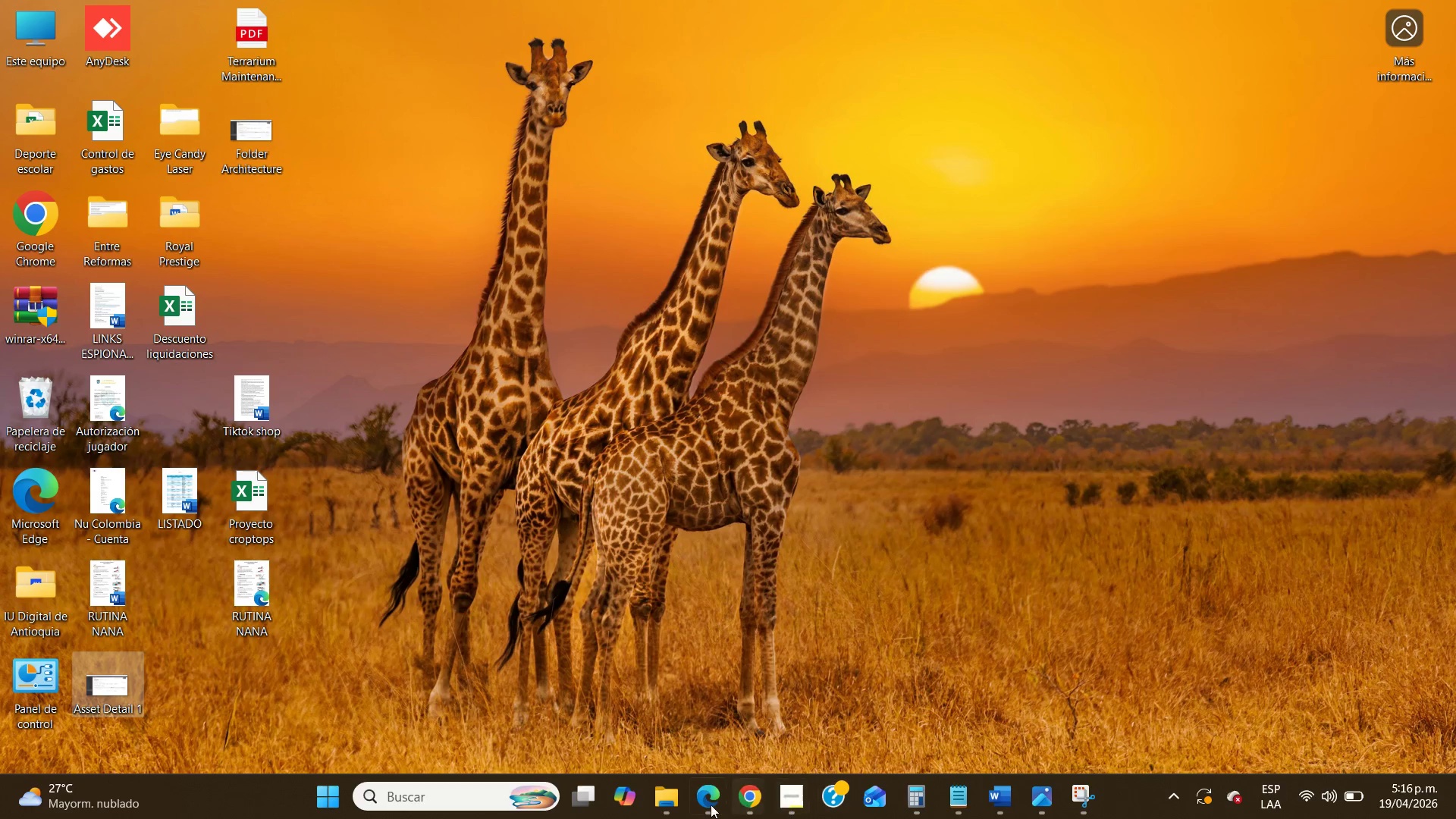 
left_click([676, 806])
 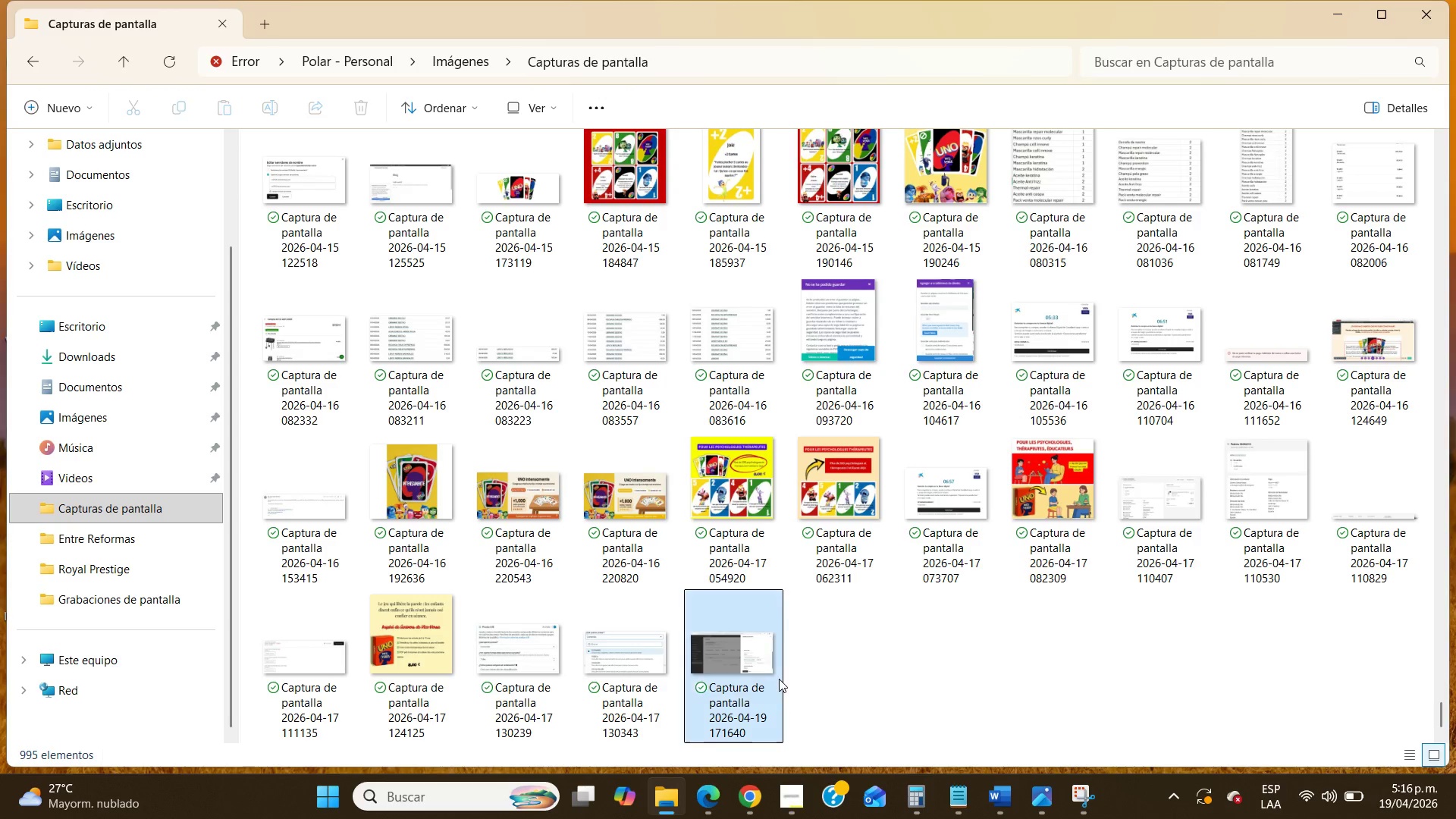 
key(Control+X)
 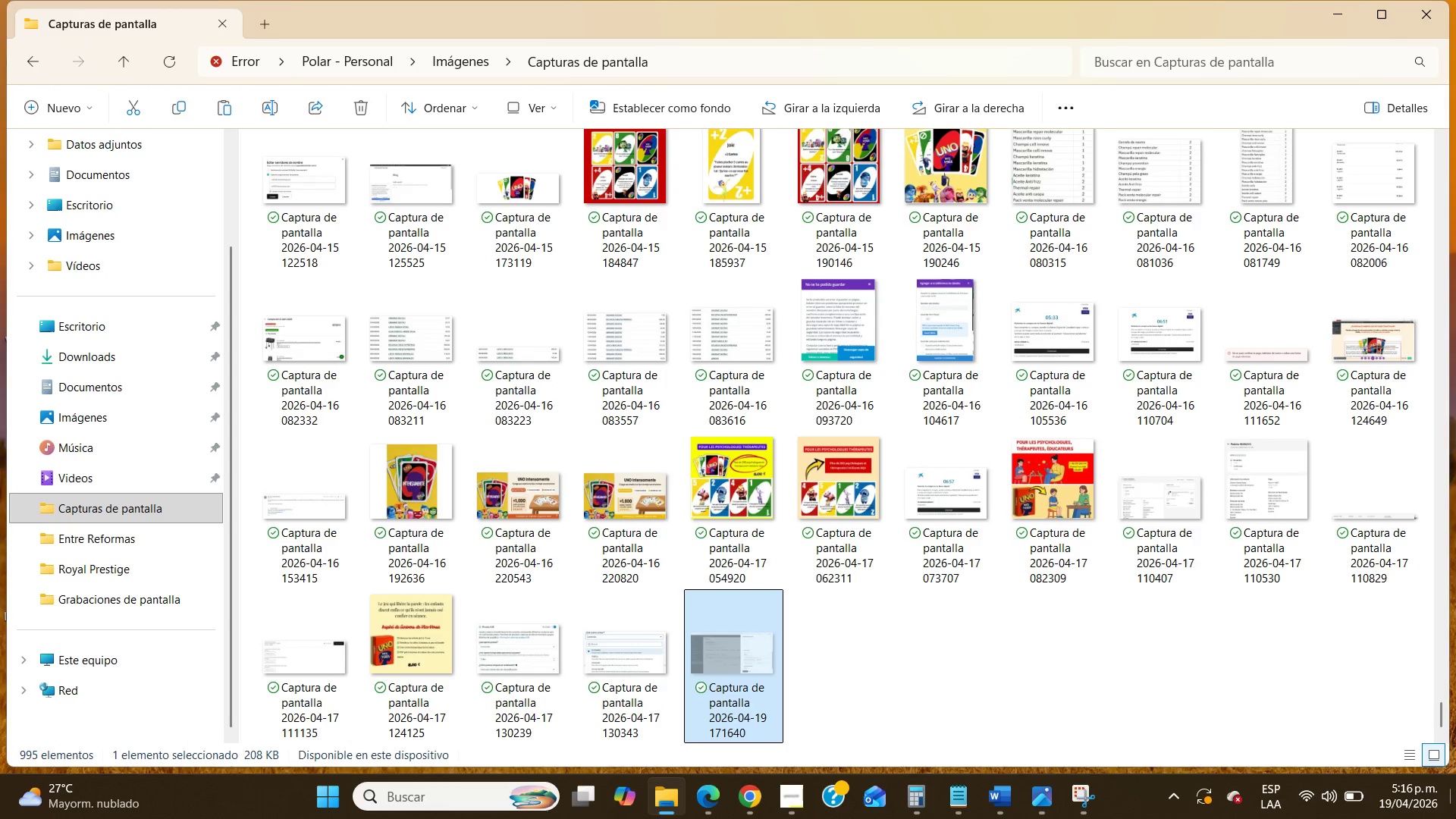 
left_click([1455, 818])
 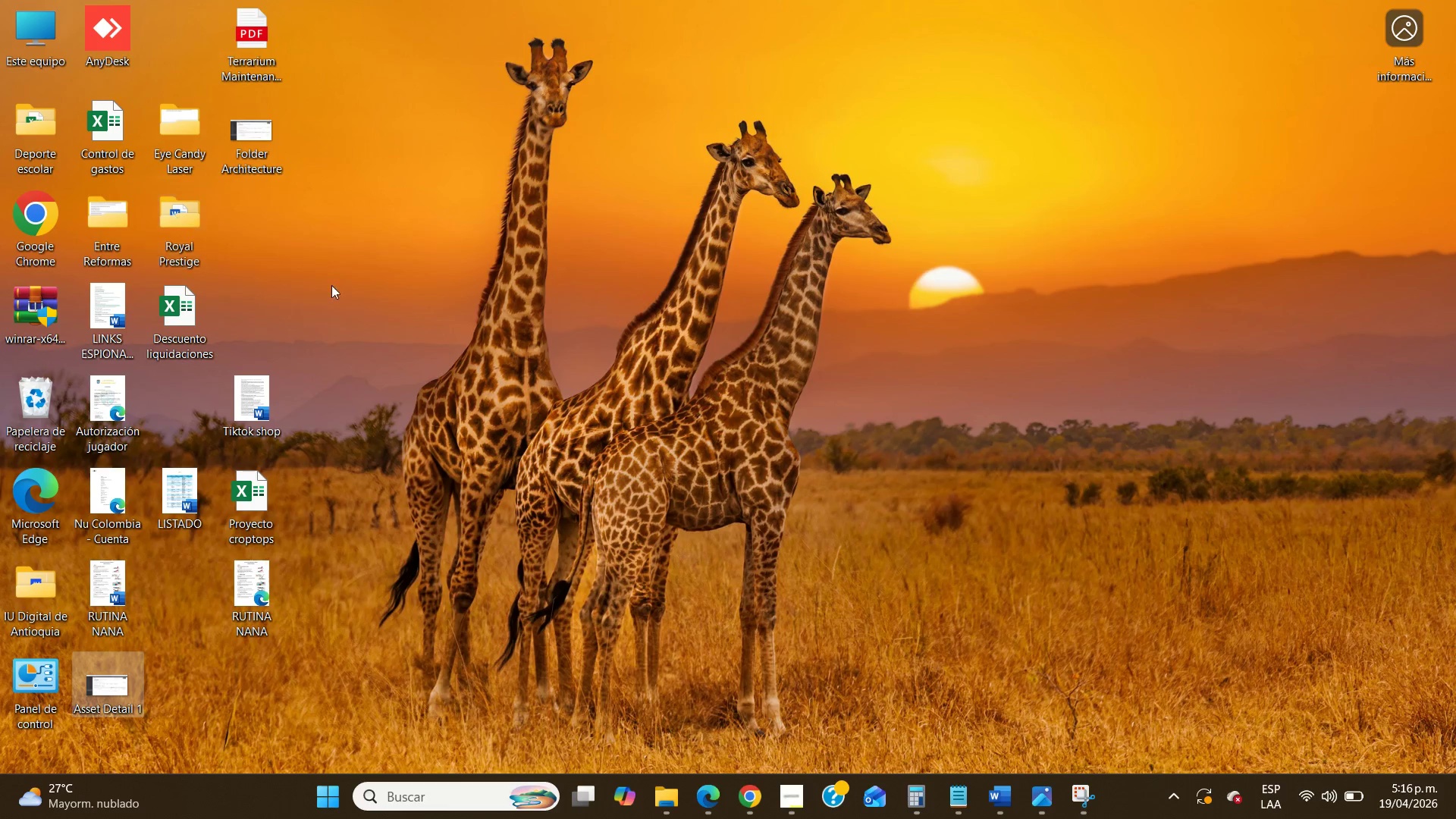 
key(Control+V)
 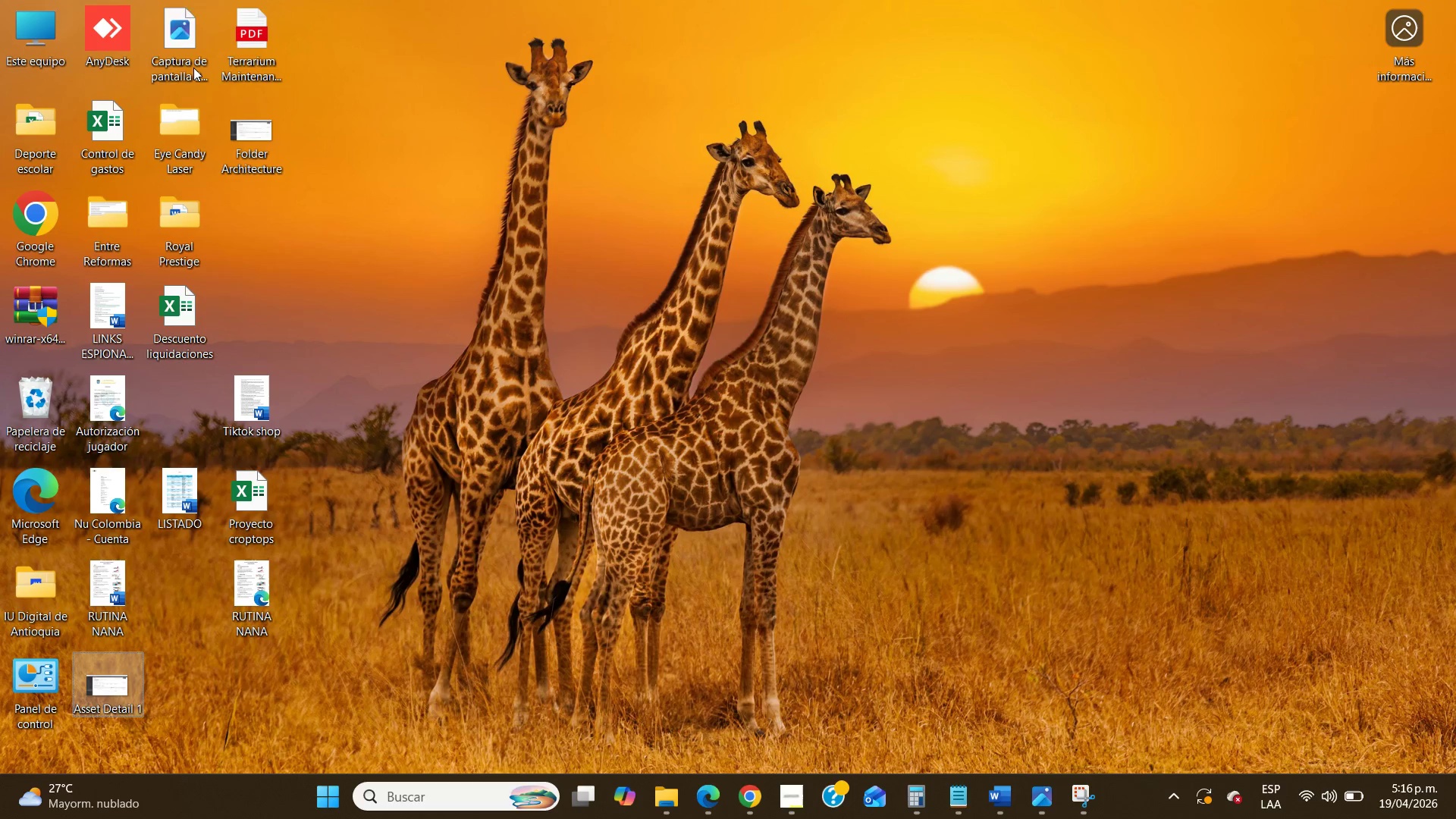 
right_click([193, 66])
 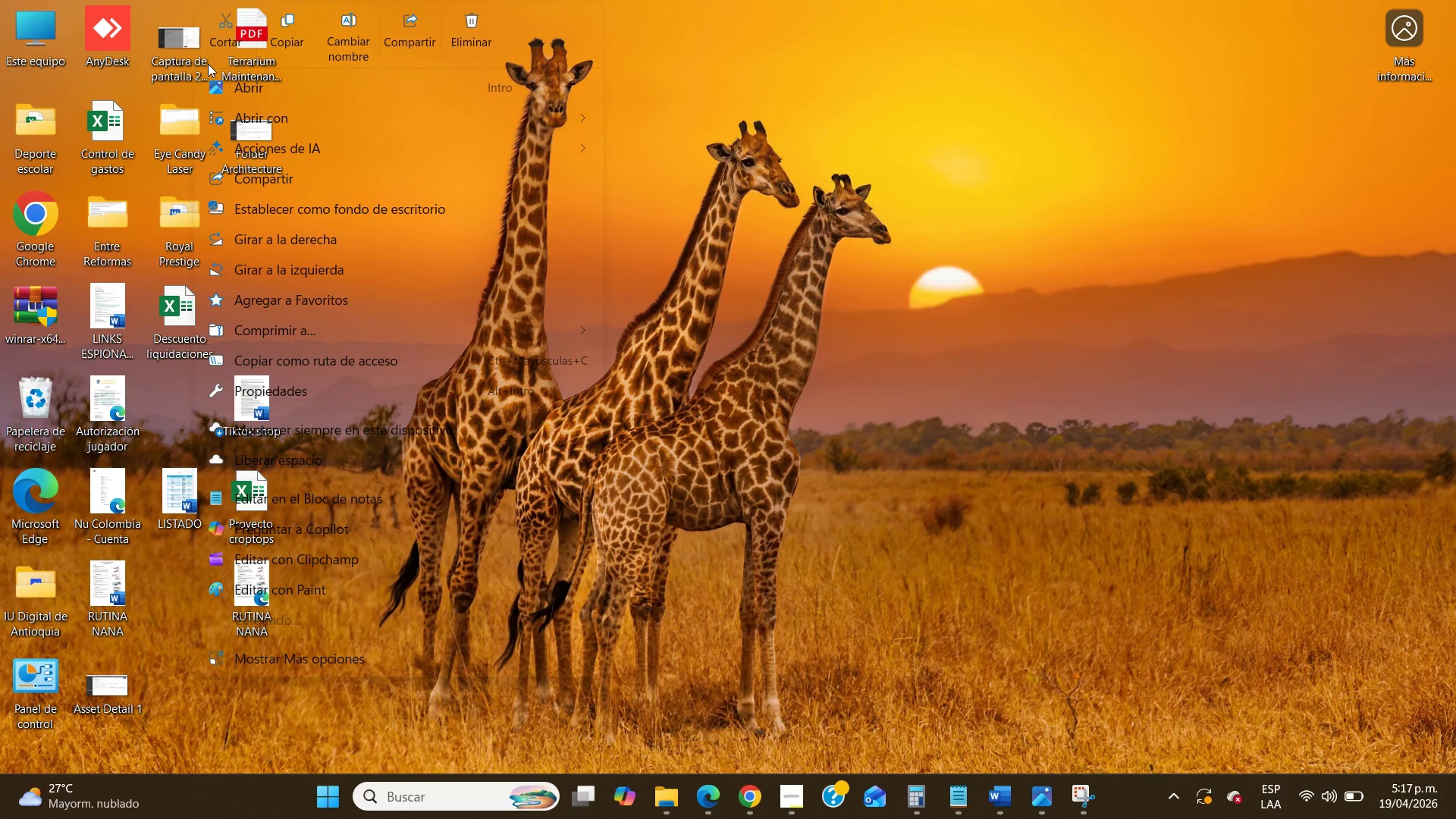 
left_click([341, 50])
 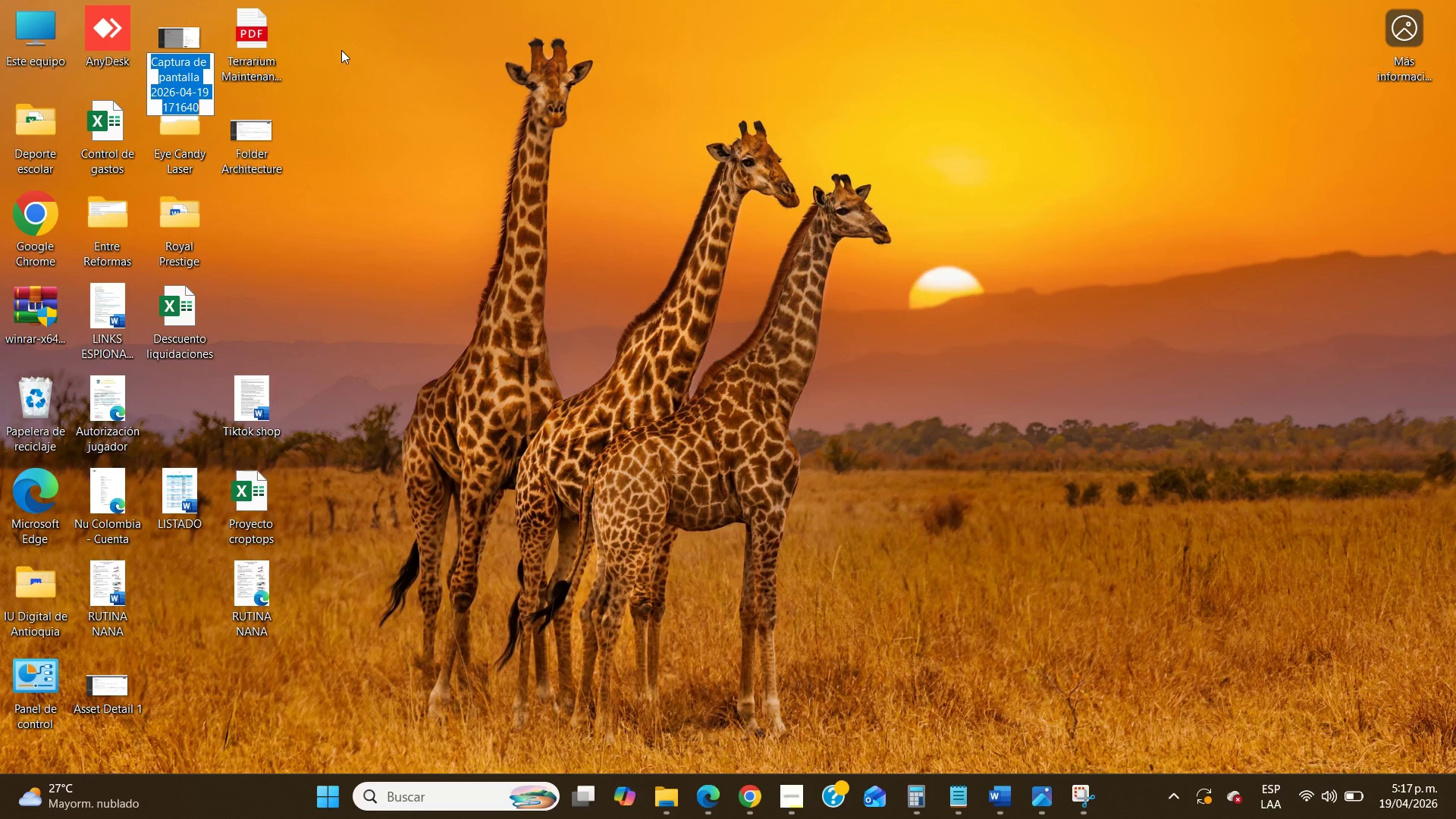 
type(Asset Detail 2)
 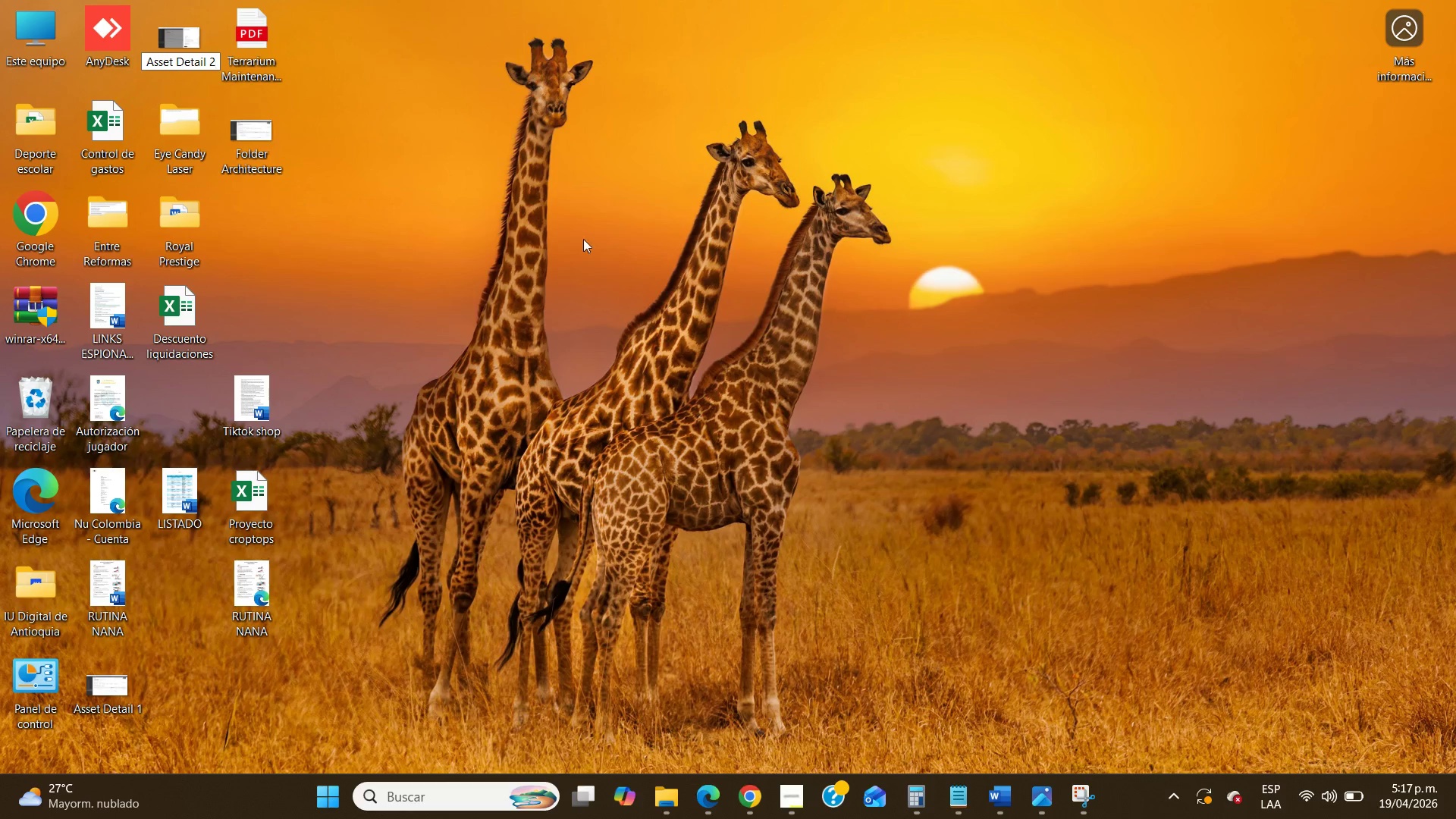 
left_click([718, 340])
 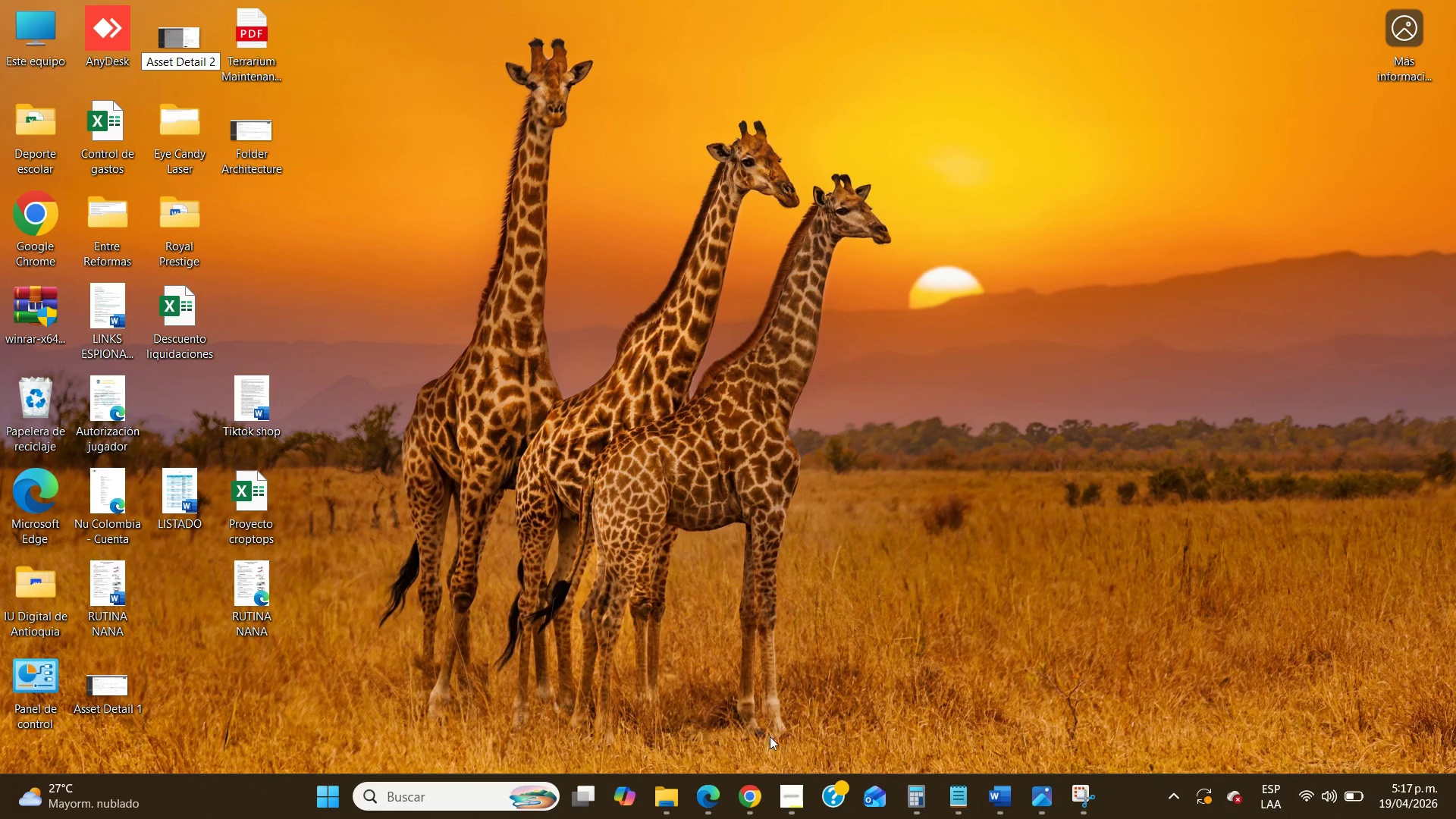 
mouse_move([770, 790])
 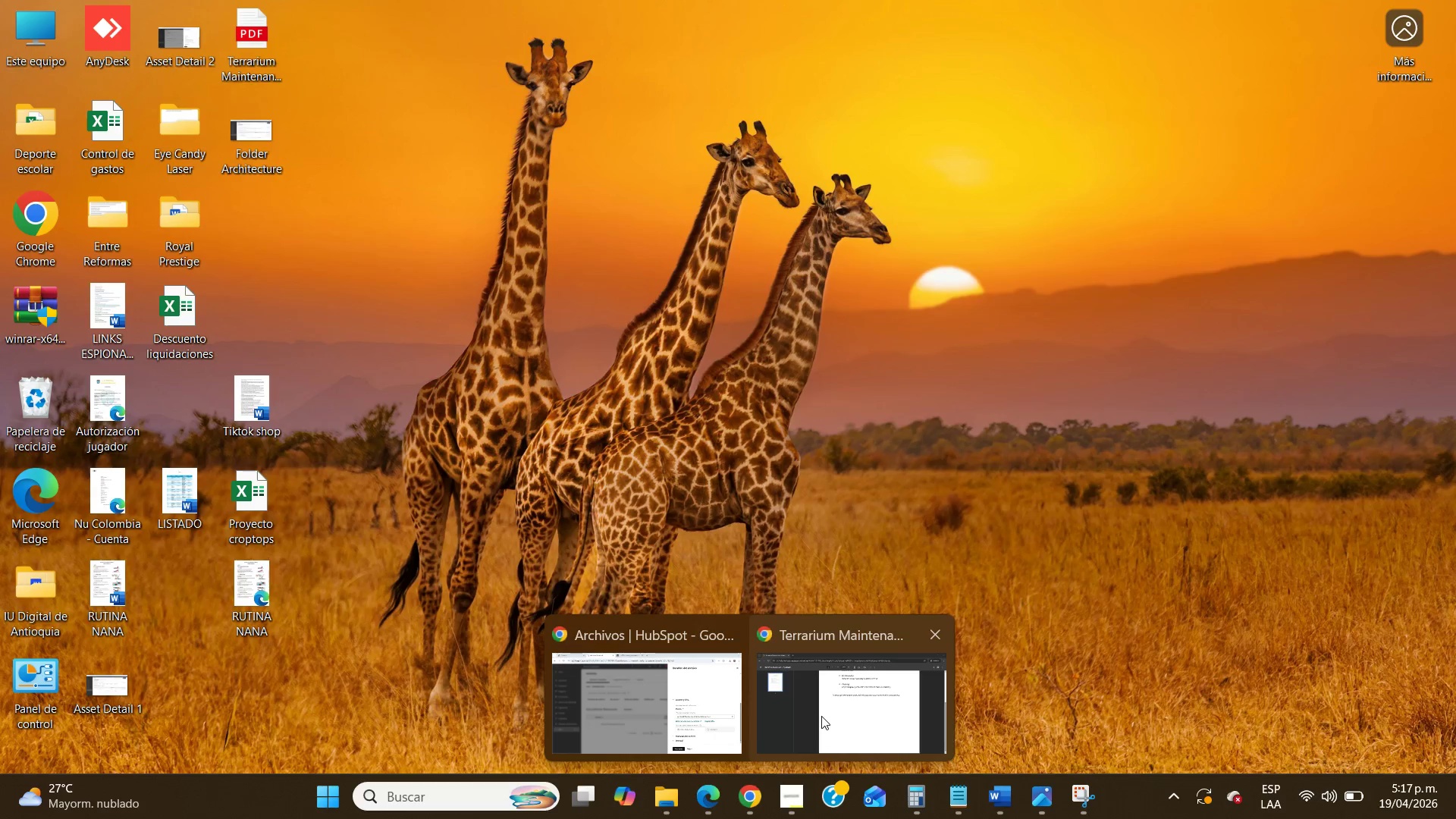 
left_click([821, 716])
 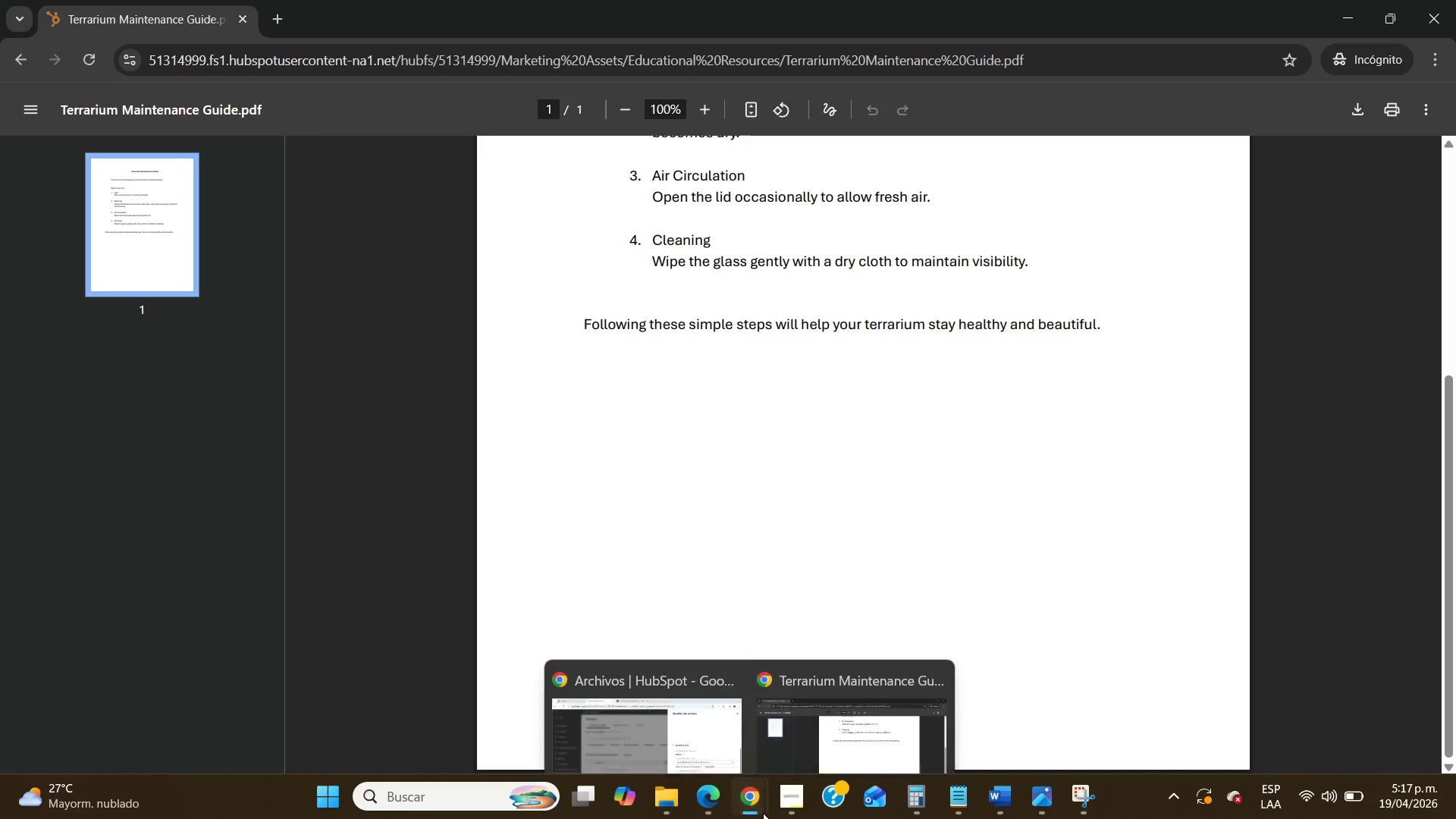 
double_click([685, 737])
 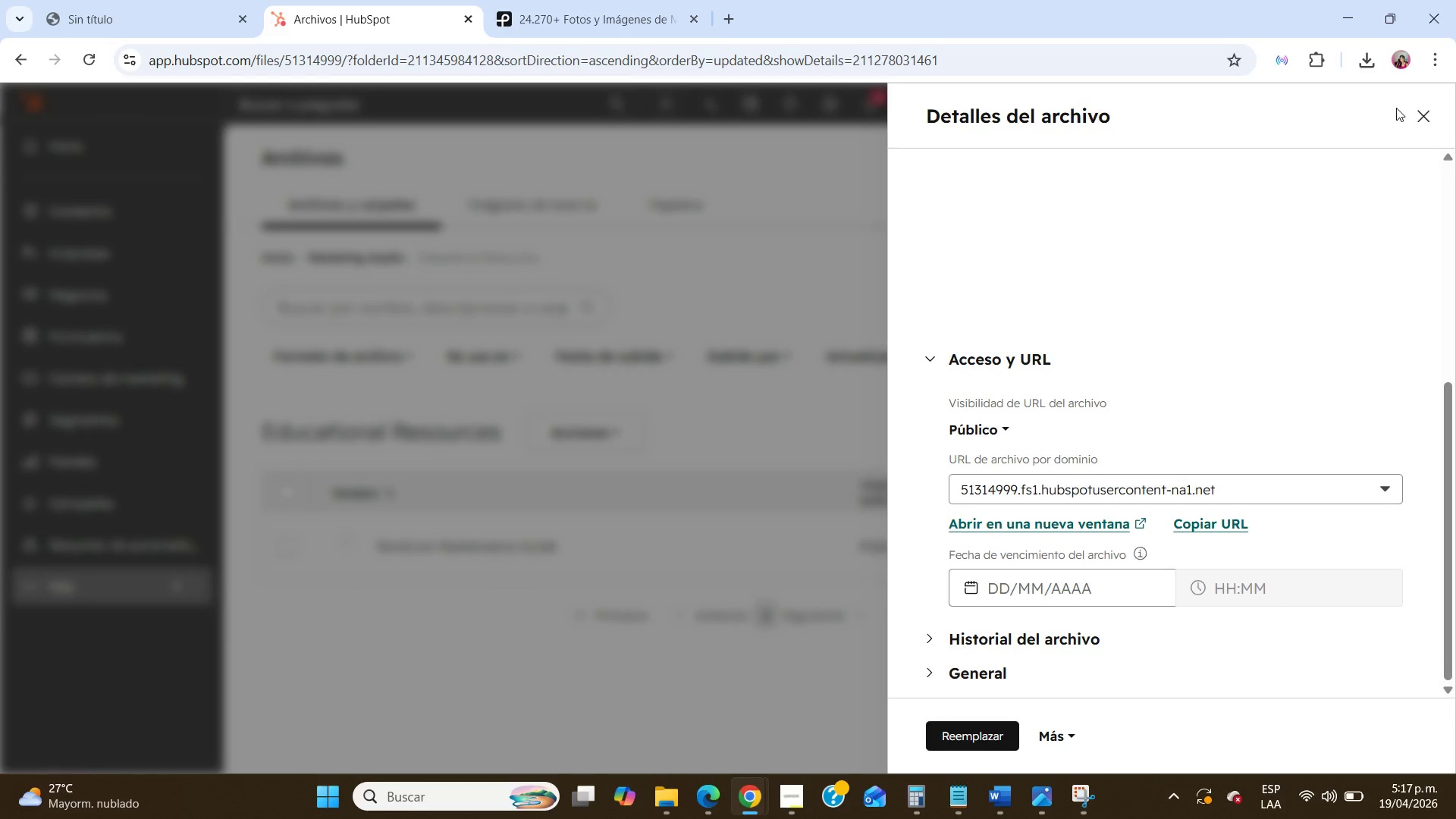 
left_click([1439, 115])
 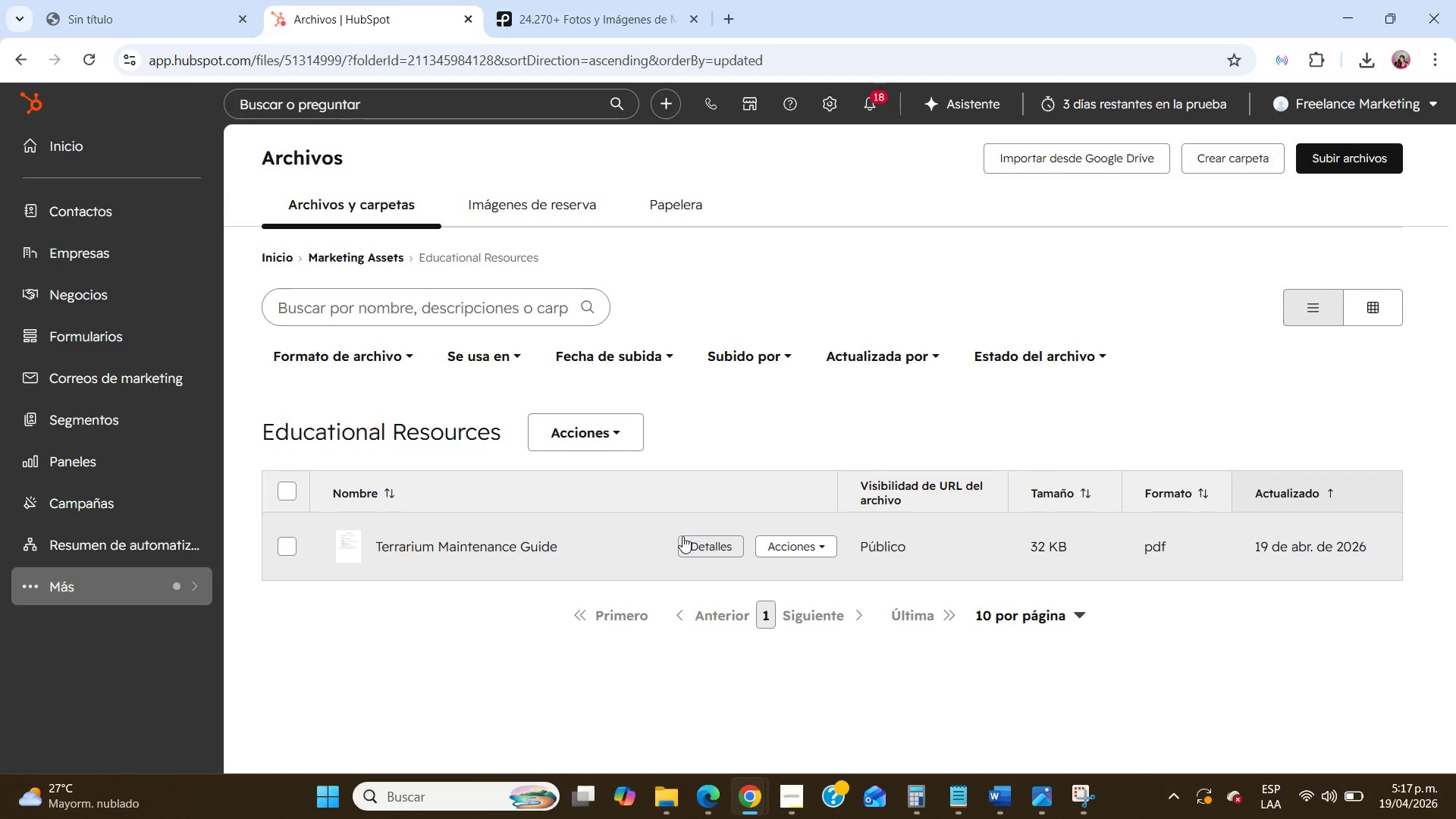 
wait(20.86)
 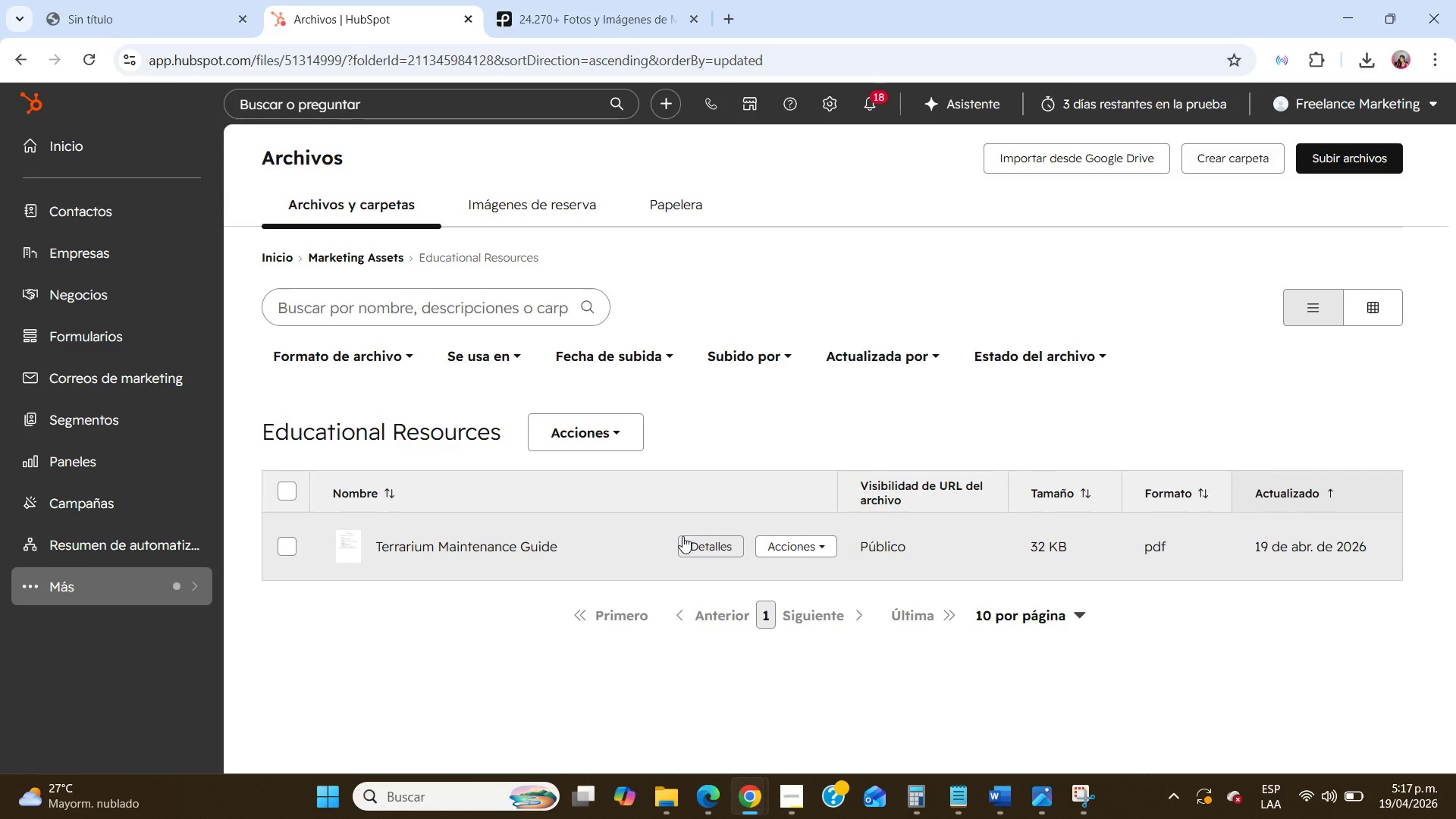 
scroll: coordinate [682, 537], scroll_direction: down, amount: 1.0
 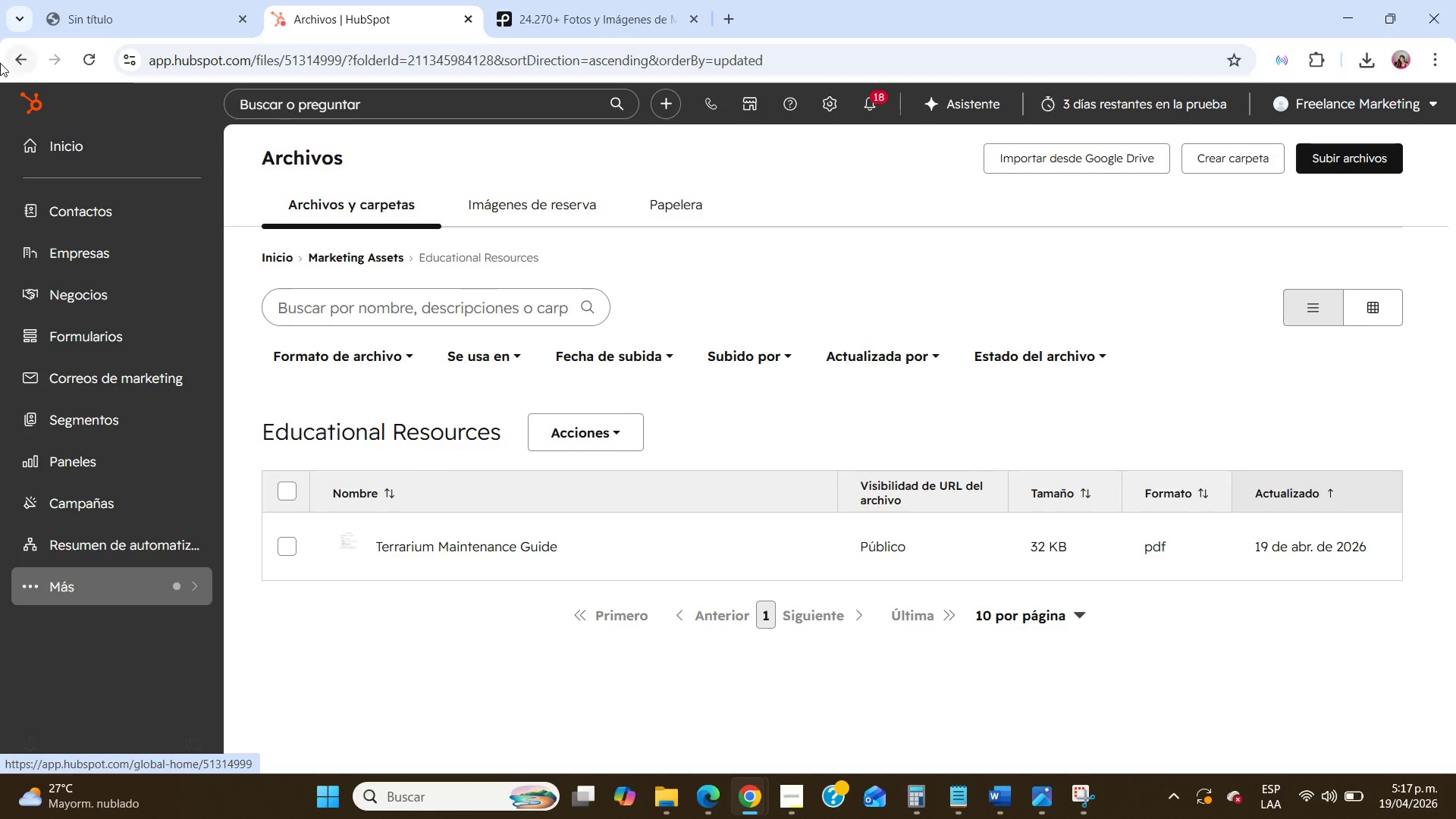 
left_click([8, 55])
 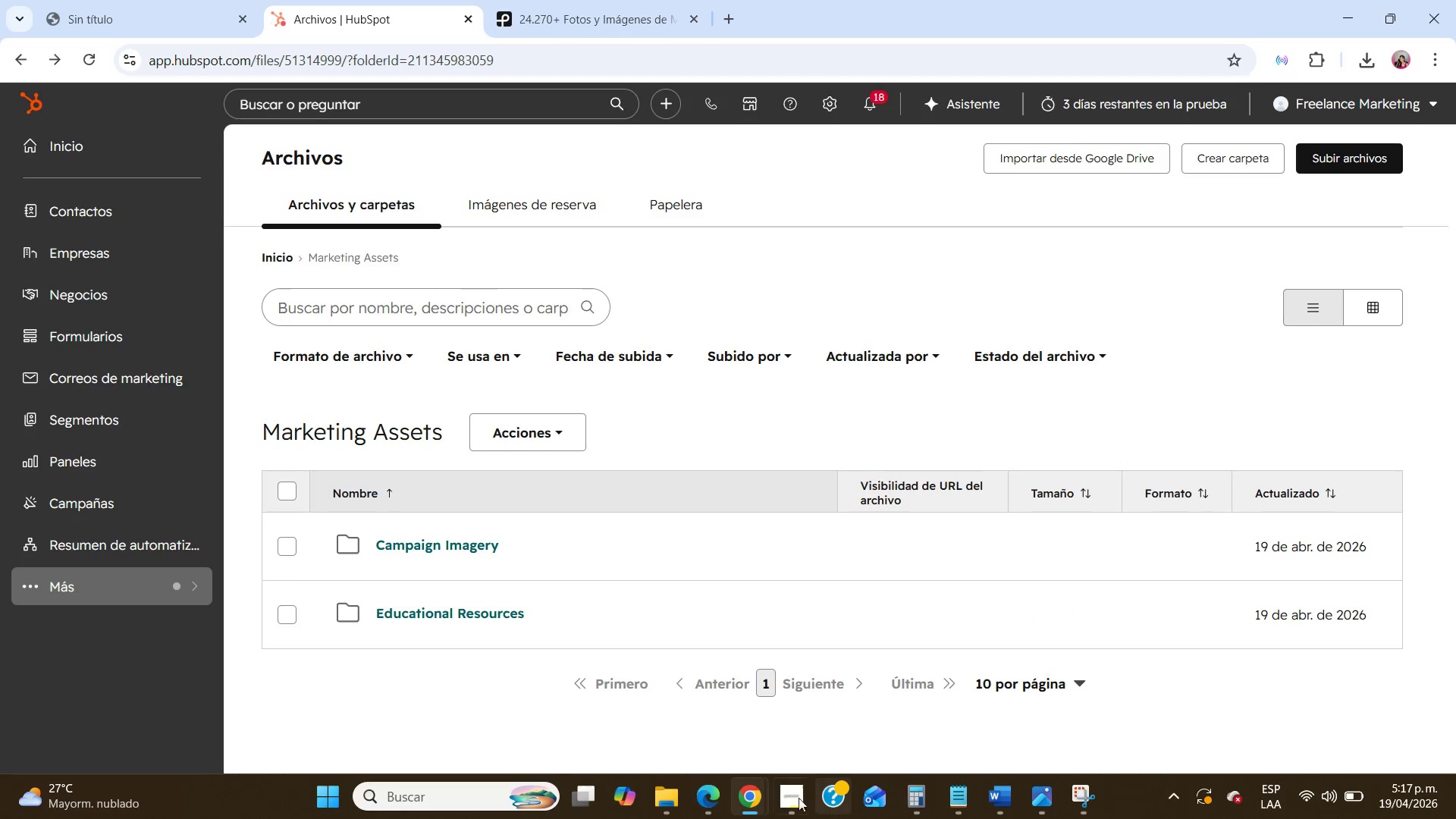 
left_click([783, 788])